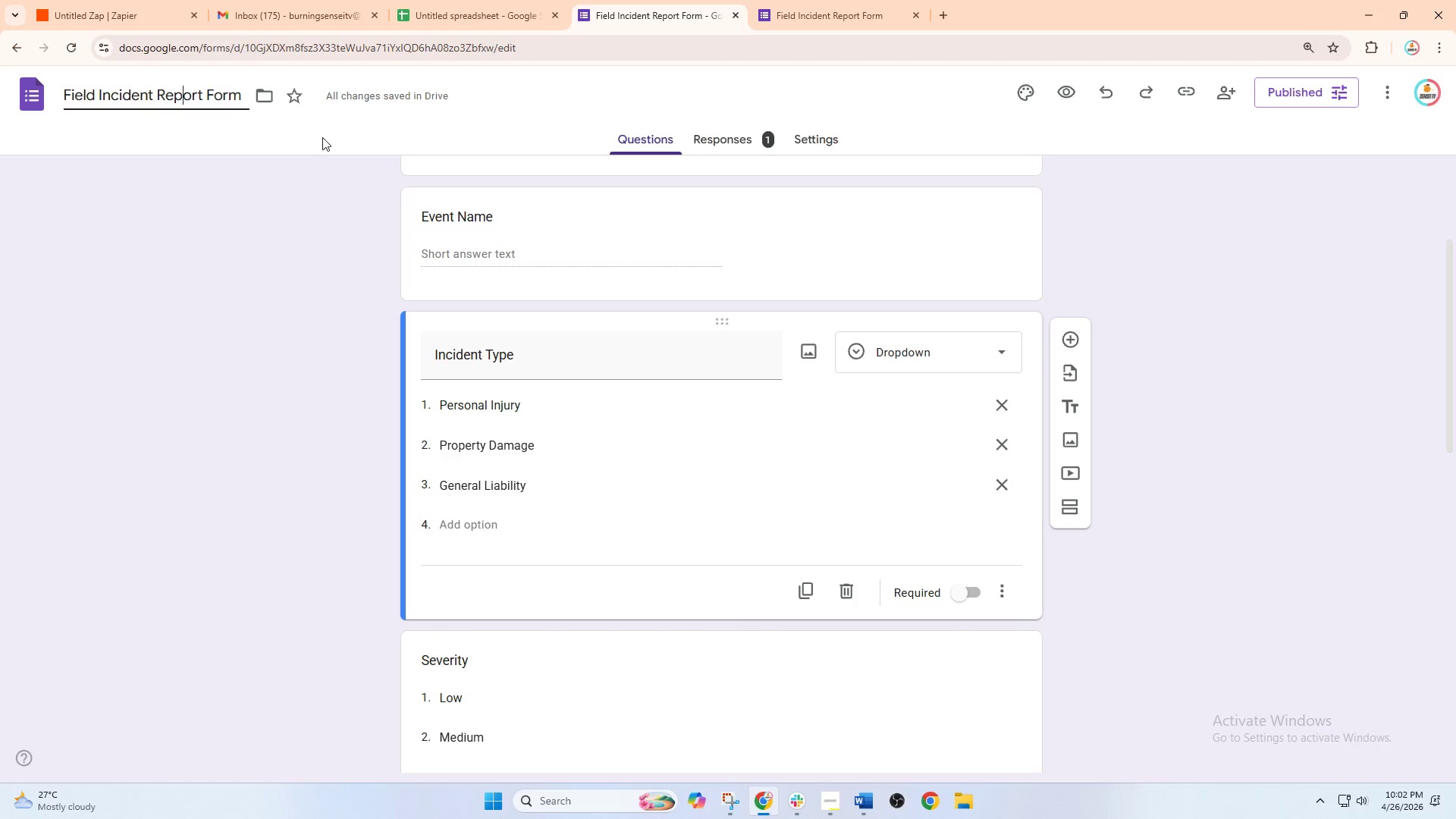 
left_click([309, 264])
 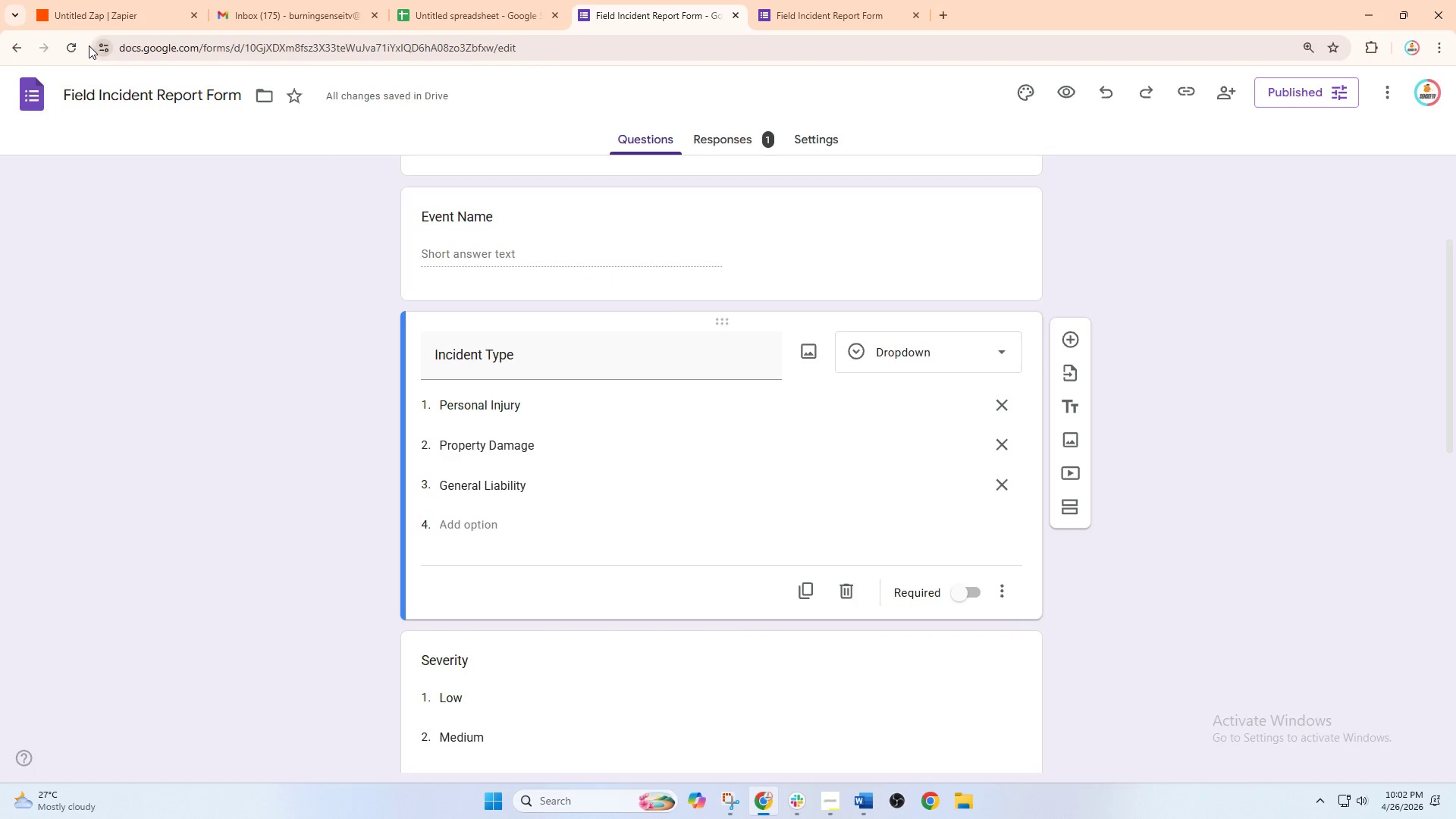 
left_click([97, 0])
 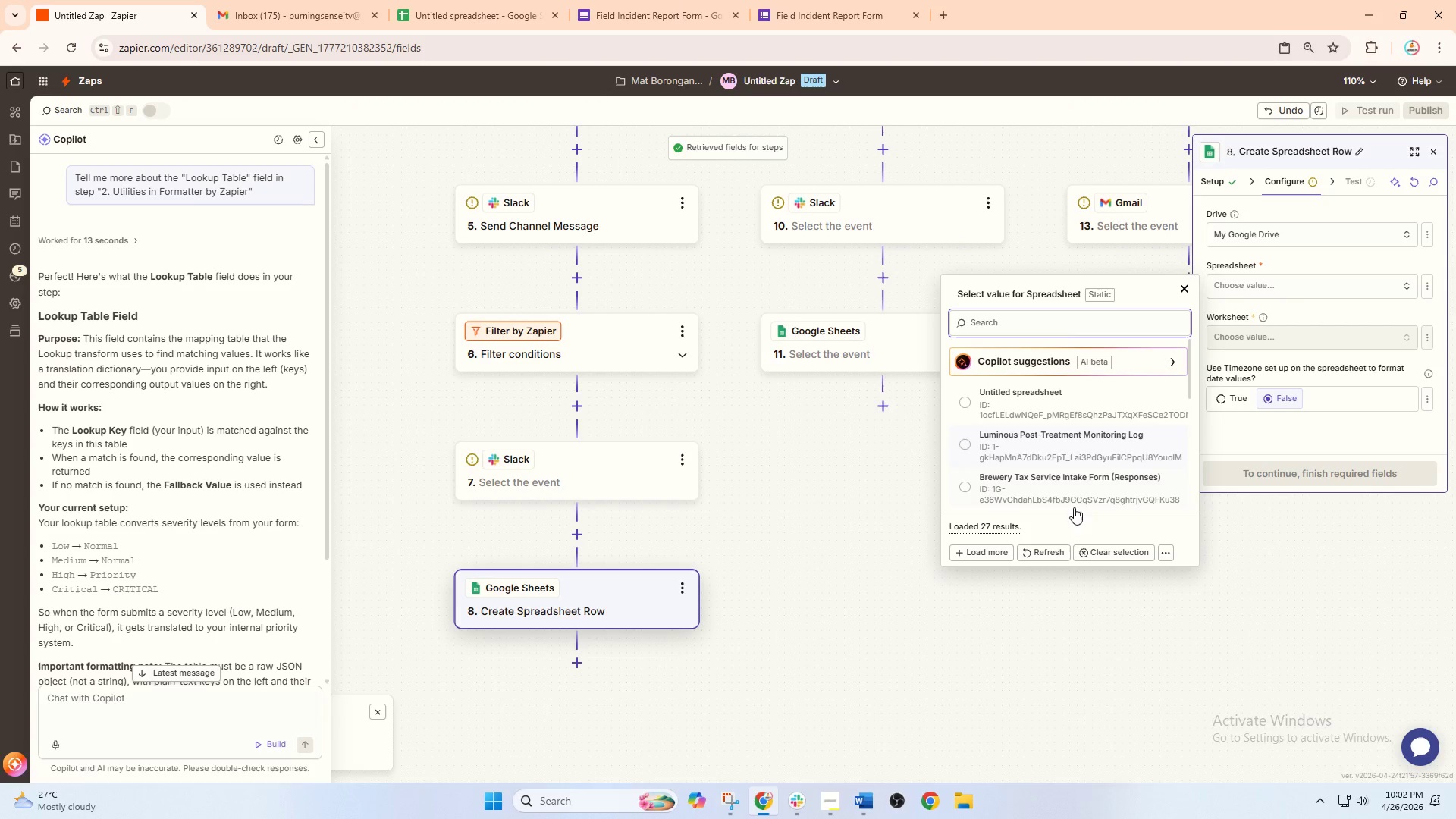 
left_click([1050, 551])
 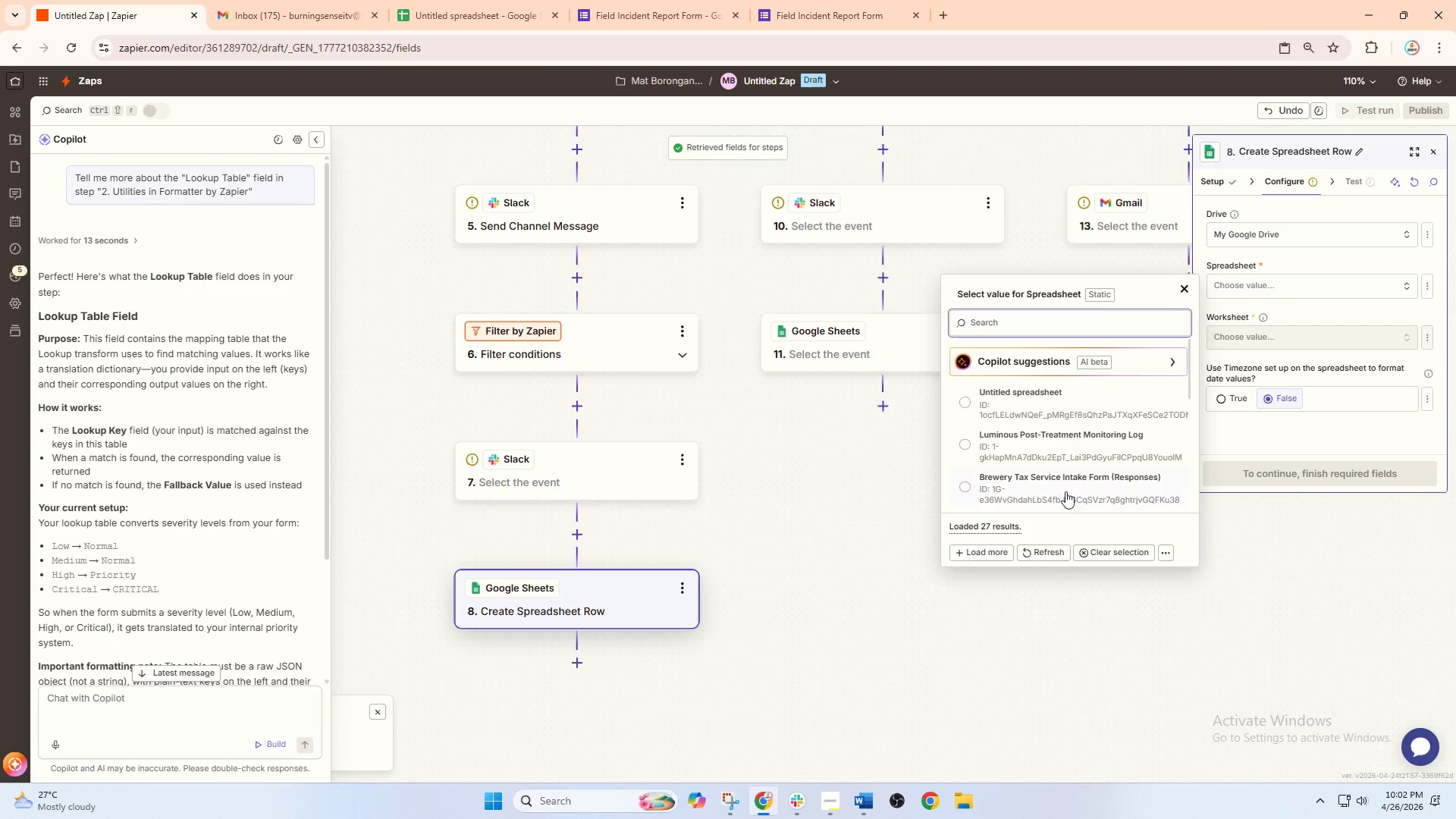 
left_click([1084, 403])
 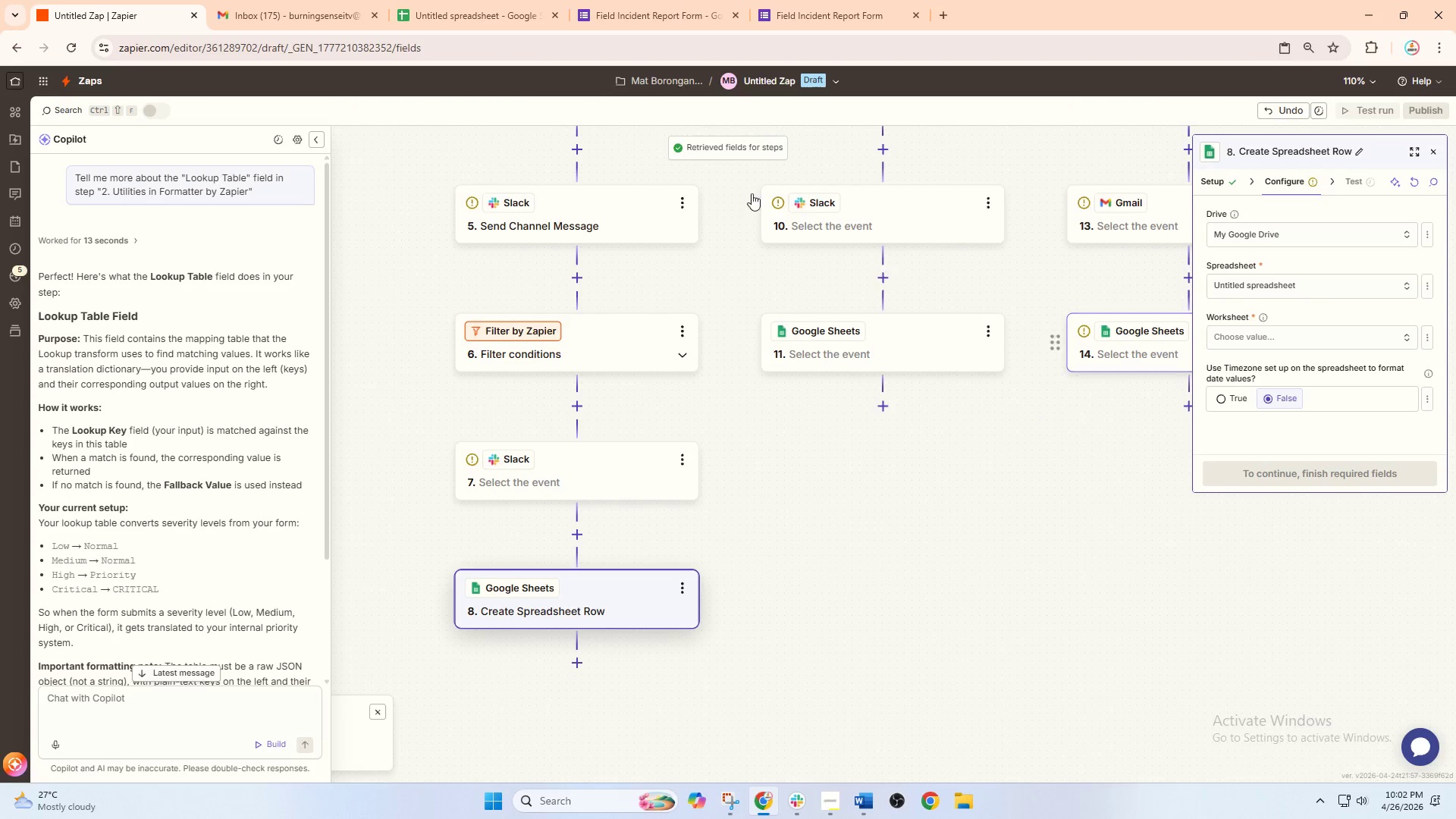 
left_click([802, 0])
 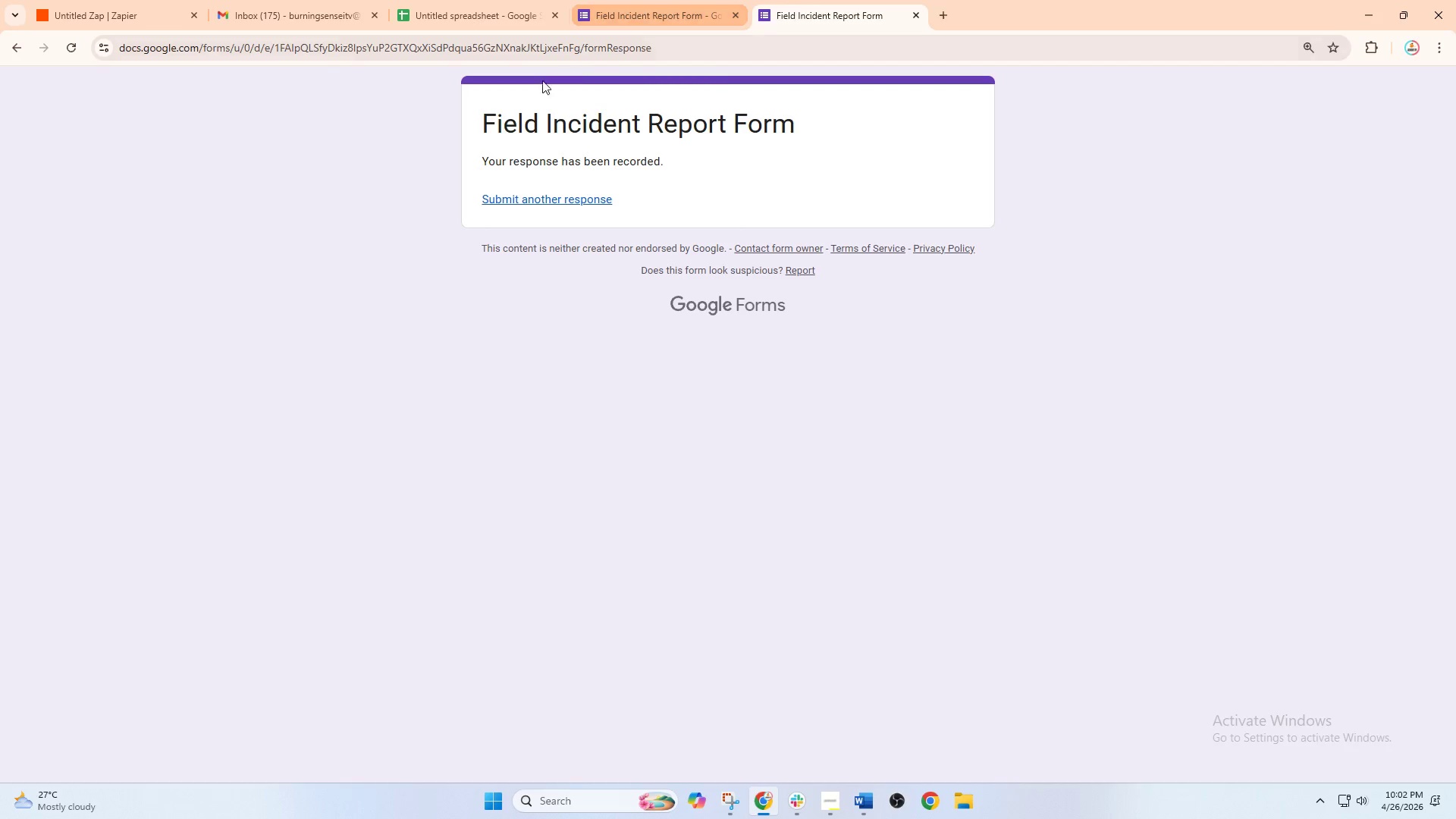 
left_click([648, 0])
 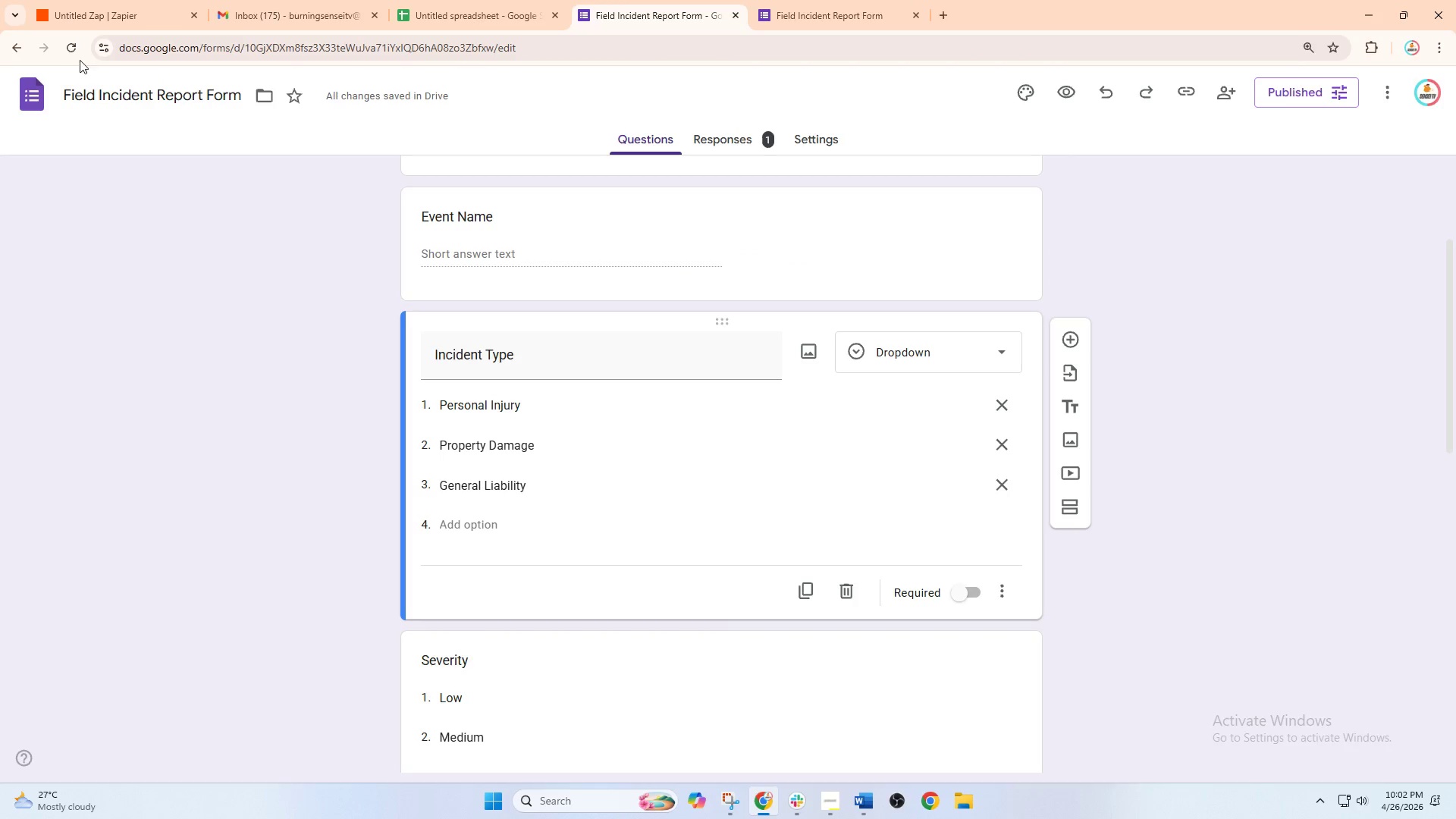 
left_click([71, 55])
 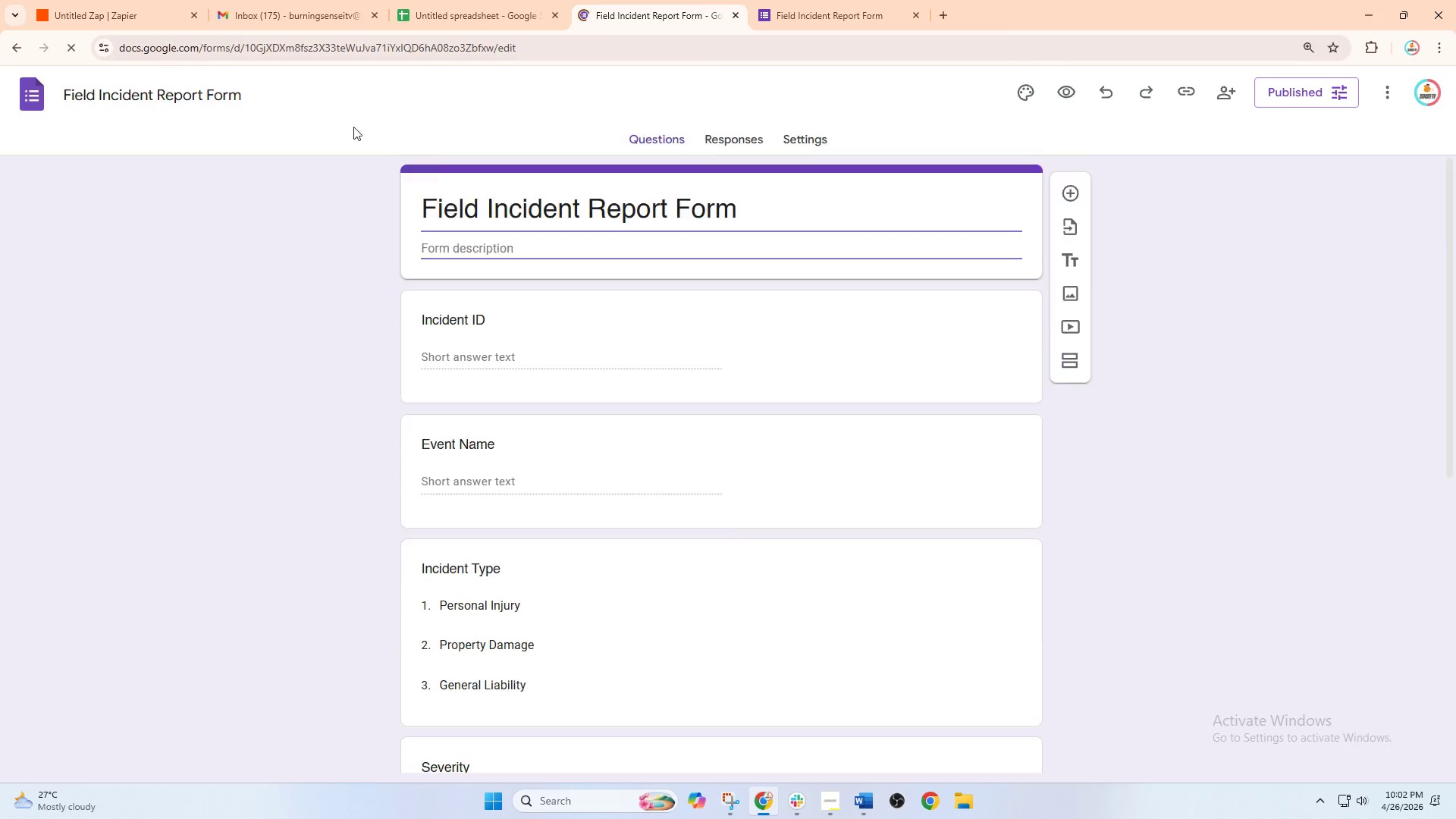 
scroll: coordinate [492, 240], scroll_direction: up, amount: 5.0
 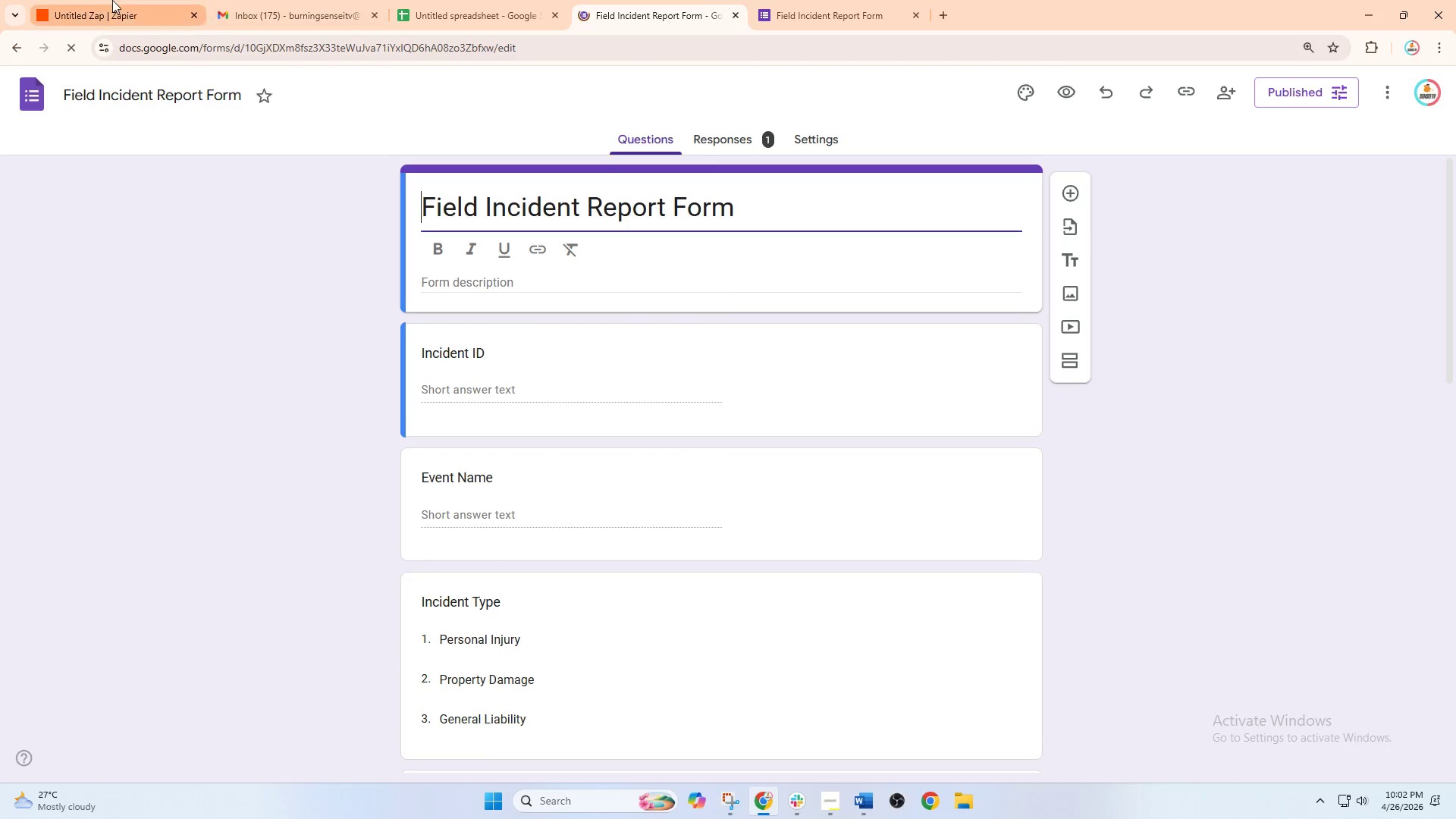 
left_click_drag(start_coordinate=[75, 0], to_coordinate=[92, 1])
 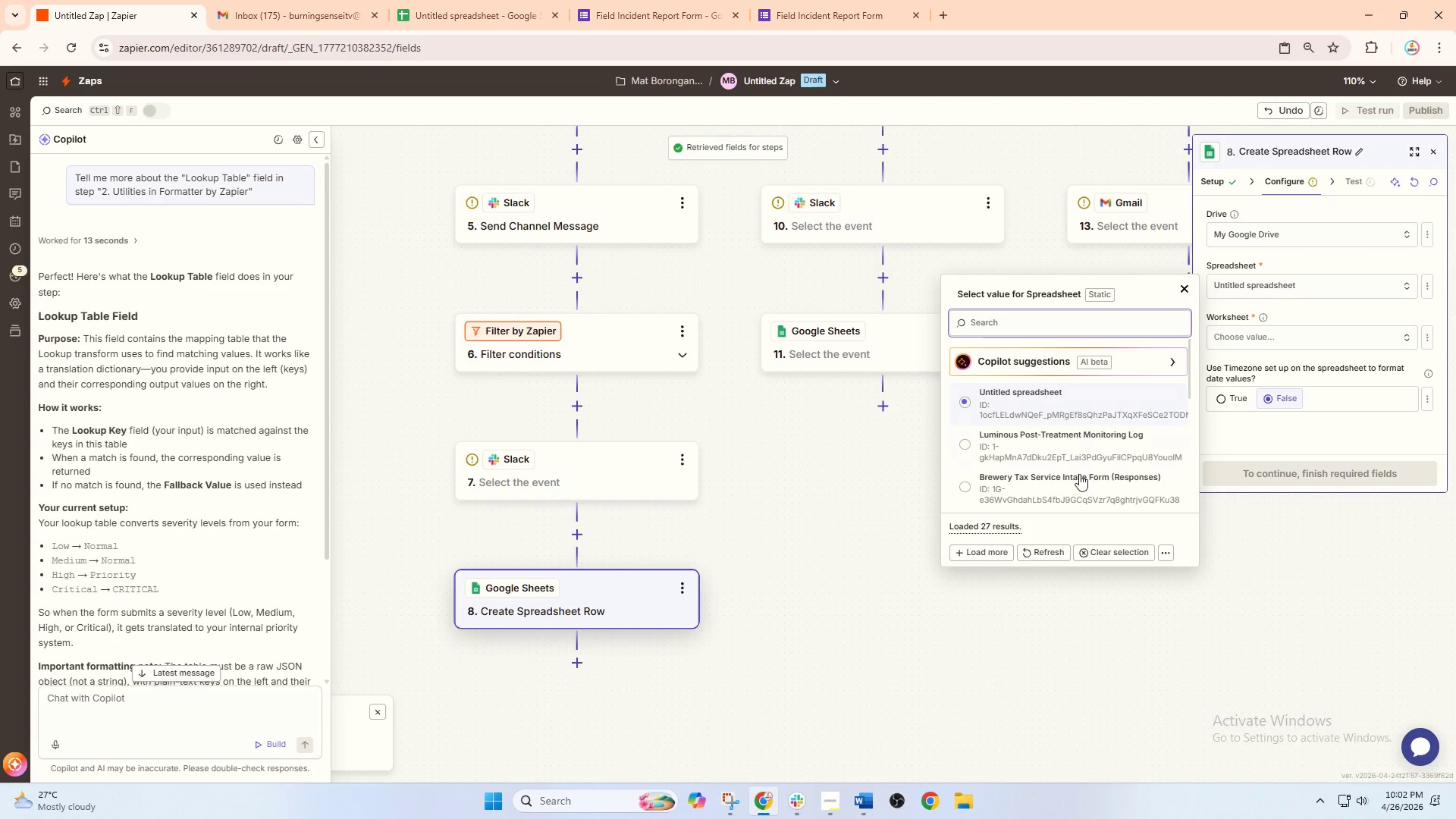 
left_click([1107, 549])
 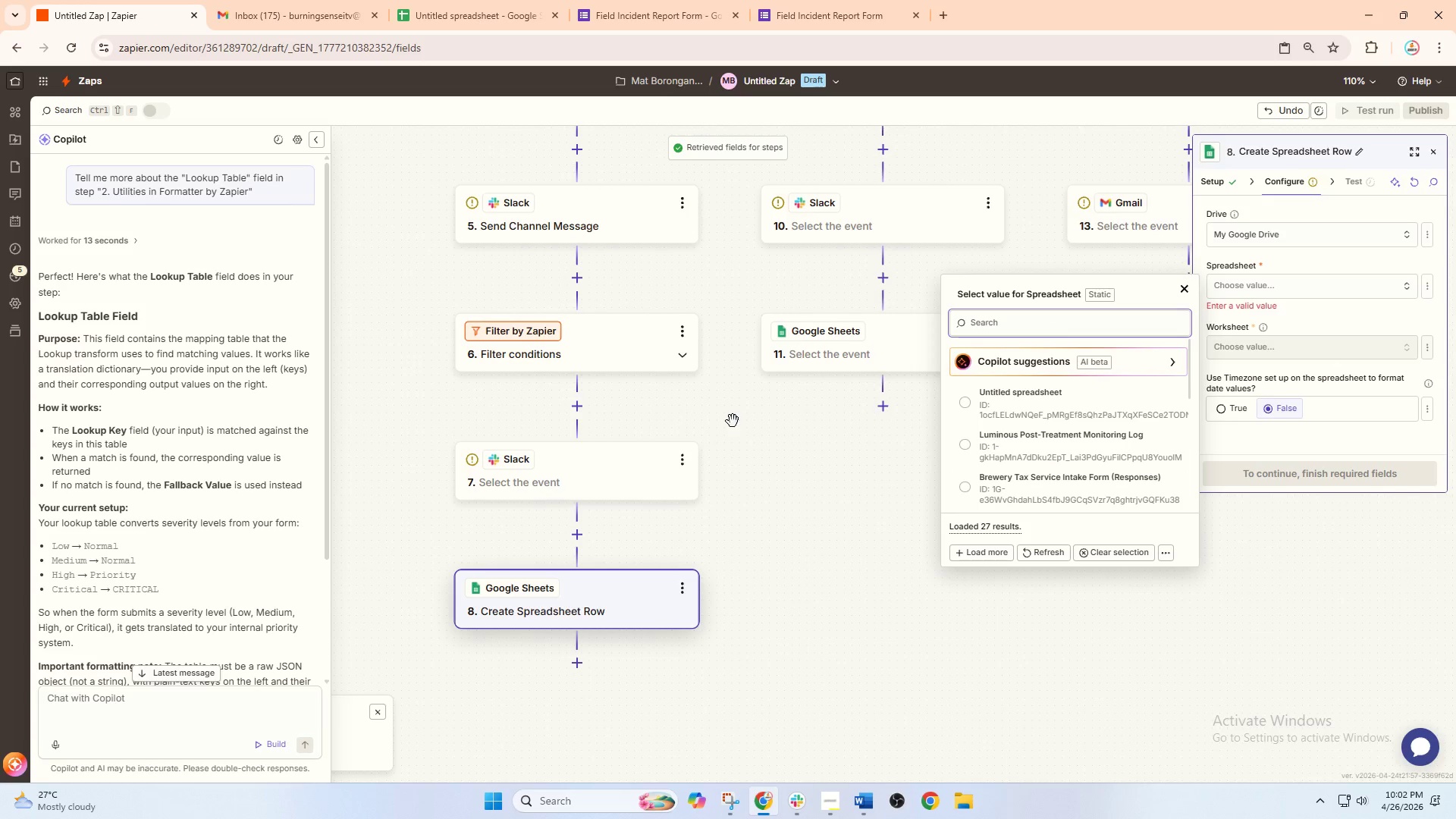 
wait(7.8)
 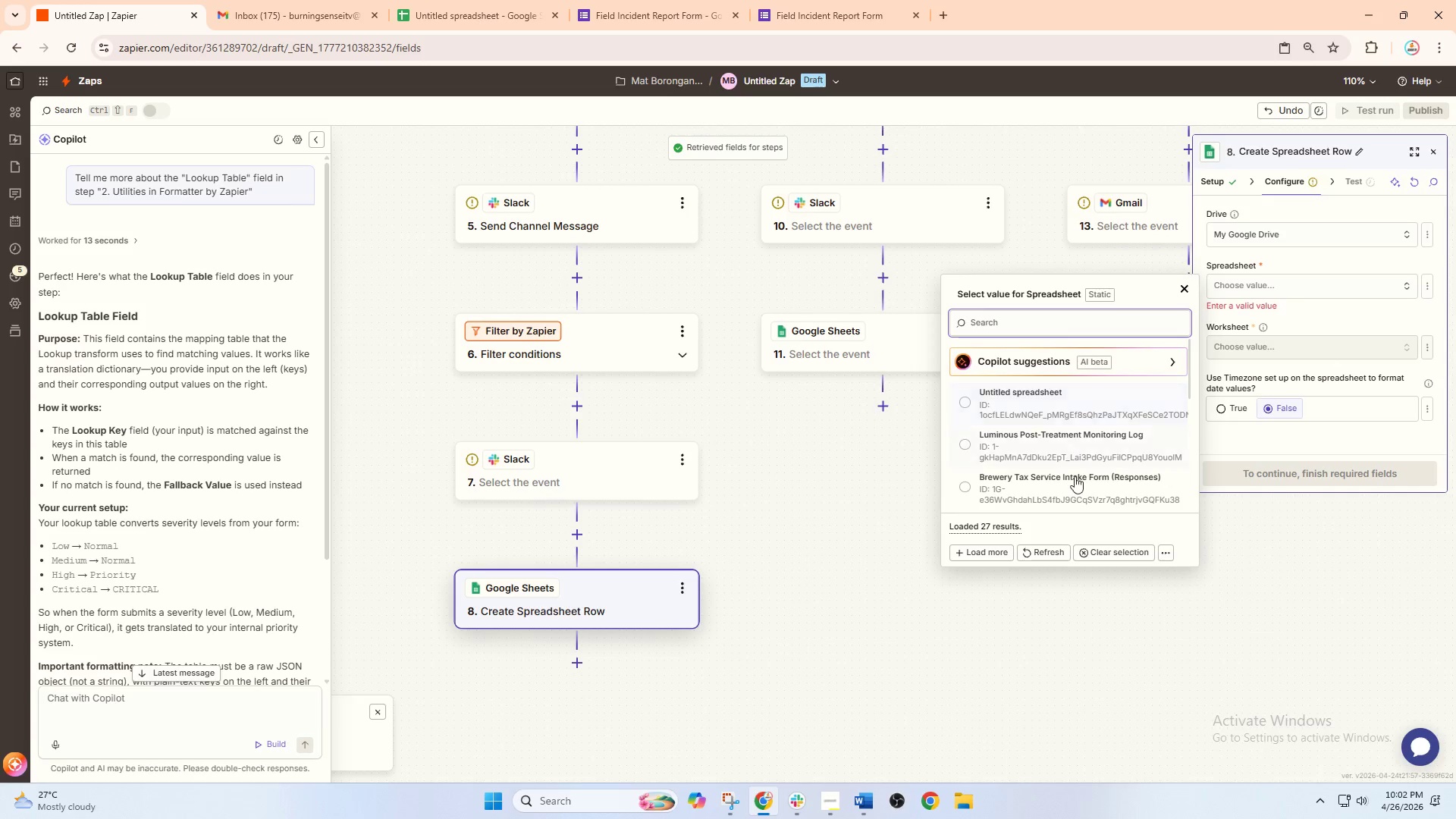 
scroll: coordinate [807, 516], scroll_direction: up, amount: 5.0
 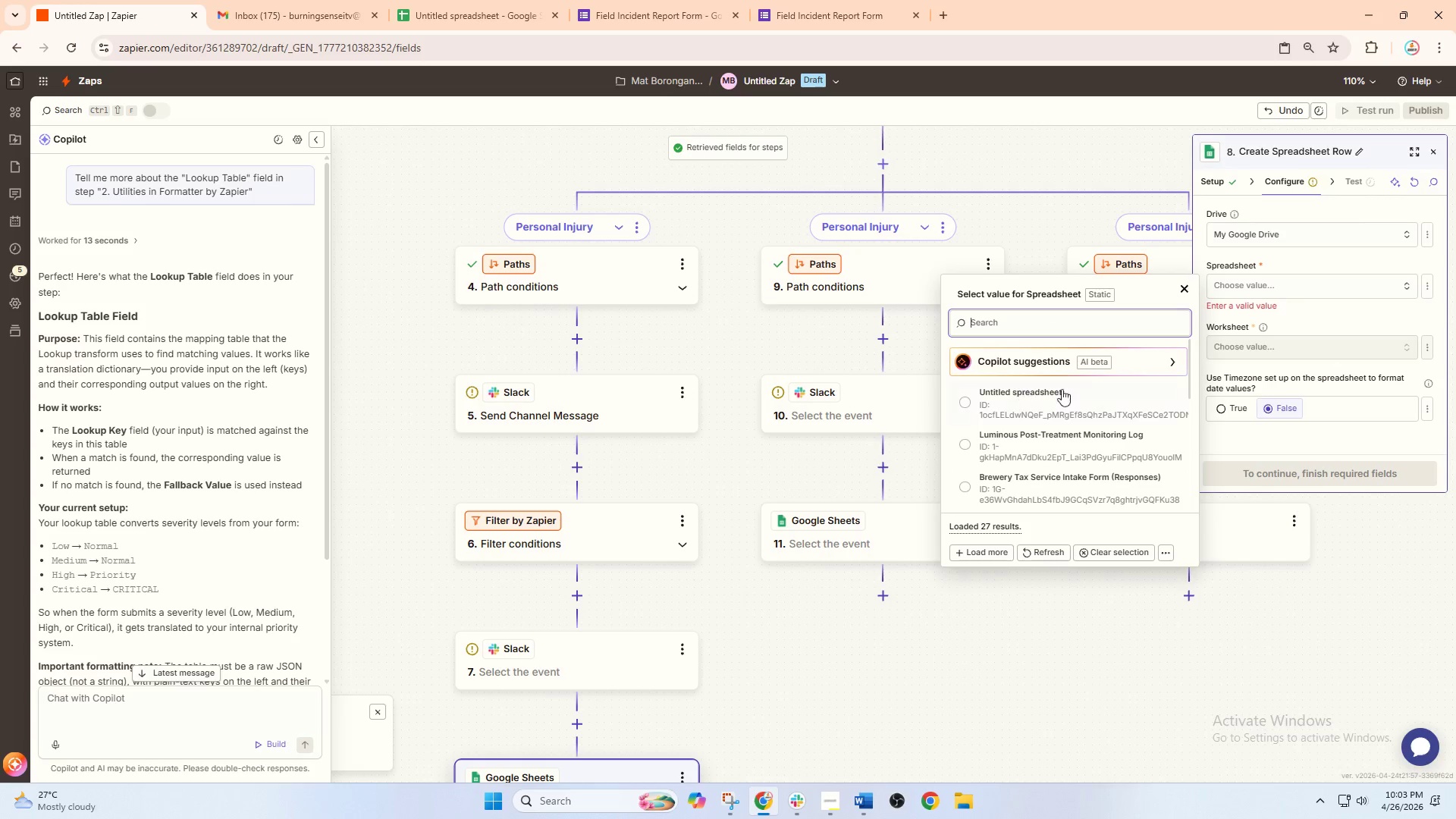 
left_click([601, 414])
 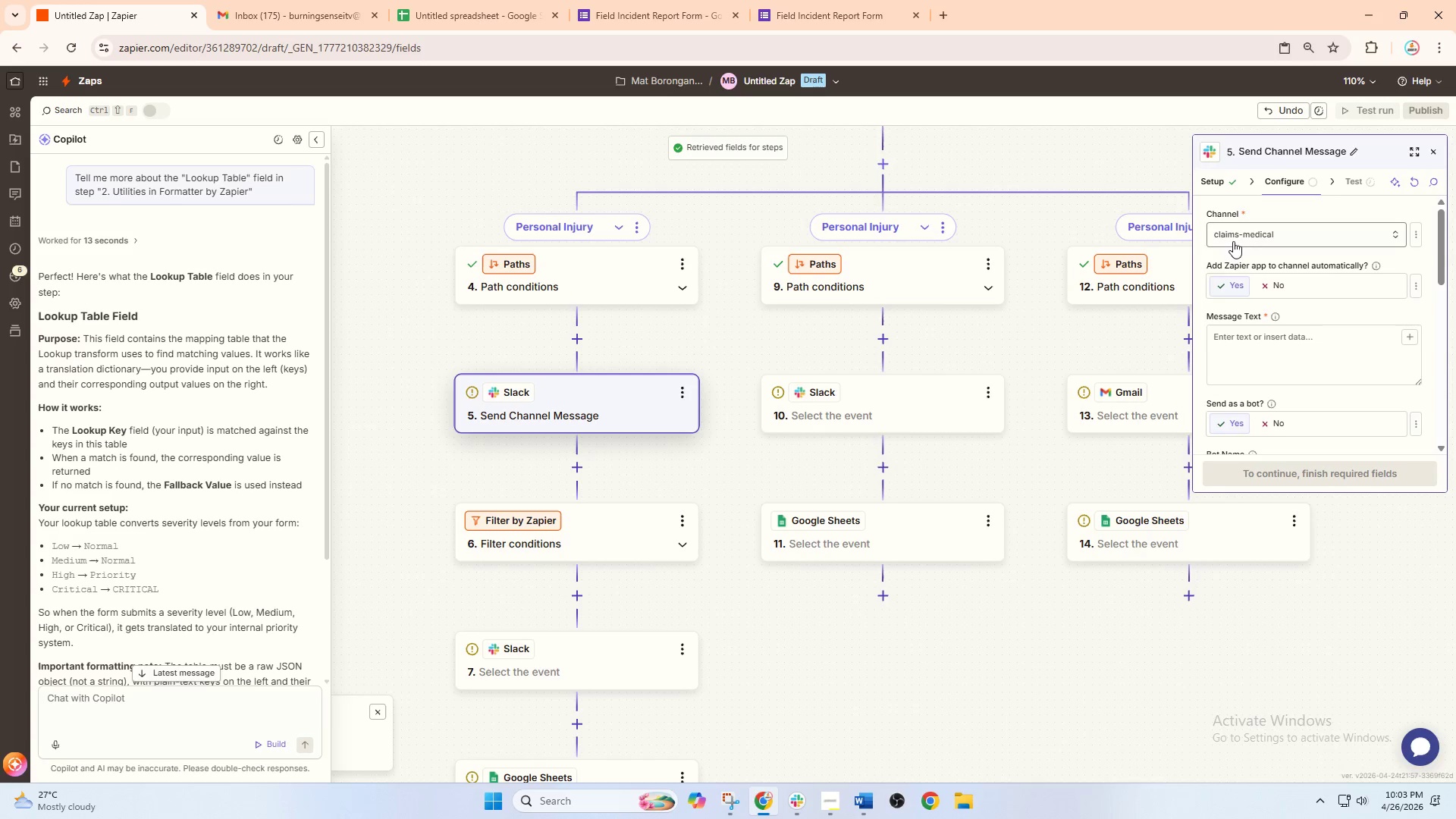 
scroll: coordinate [1236, 367], scroll_direction: down, amount: 1.0
 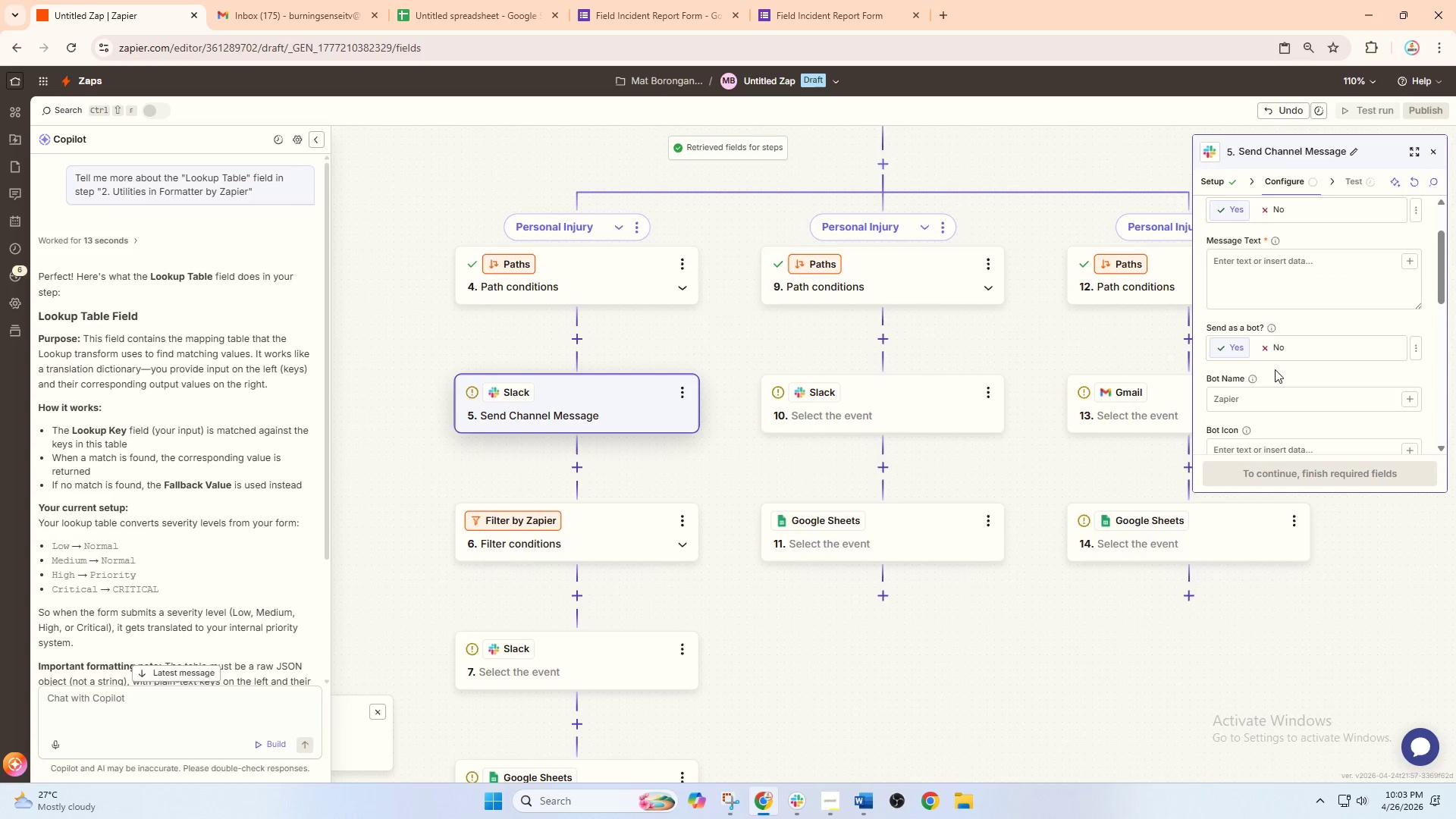 
scroll: coordinate [1277, 369], scroll_direction: up, amount: 1.0
 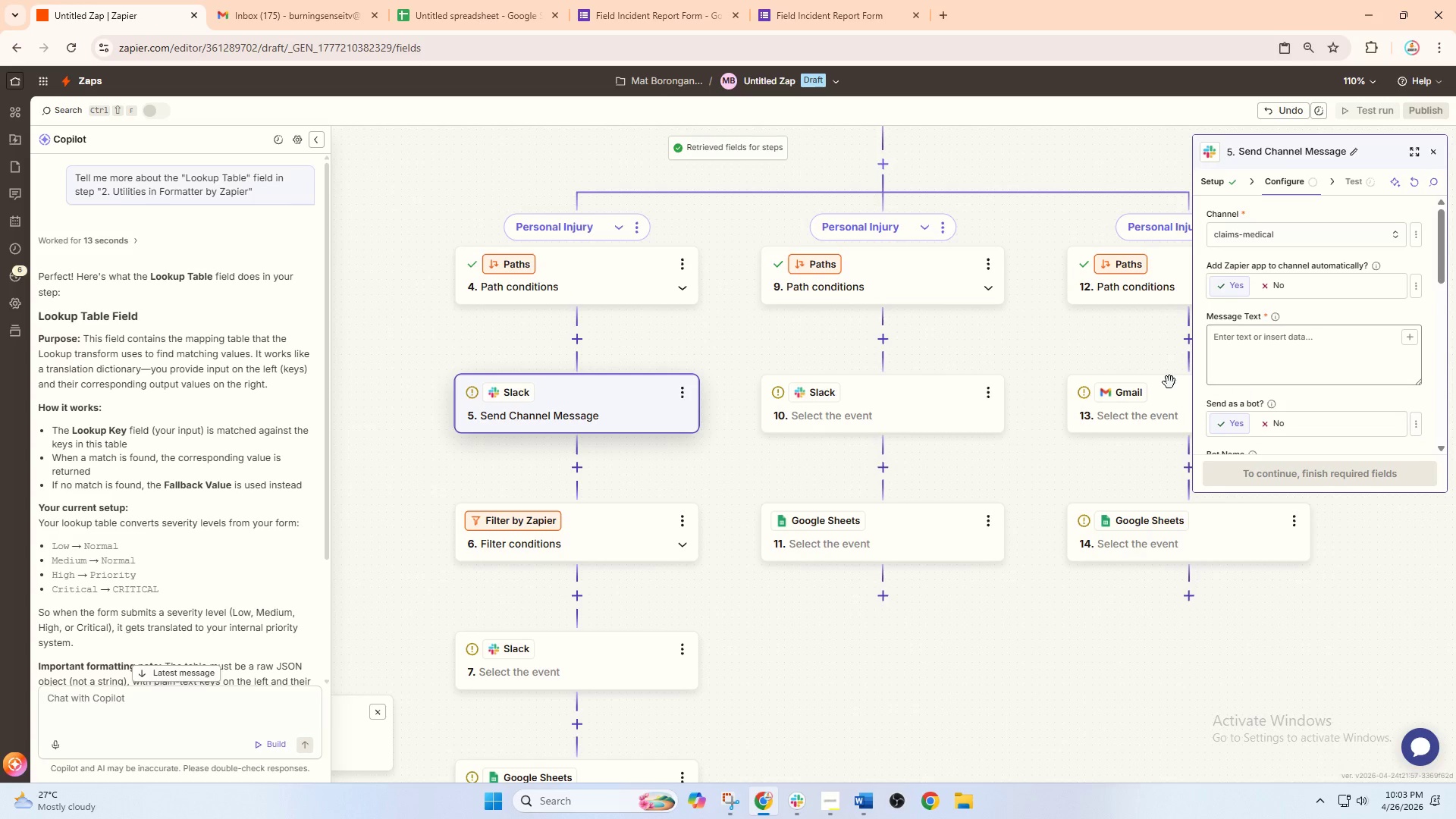 
left_click_drag(start_coordinate=[1116, 544], to_coordinate=[1184, 526])
 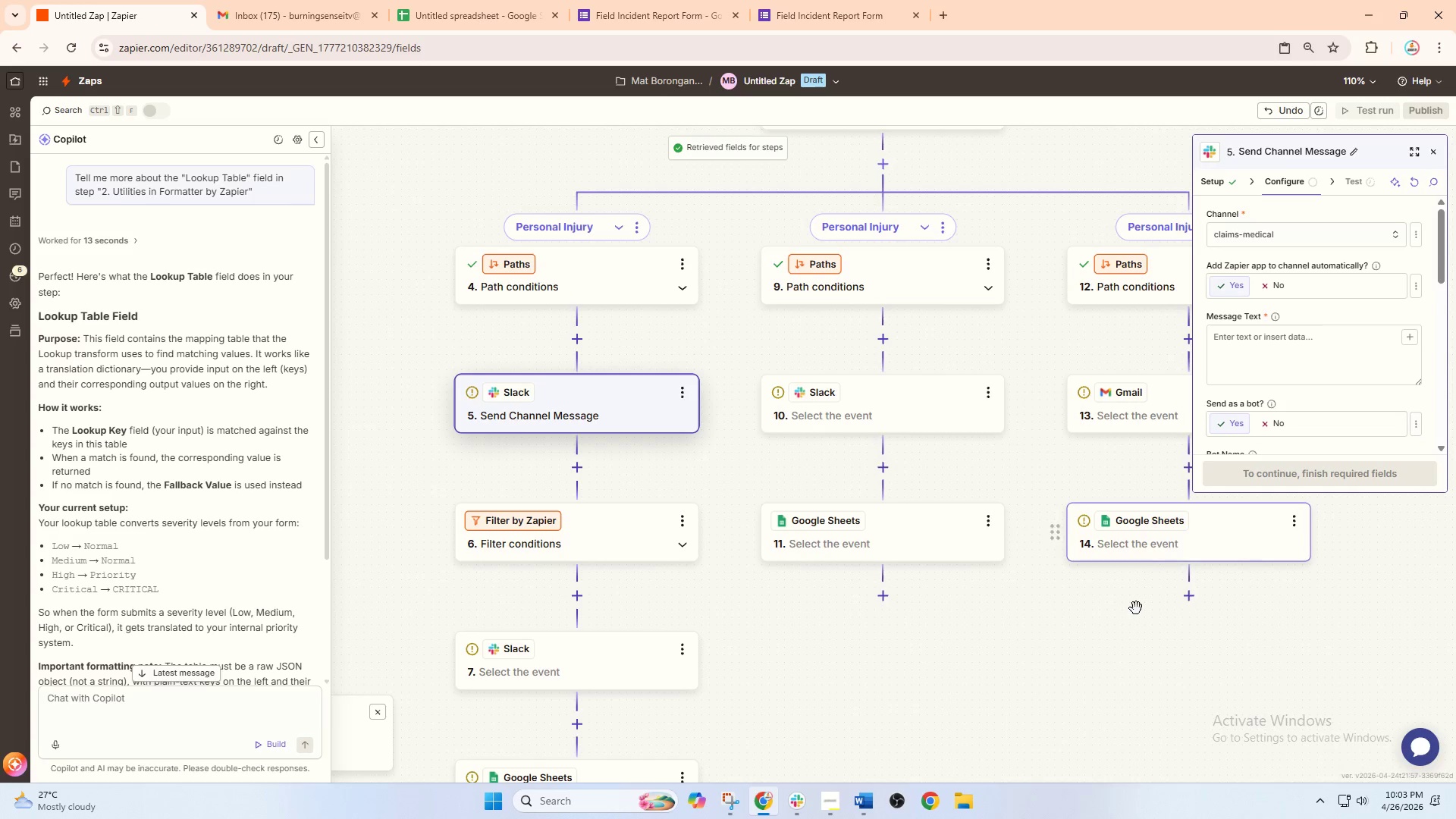 
left_click_drag(start_coordinate=[1135, 610], to_coordinate=[1050, 610])
 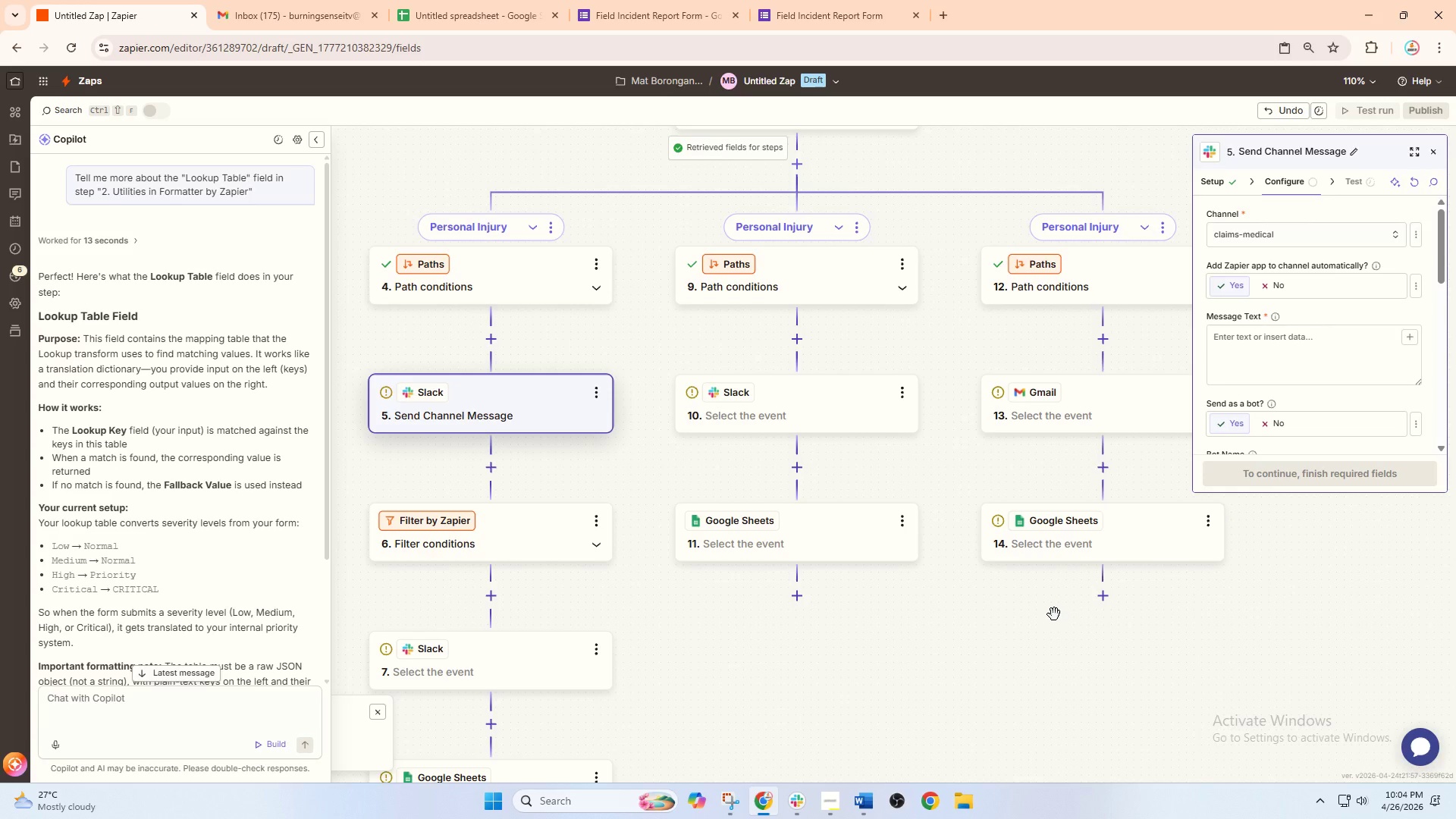 
wait(70.58)
 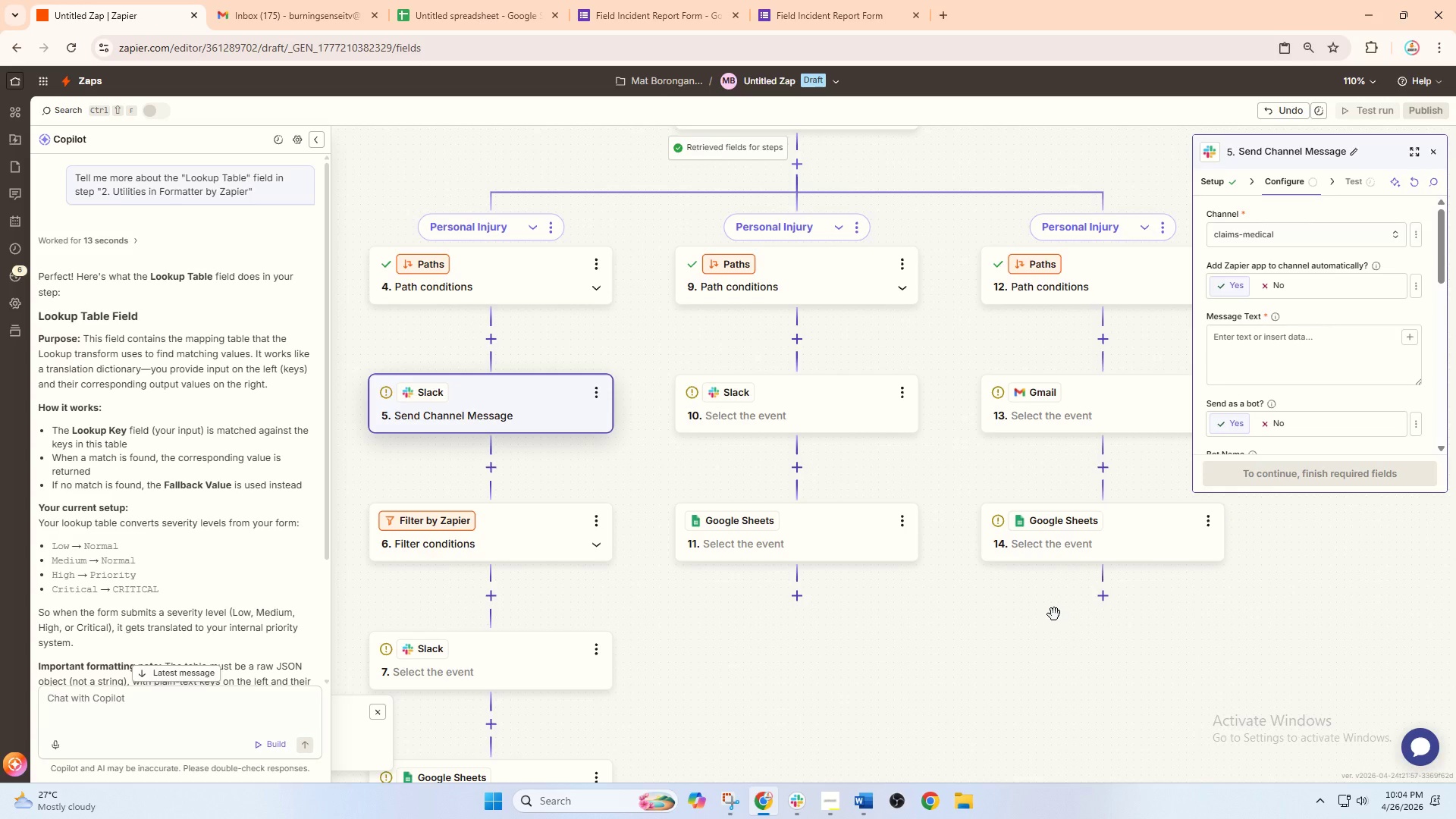 
scroll: coordinate [1270, 348], scroll_direction: down, amount: 2.0
 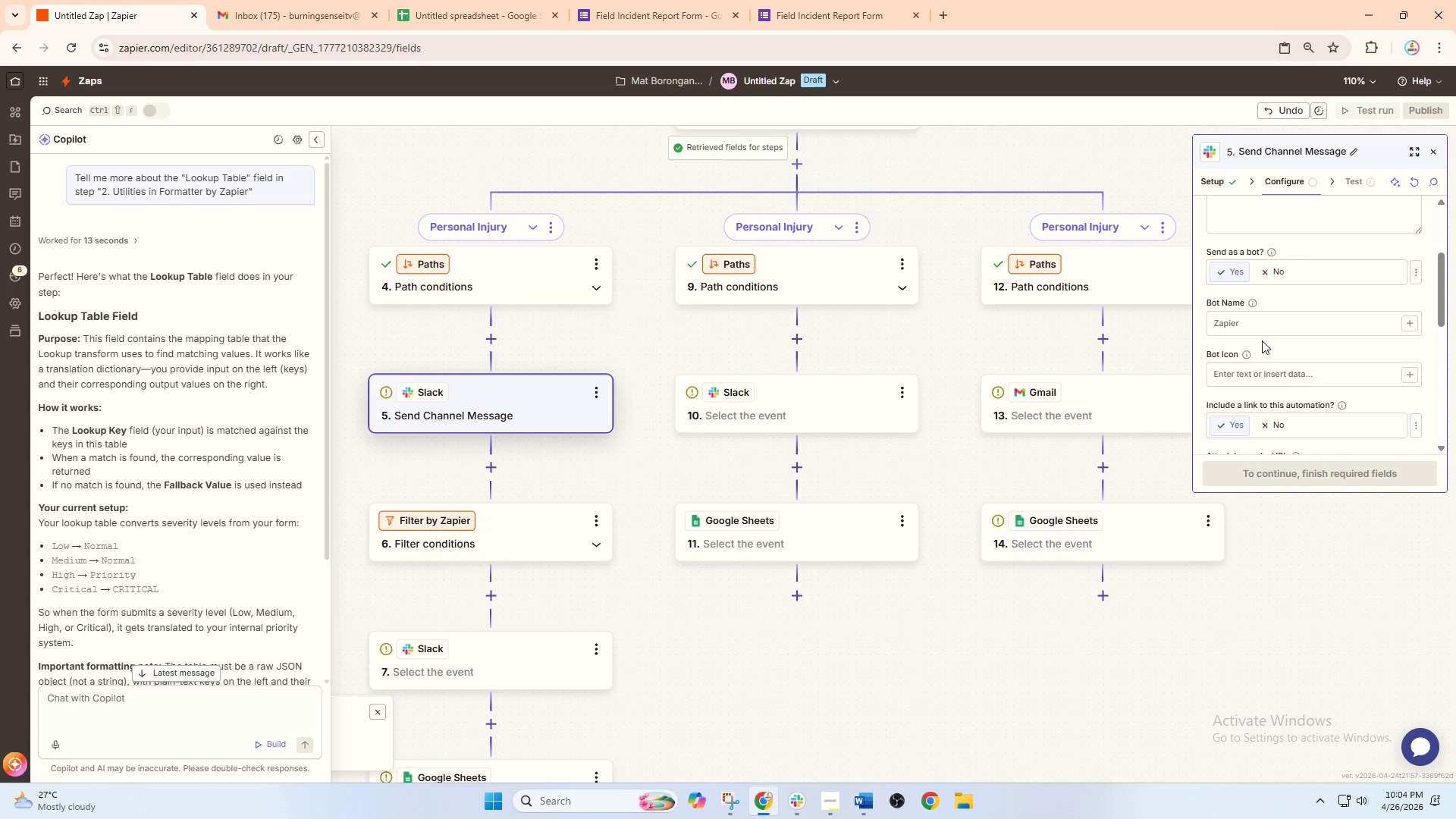 
left_click([1259, 327])
 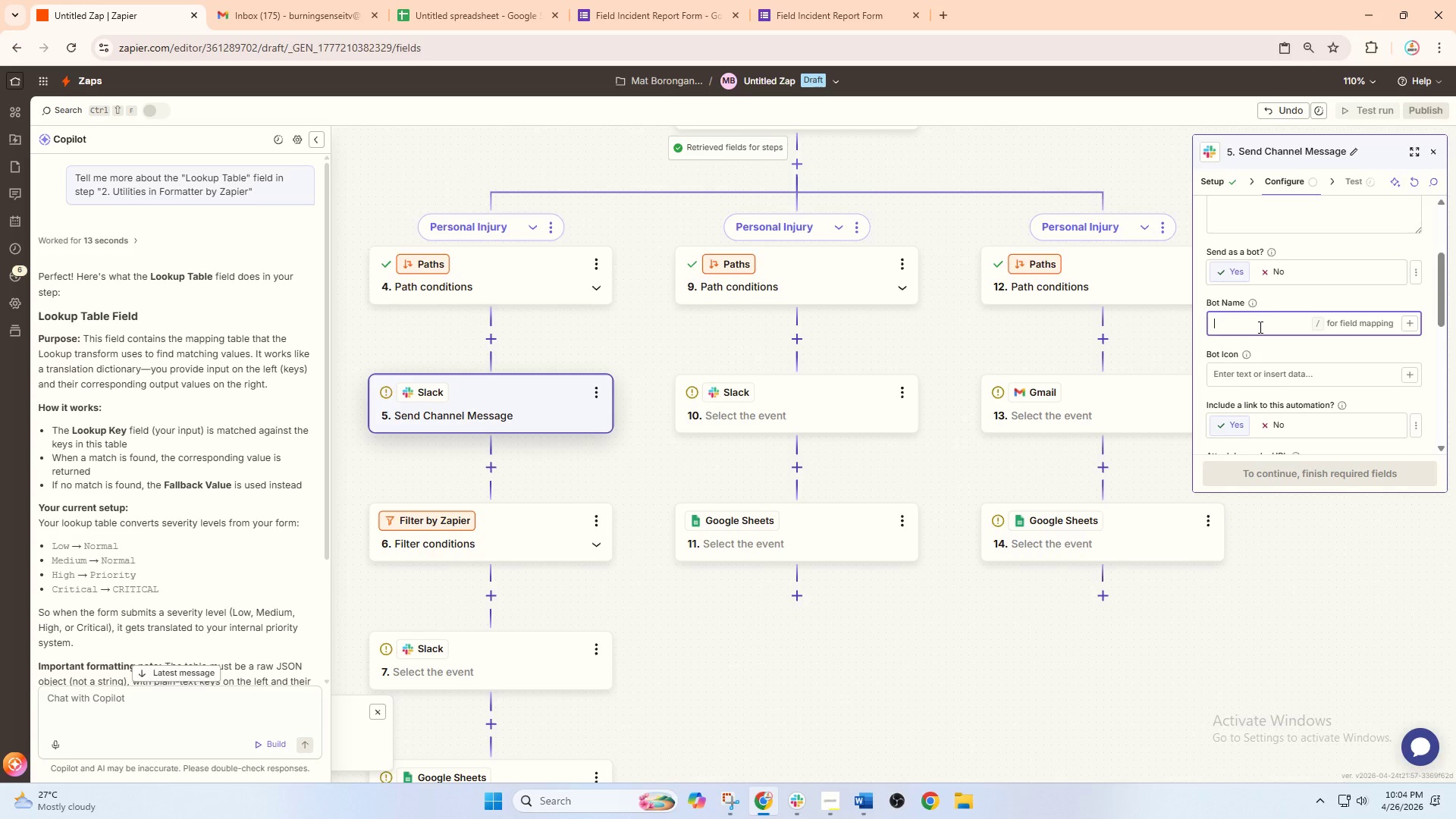 
type(Ironclad Cliams BN)
key(Backspace)
type(ot)
 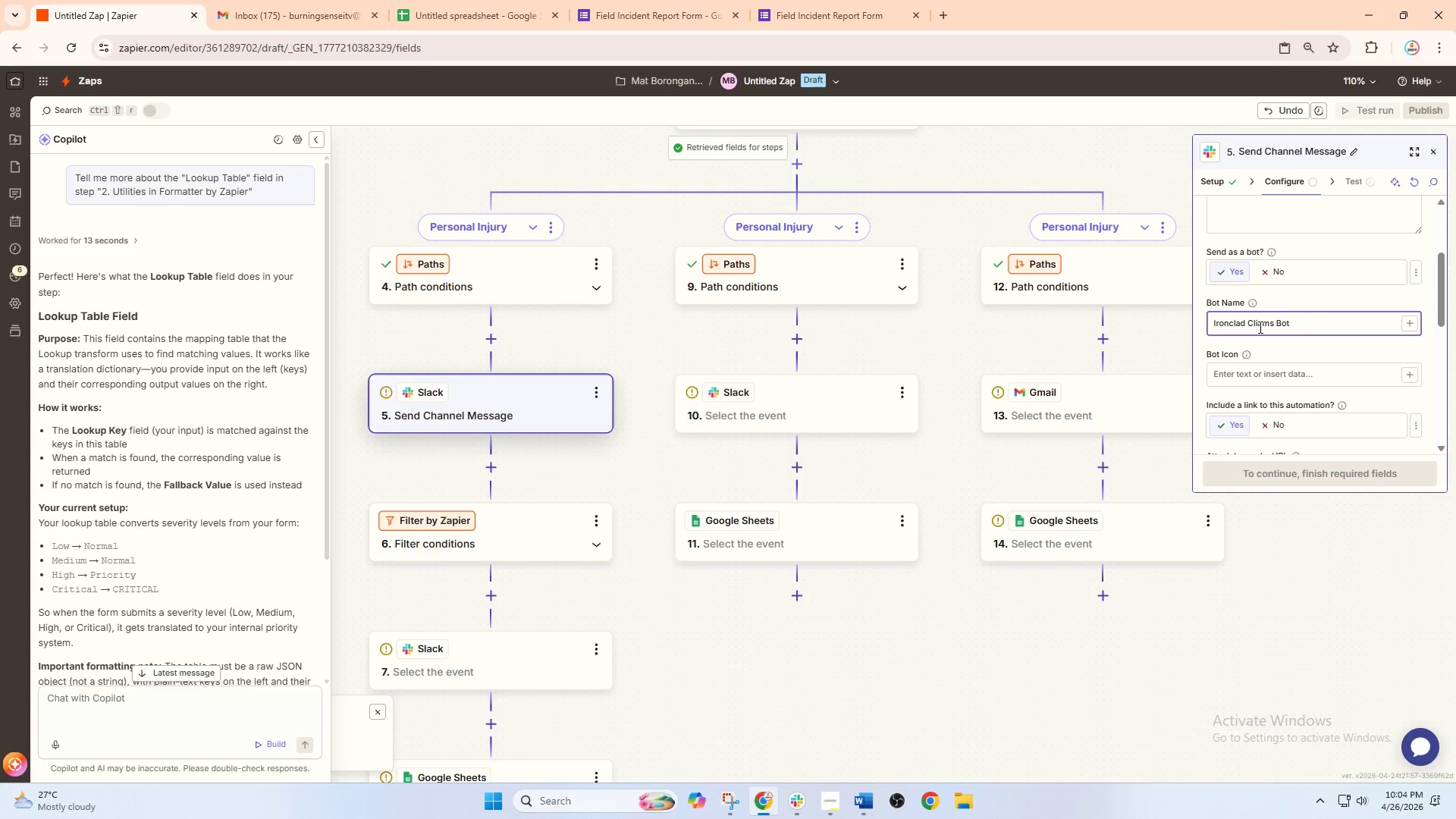 
left_click([1247, 372])
 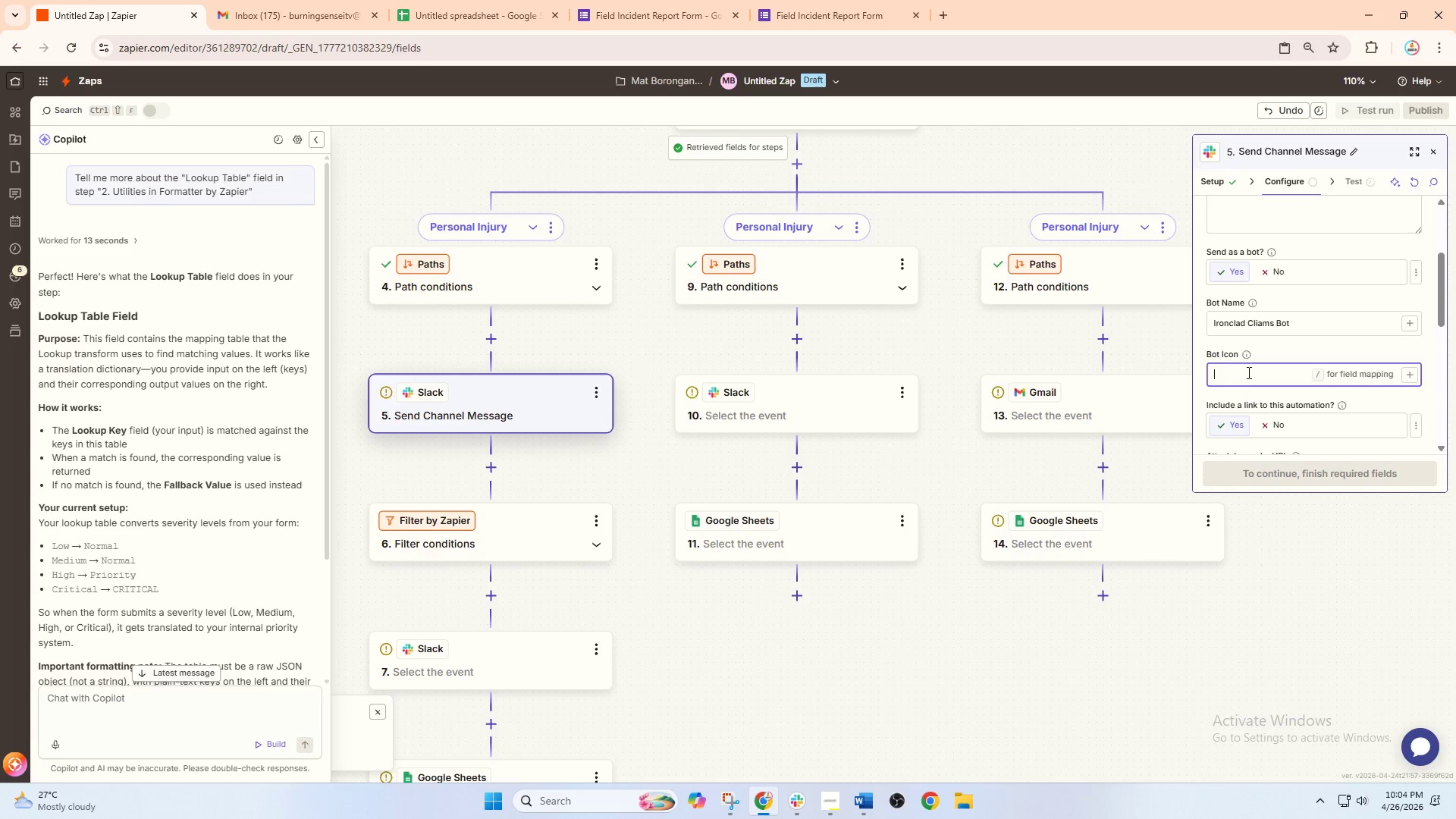 
type(:amn)
key(Backspace)
type(bulance:)
 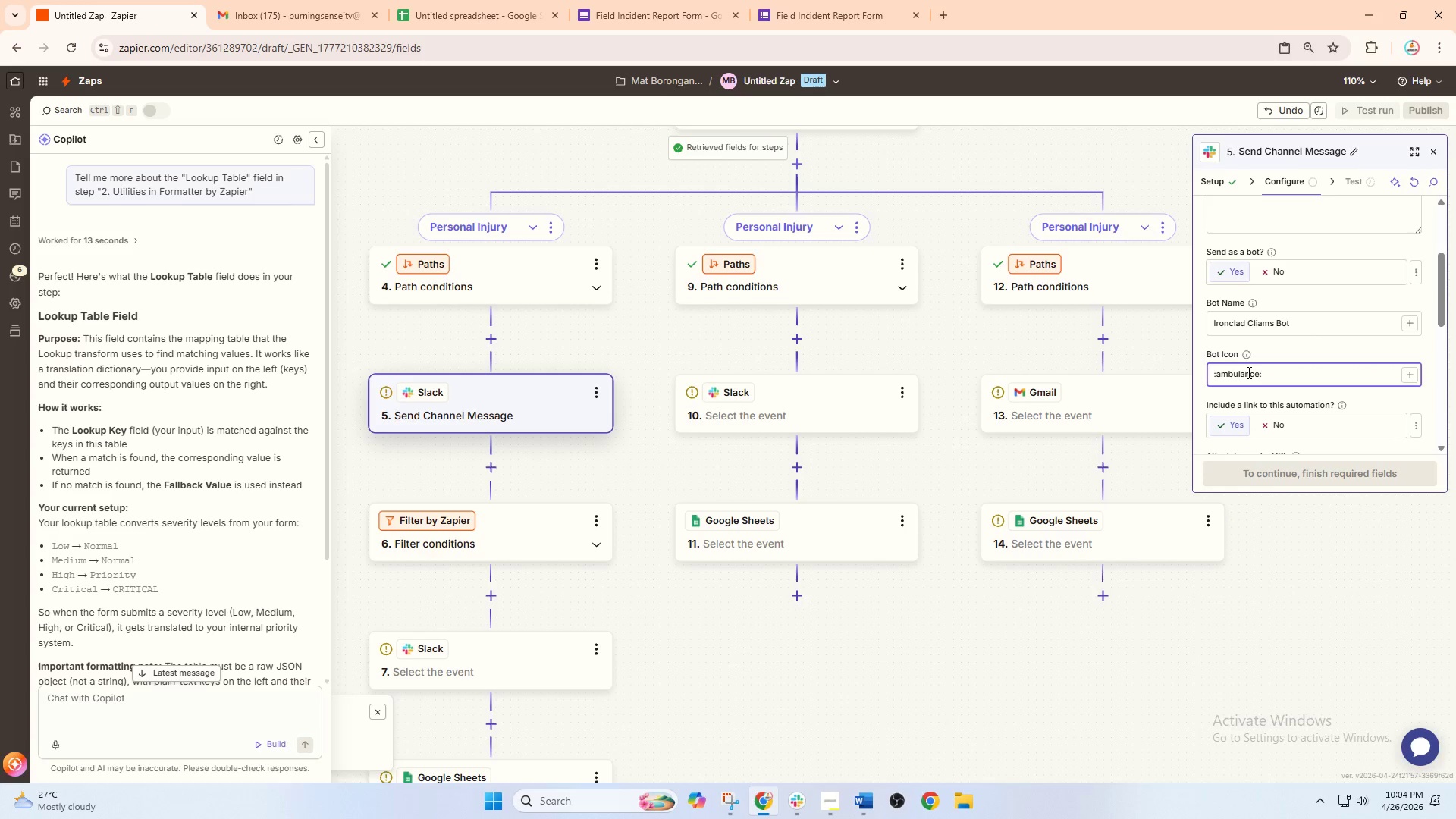 
left_click([1221, 601])
 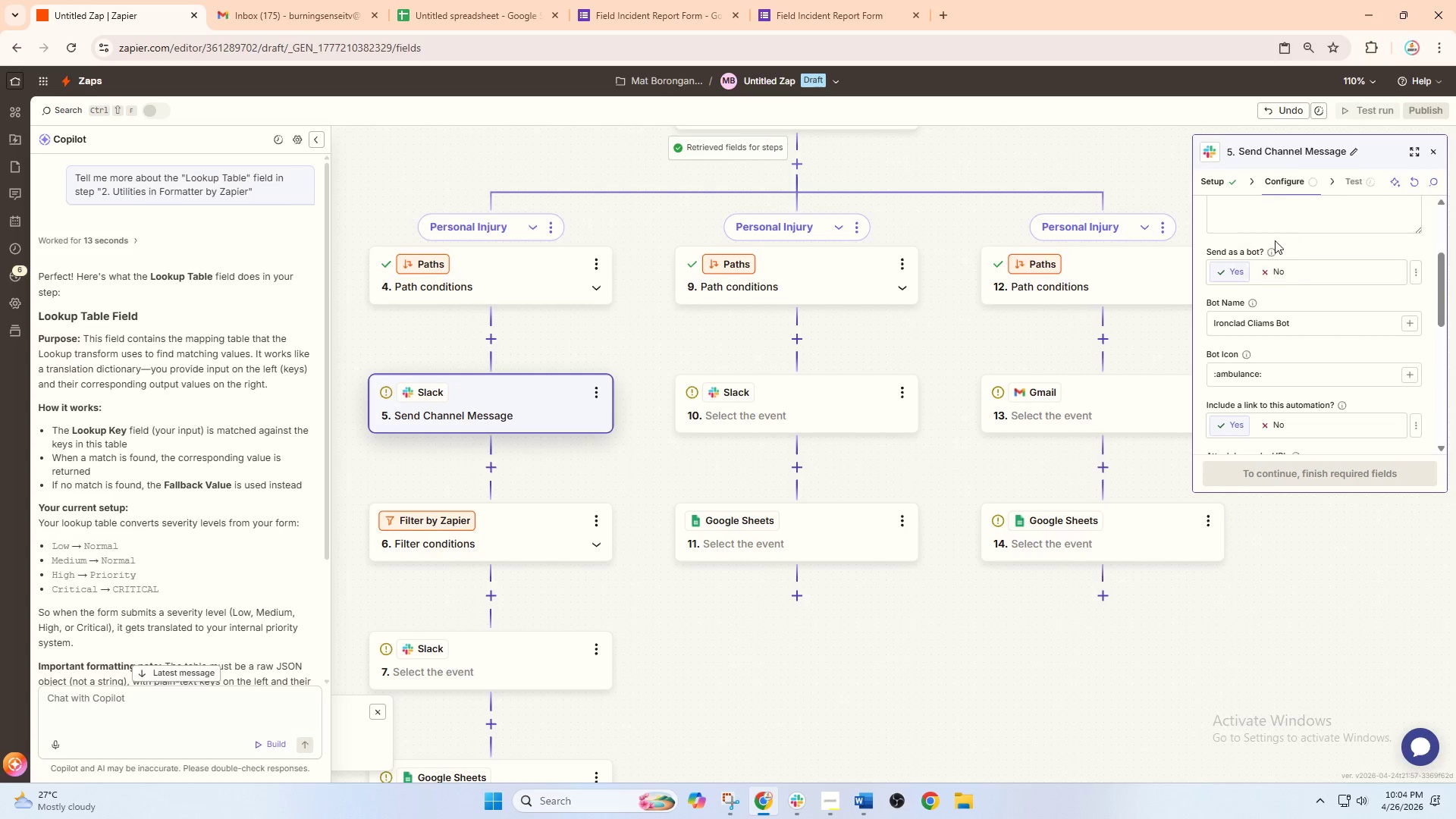 
left_click([1276, 198])
 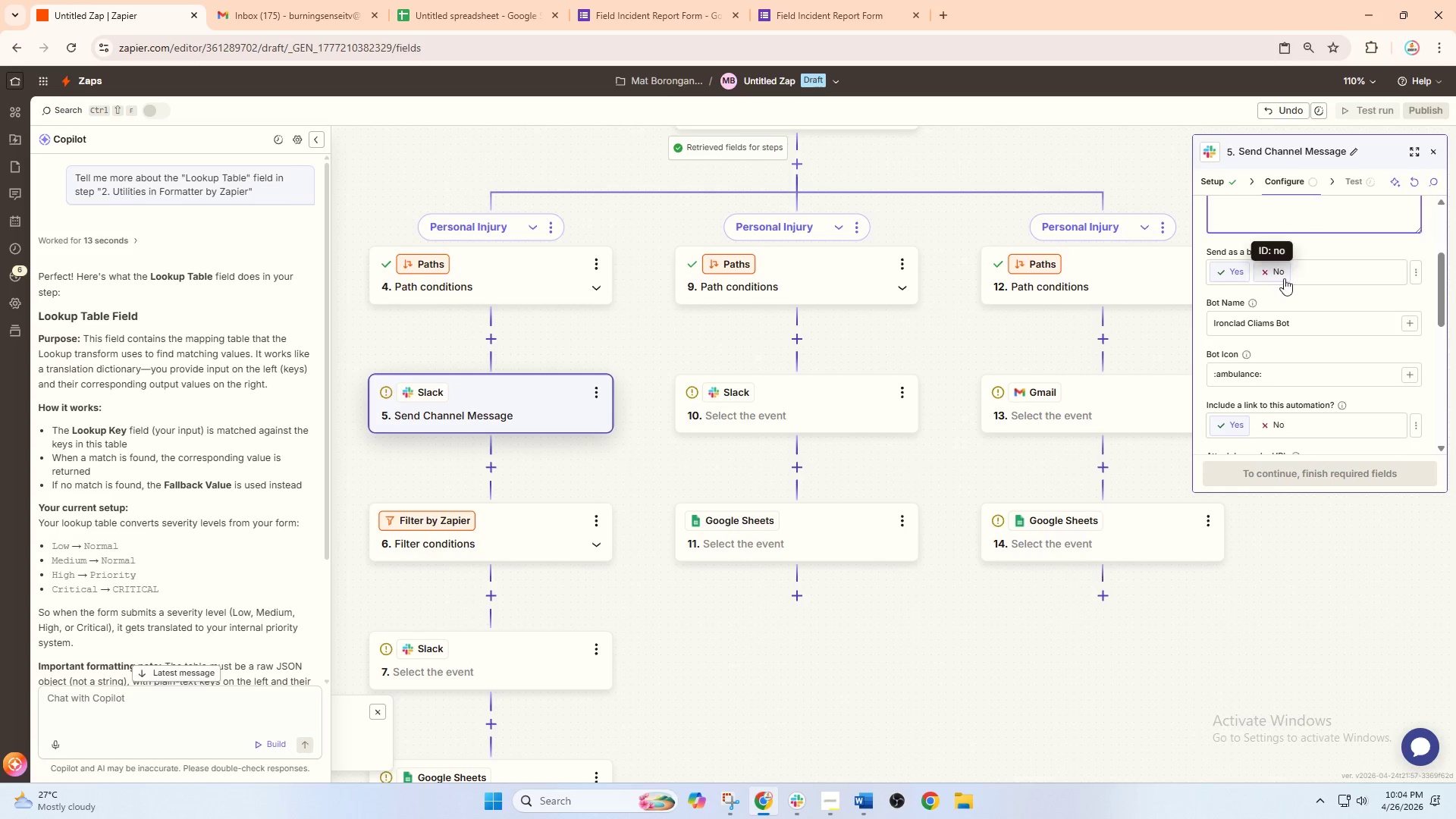 
scroll: coordinate [1284, 278], scroll_direction: up, amount: 3.0
 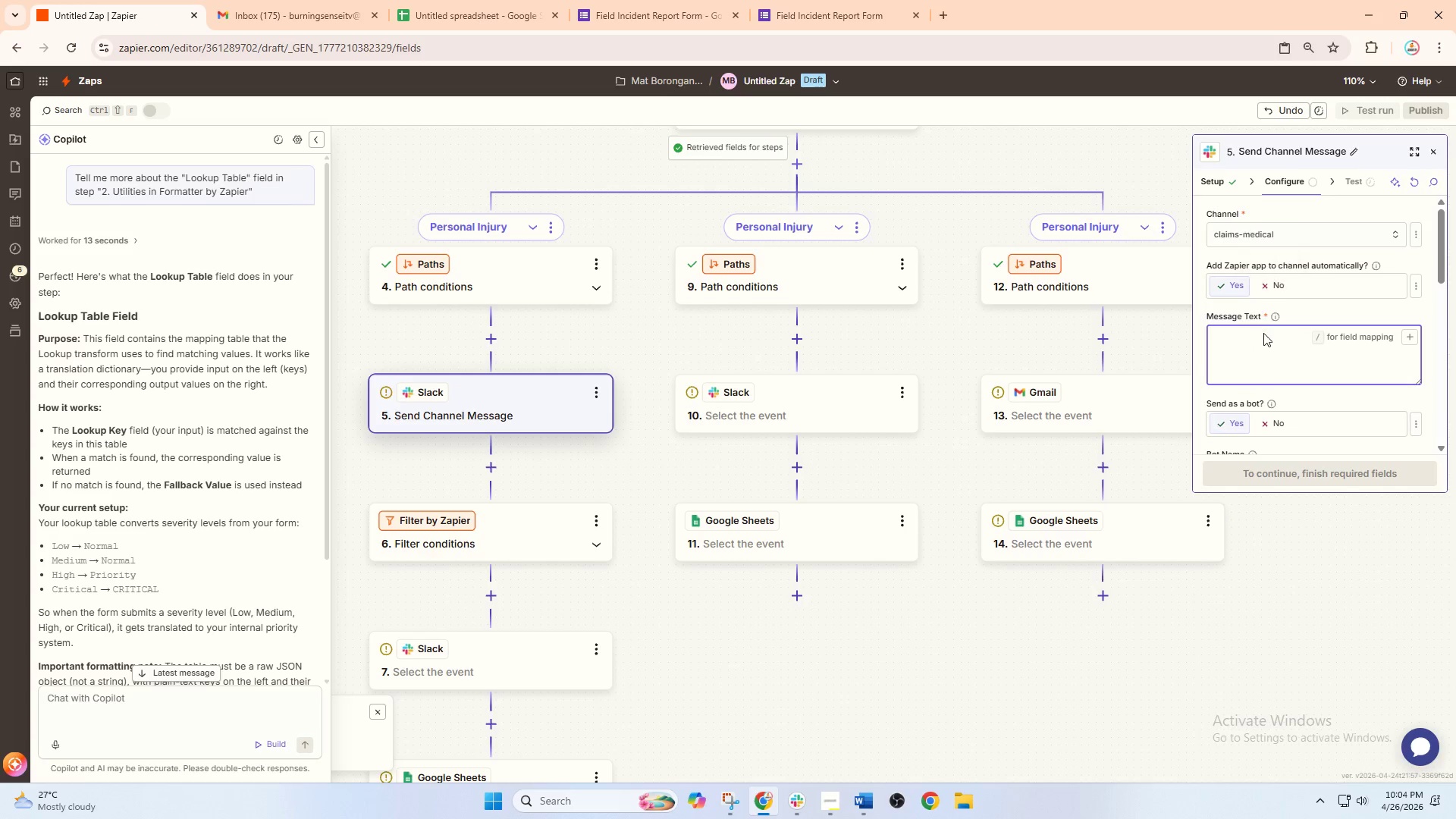 
left_click([1258, 344])
 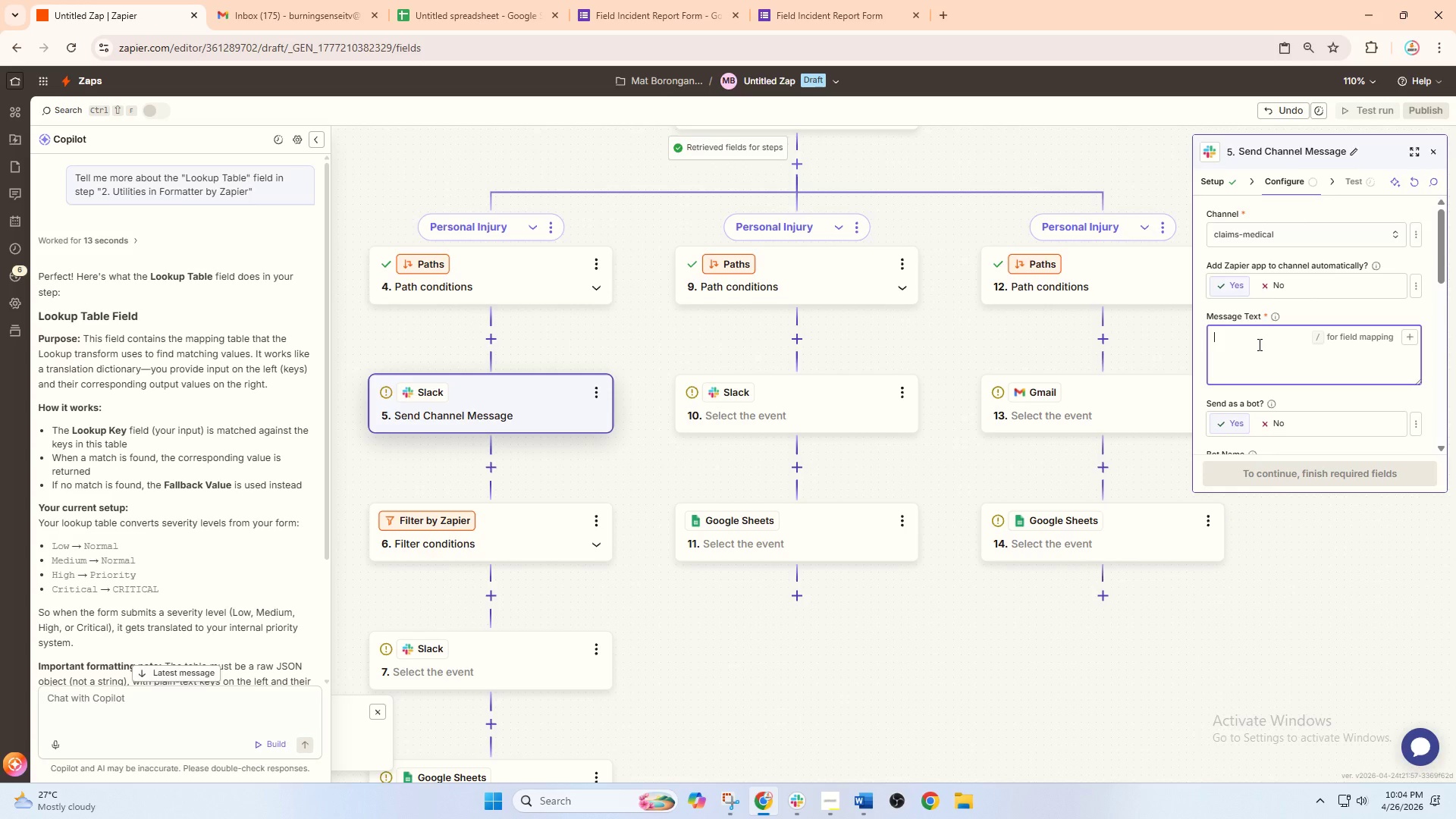 
hold_key(key=ShiftLeft, duration=0.64)
 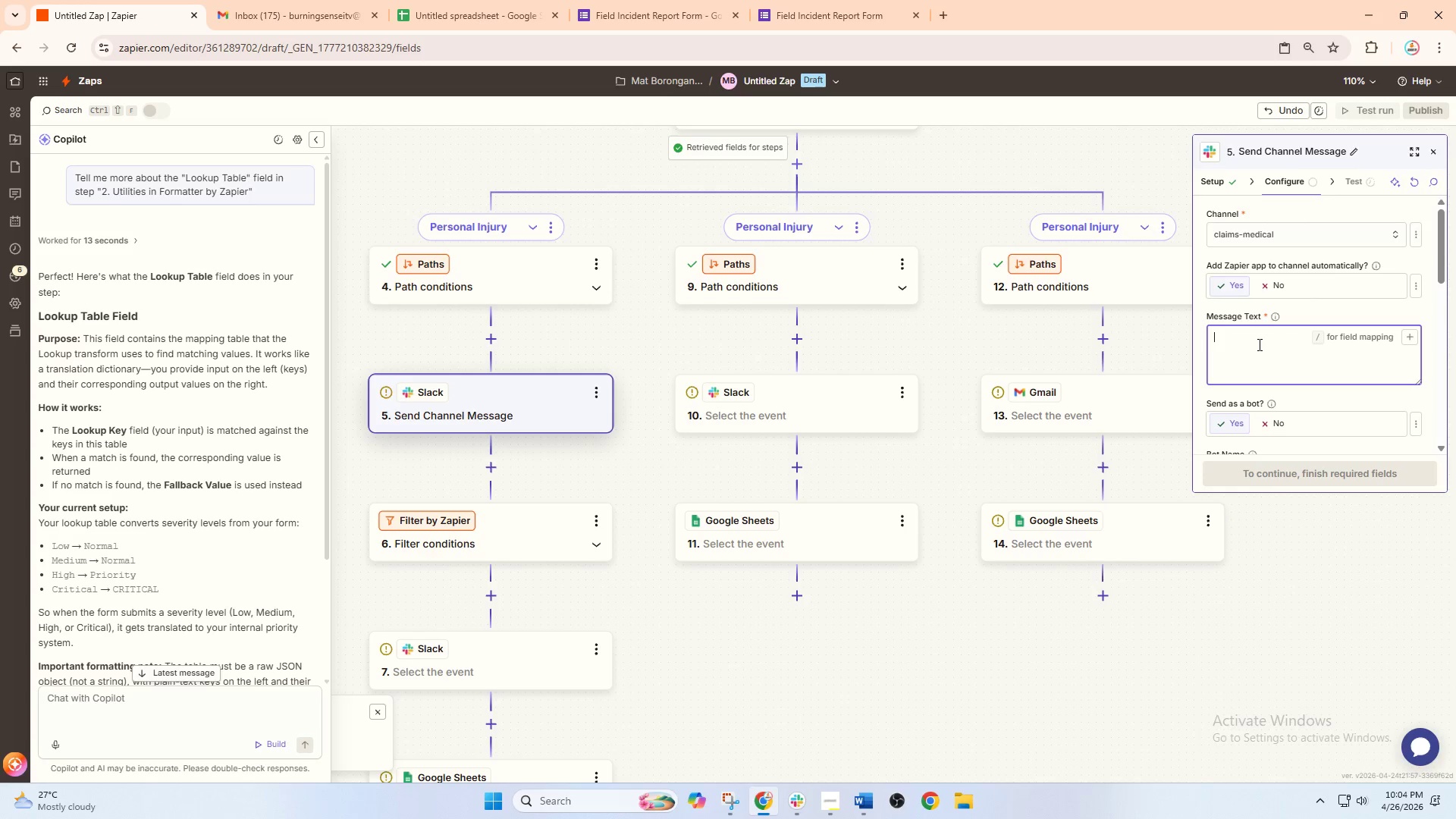 
wait(25.03)
 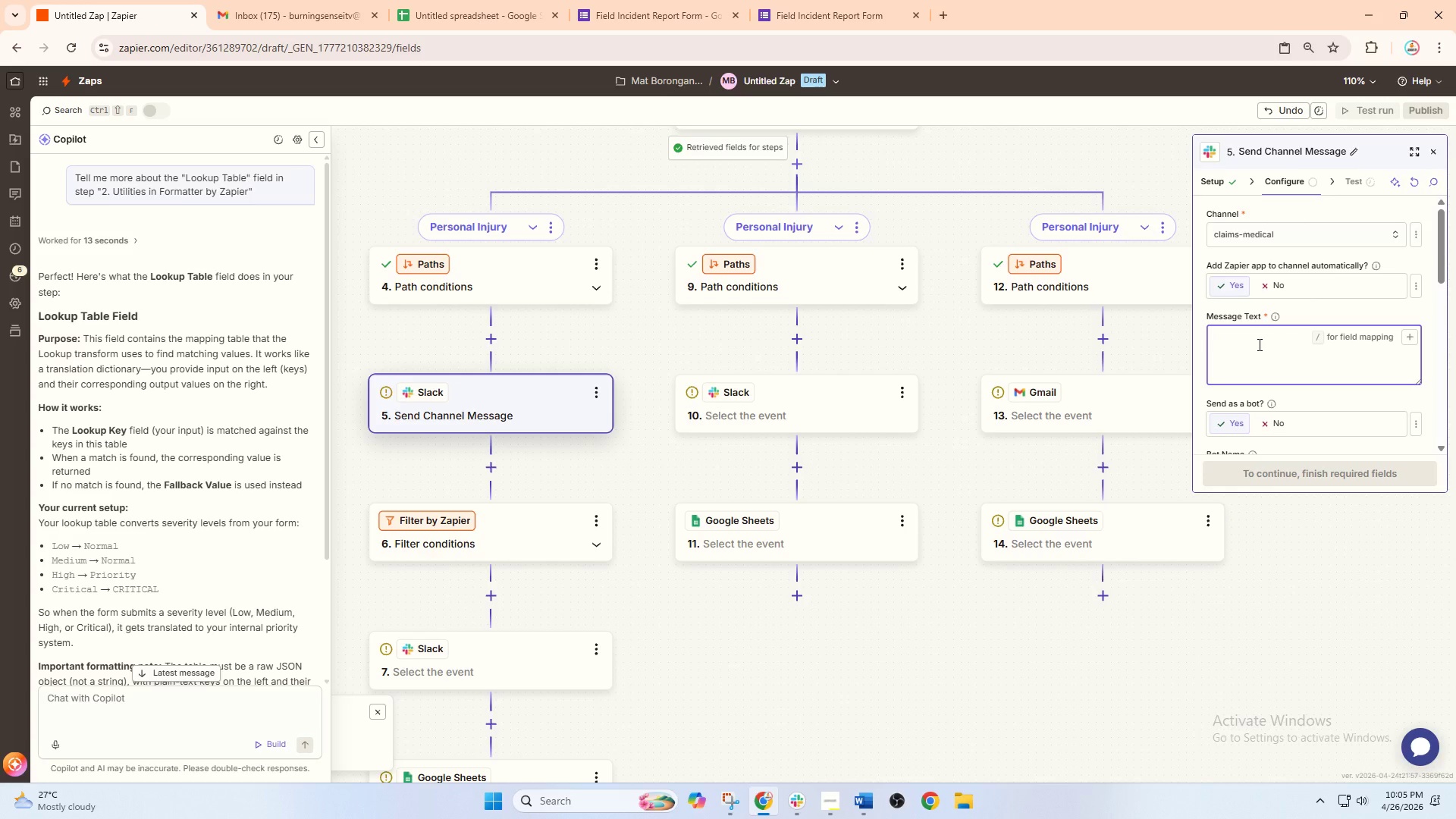 
scroll: coordinate [647, 346], scroll_direction: up, amount: 6.0
 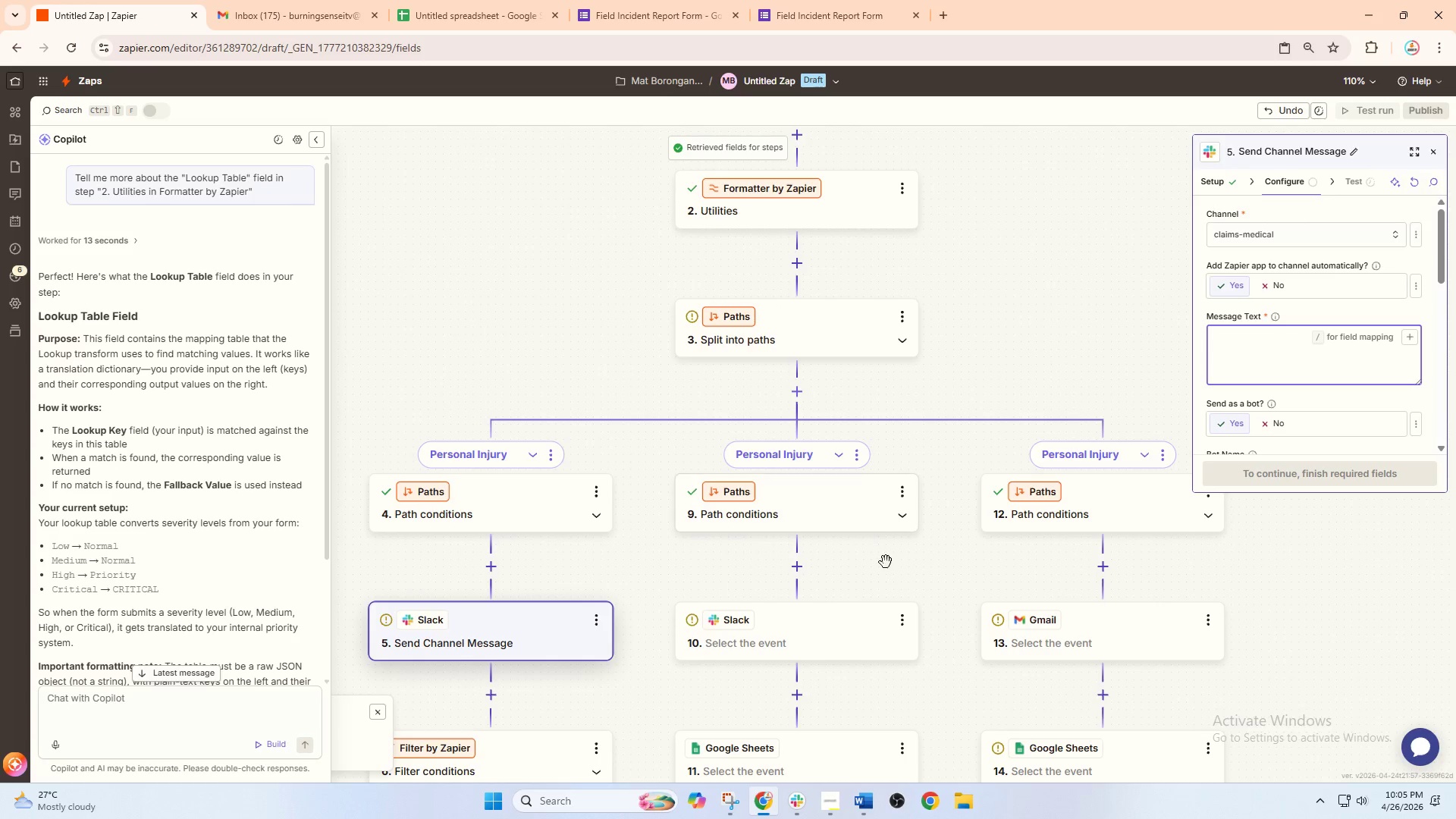 
left_click_drag(start_coordinate=[936, 578], to_coordinate=[906, 521])
 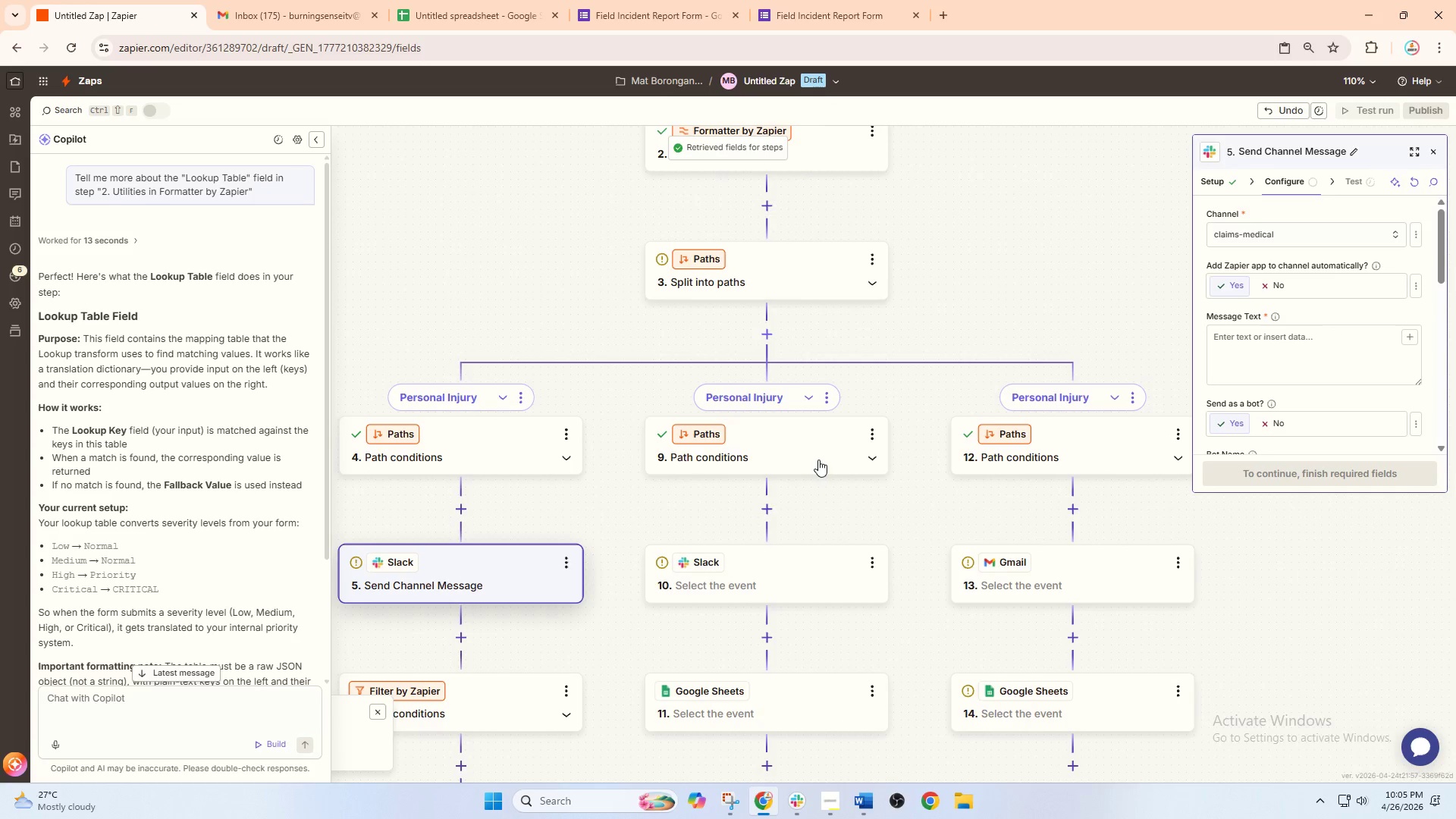 
left_click([818, 459])
 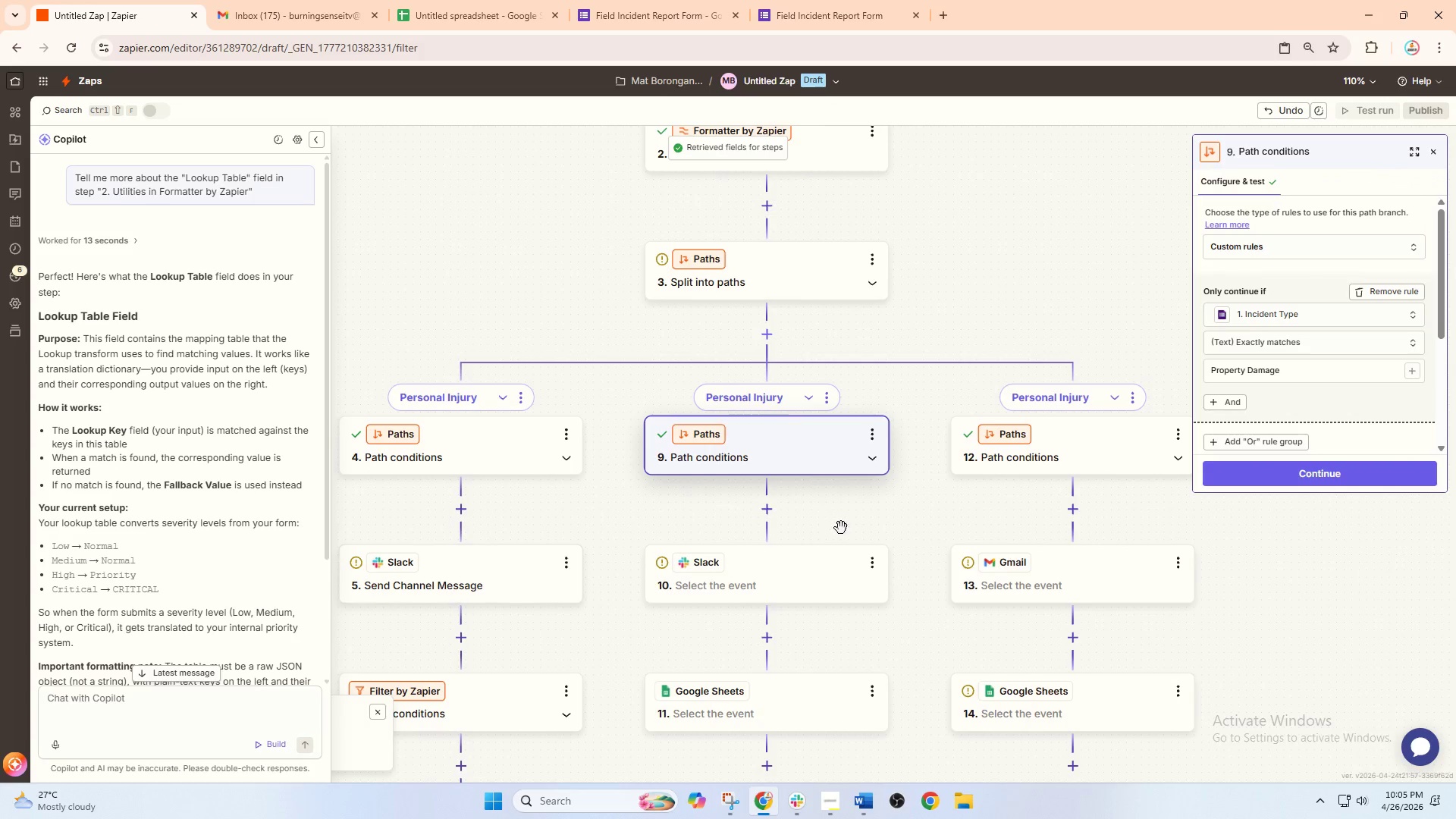 
left_click_drag(start_coordinate=[902, 518], to_coordinate=[966, 435])
 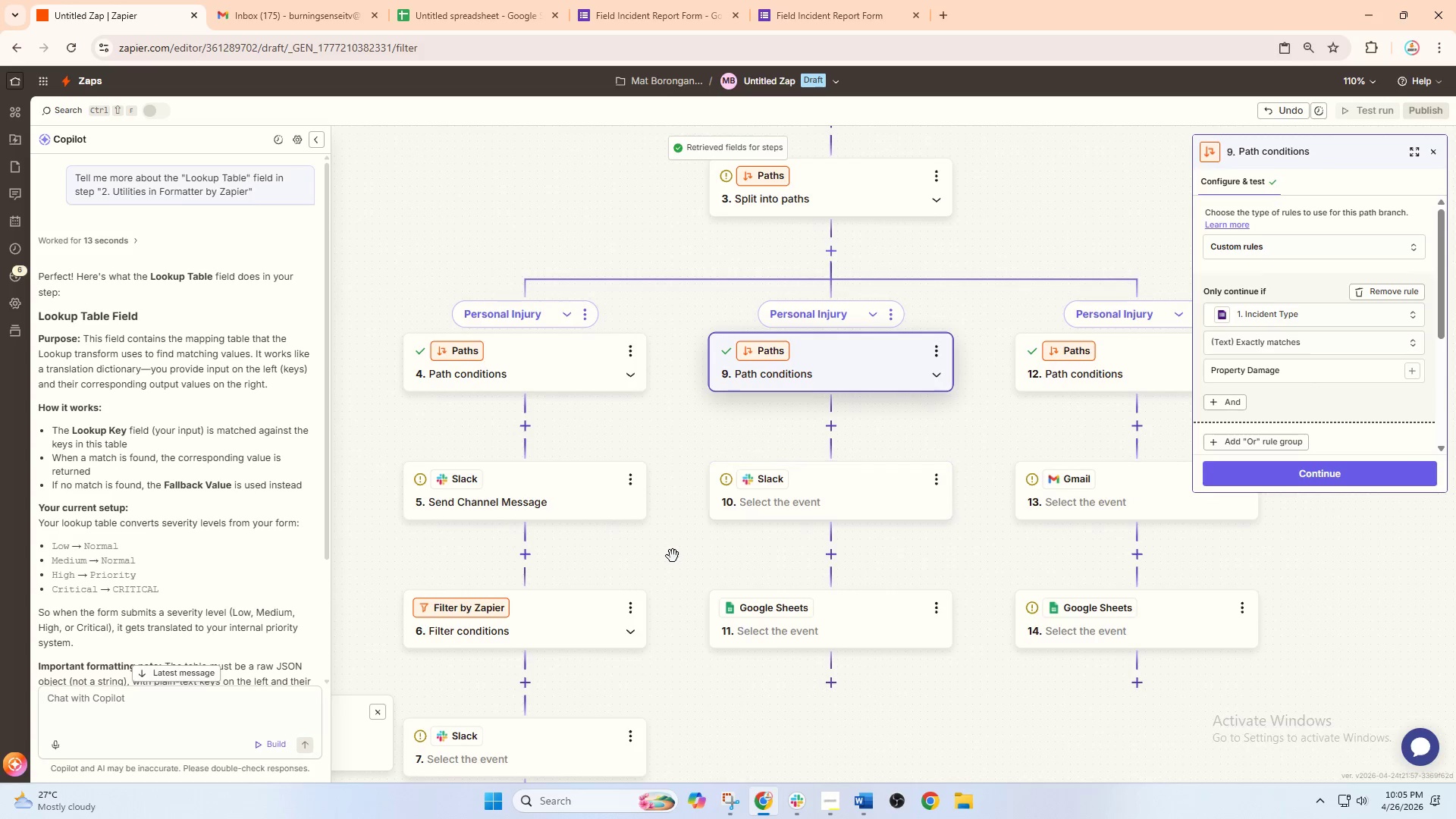 
left_click_drag(start_coordinate=[681, 532], to_coordinate=[683, 469])
 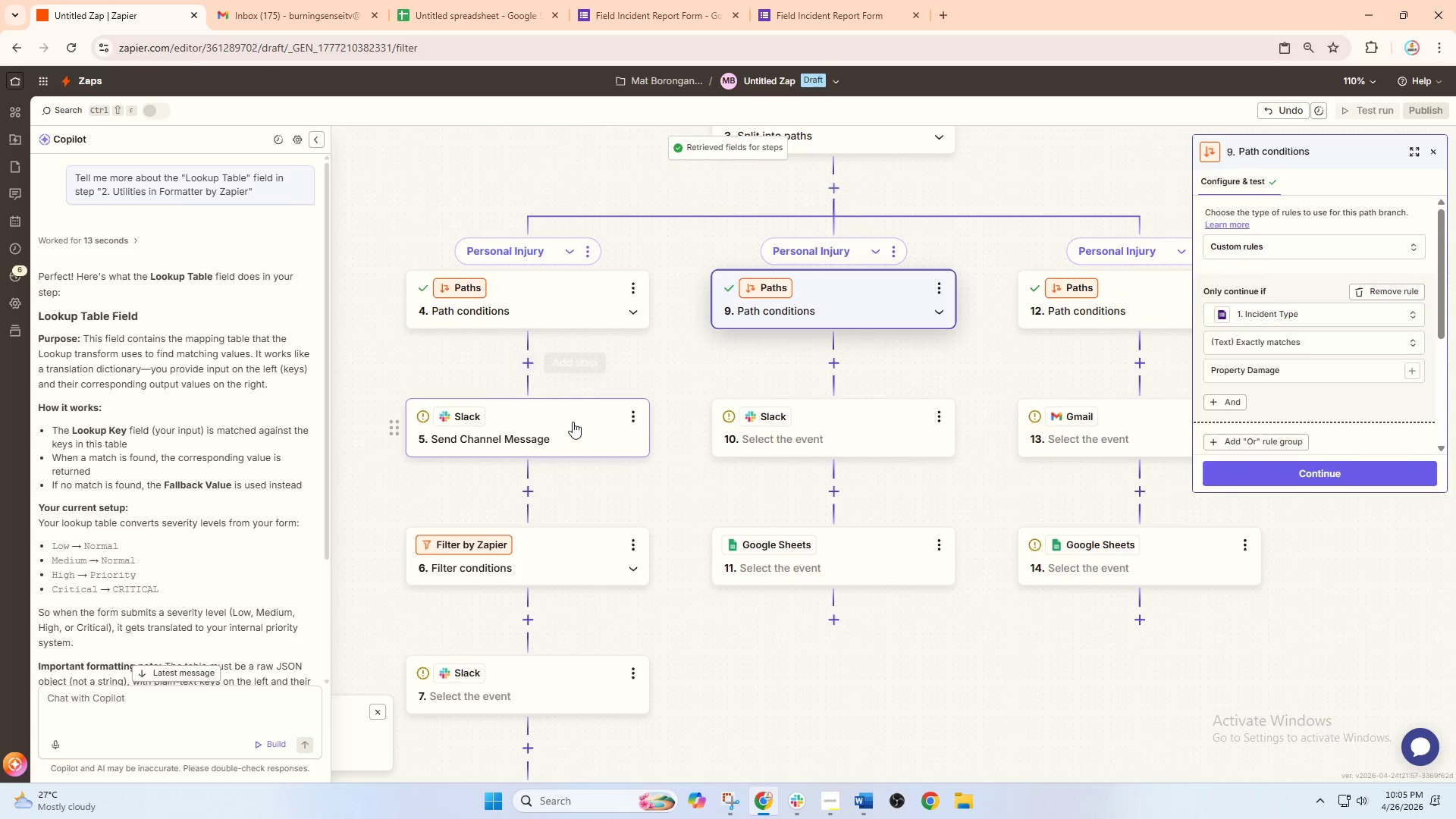 
left_click([626, 421])
 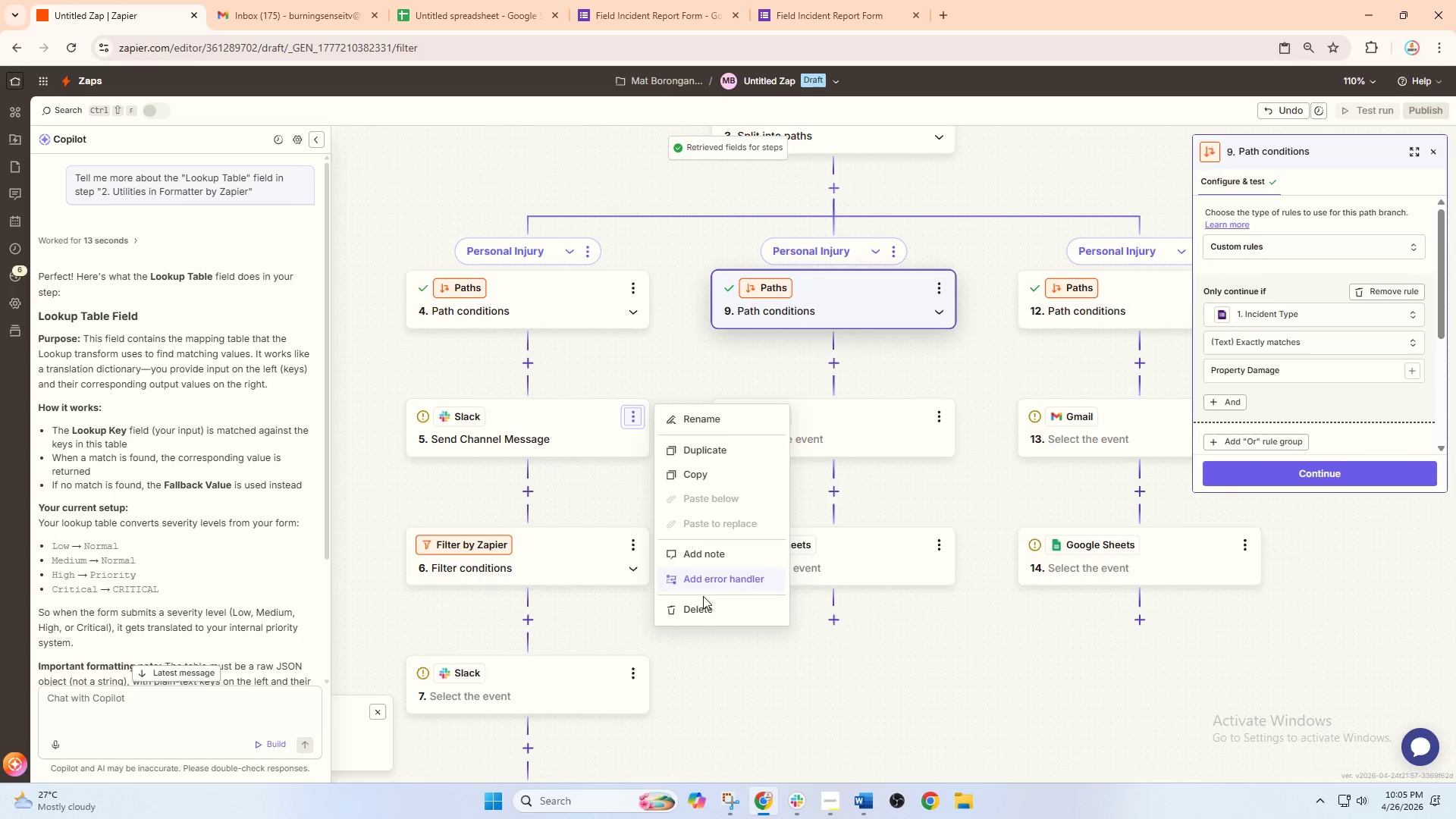 
left_click([703, 601])
 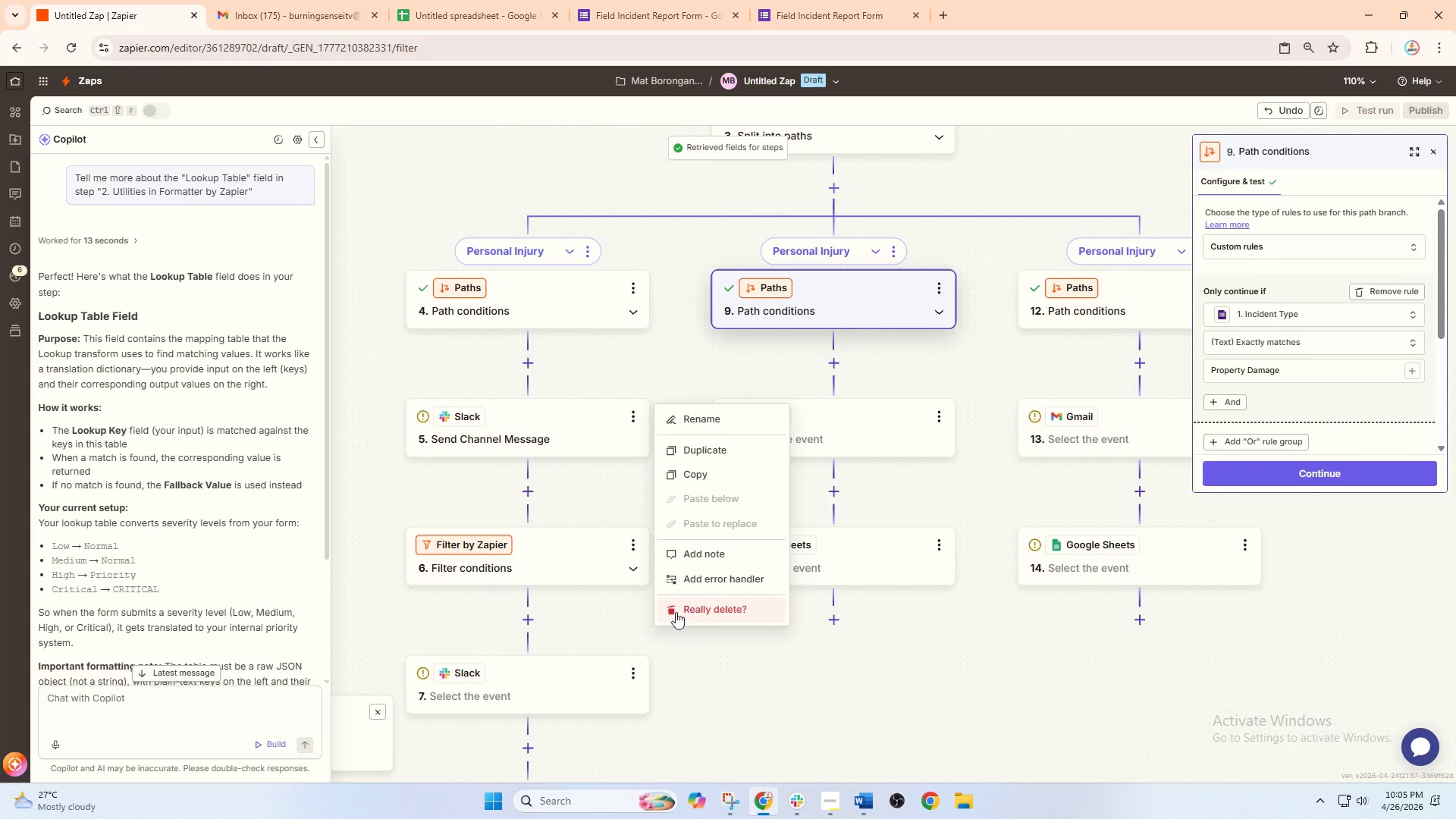 
left_click([560, 553])
 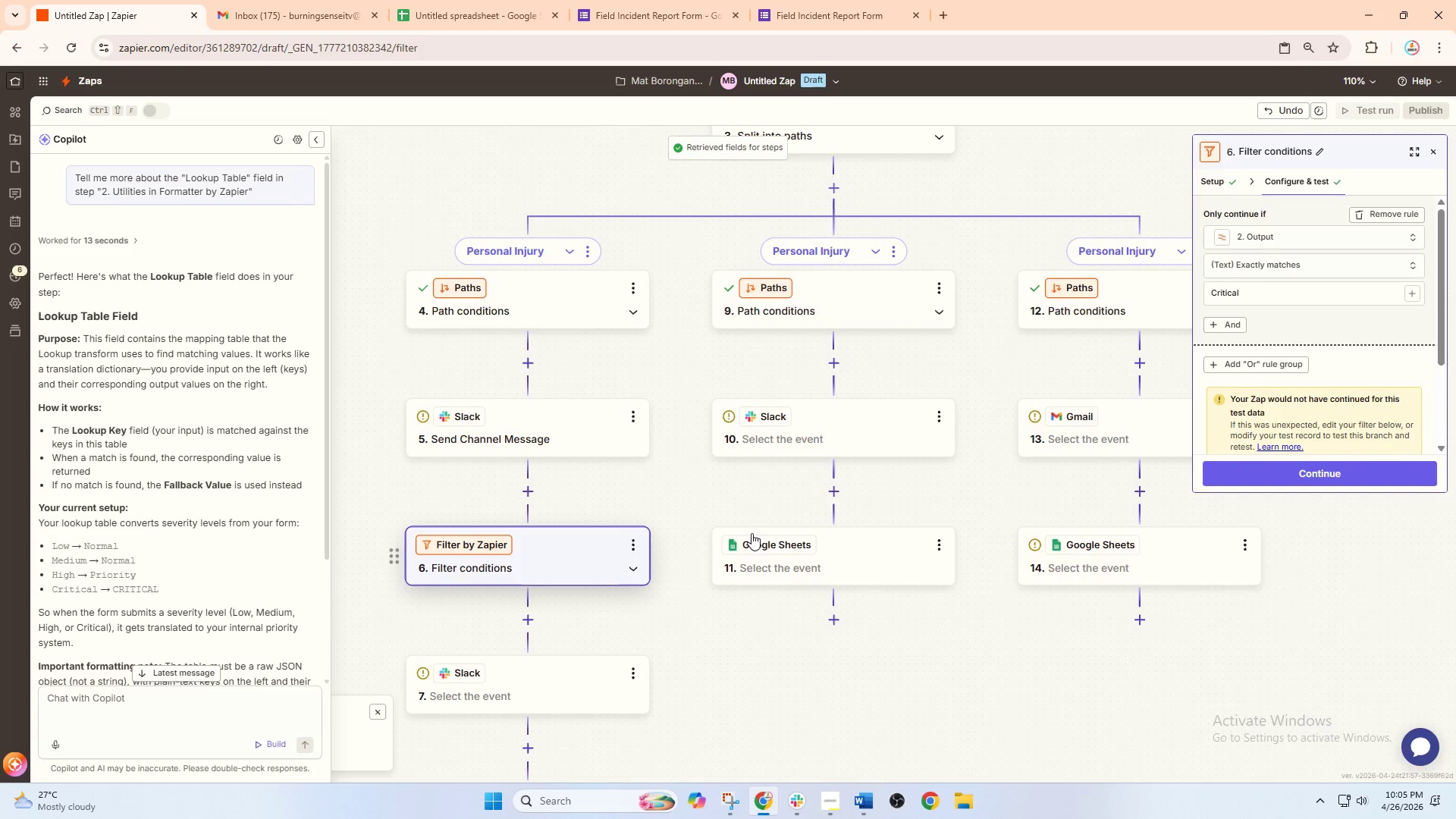 
left_click_drag(start_coordinate=[977, 638], to_coordinate=[867, 609])
 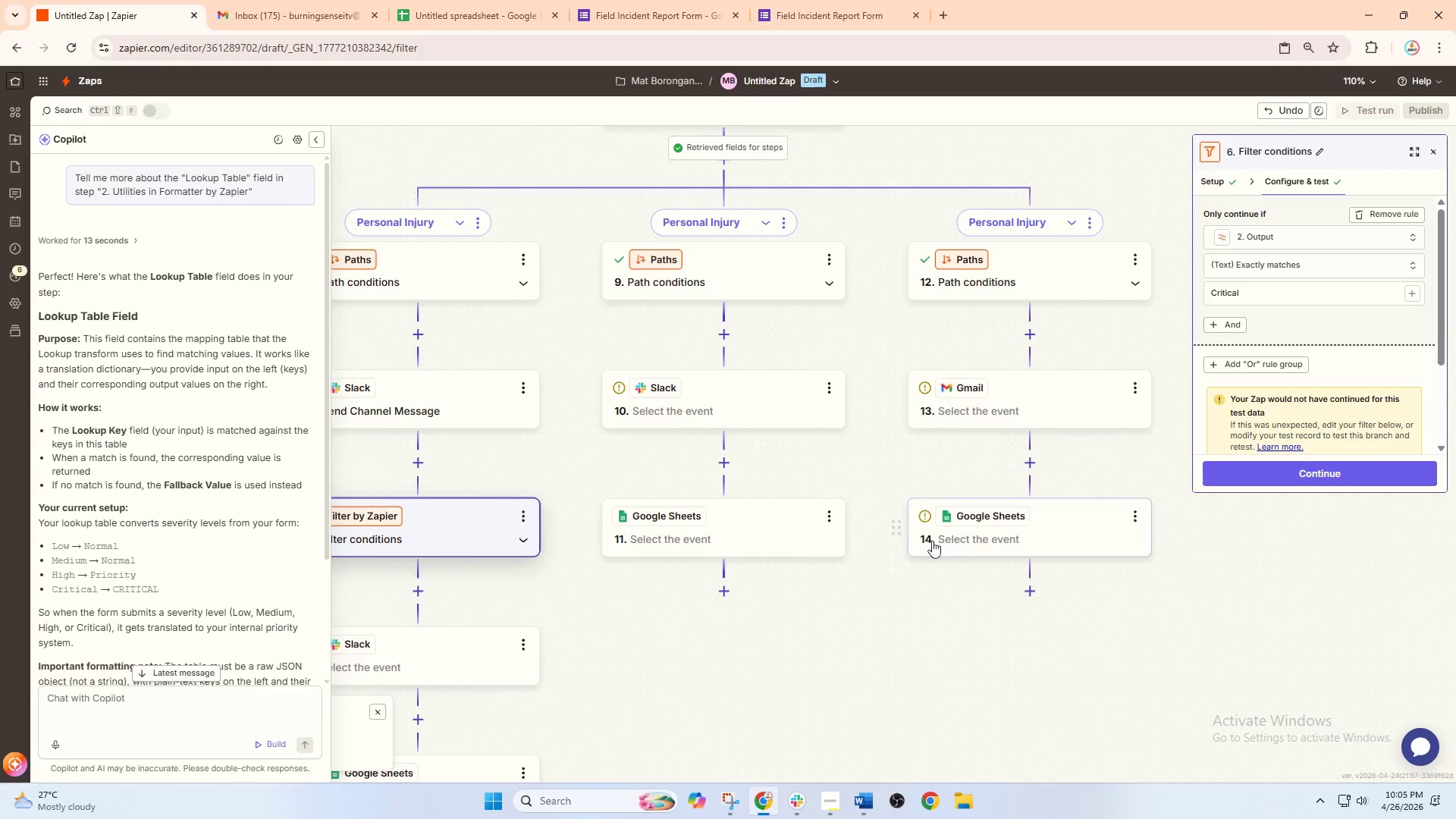 
left_click([984, 529])
 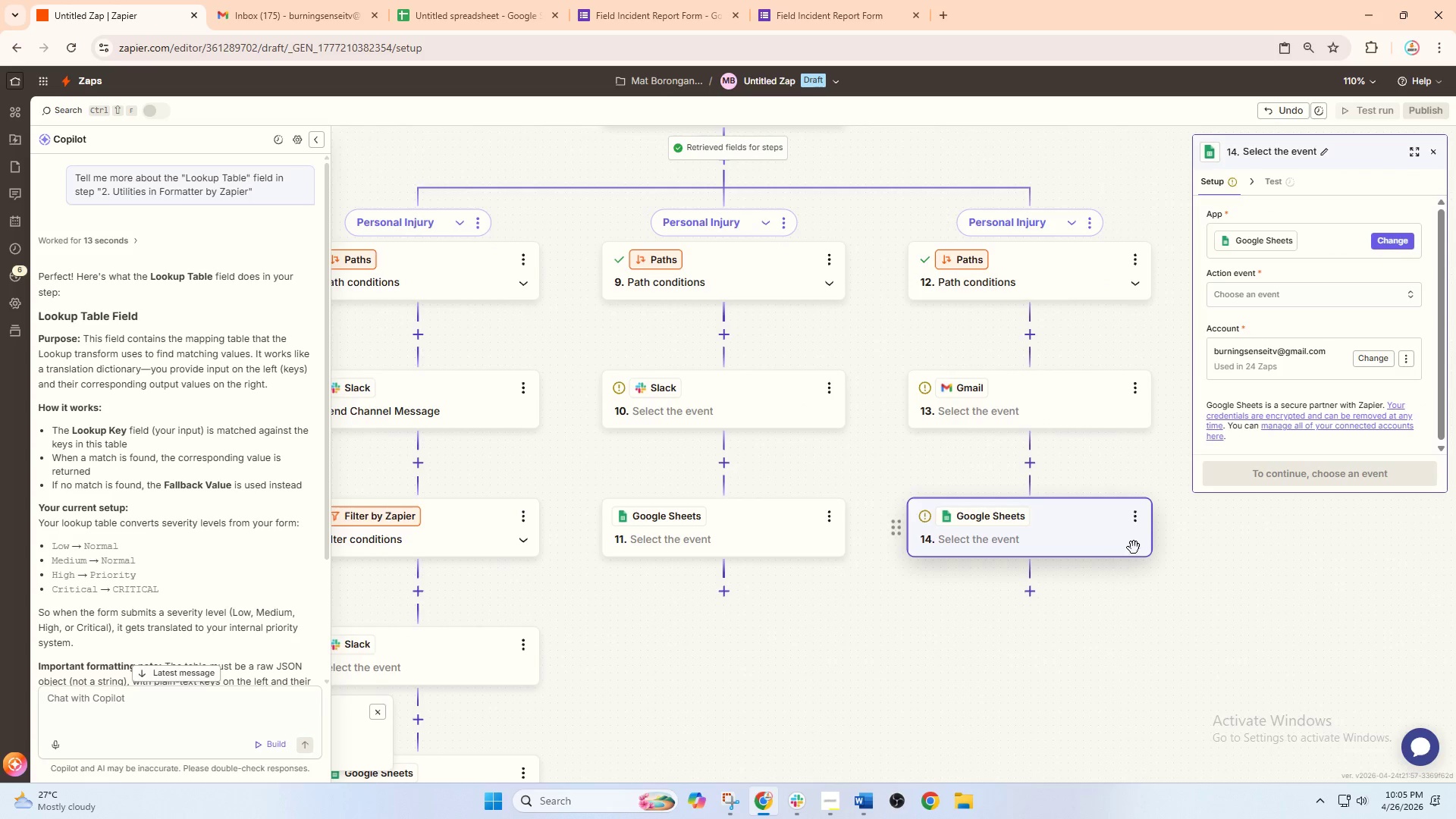 
left_click([1141, 514])
 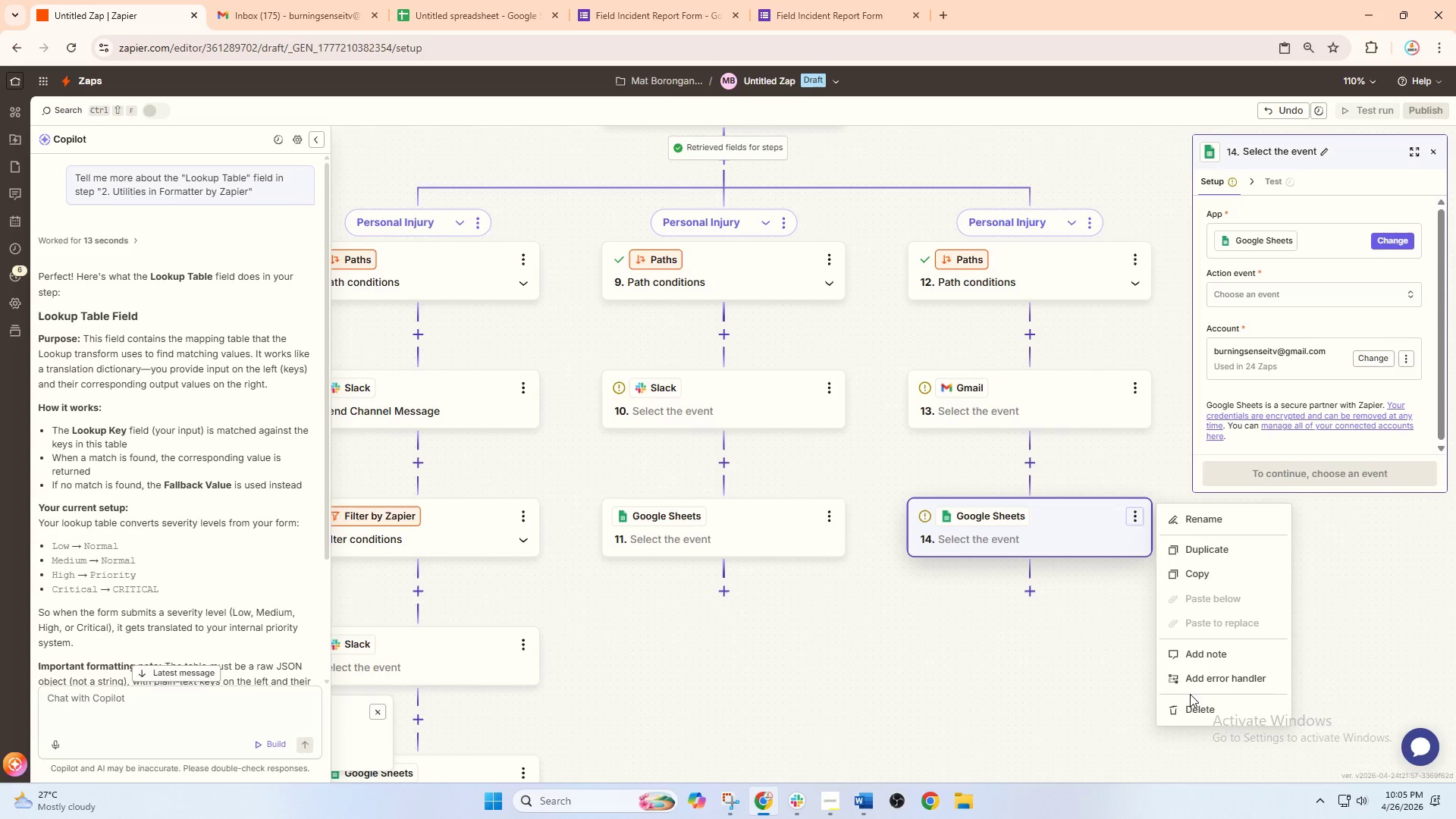 
double_click([1191, 705])
 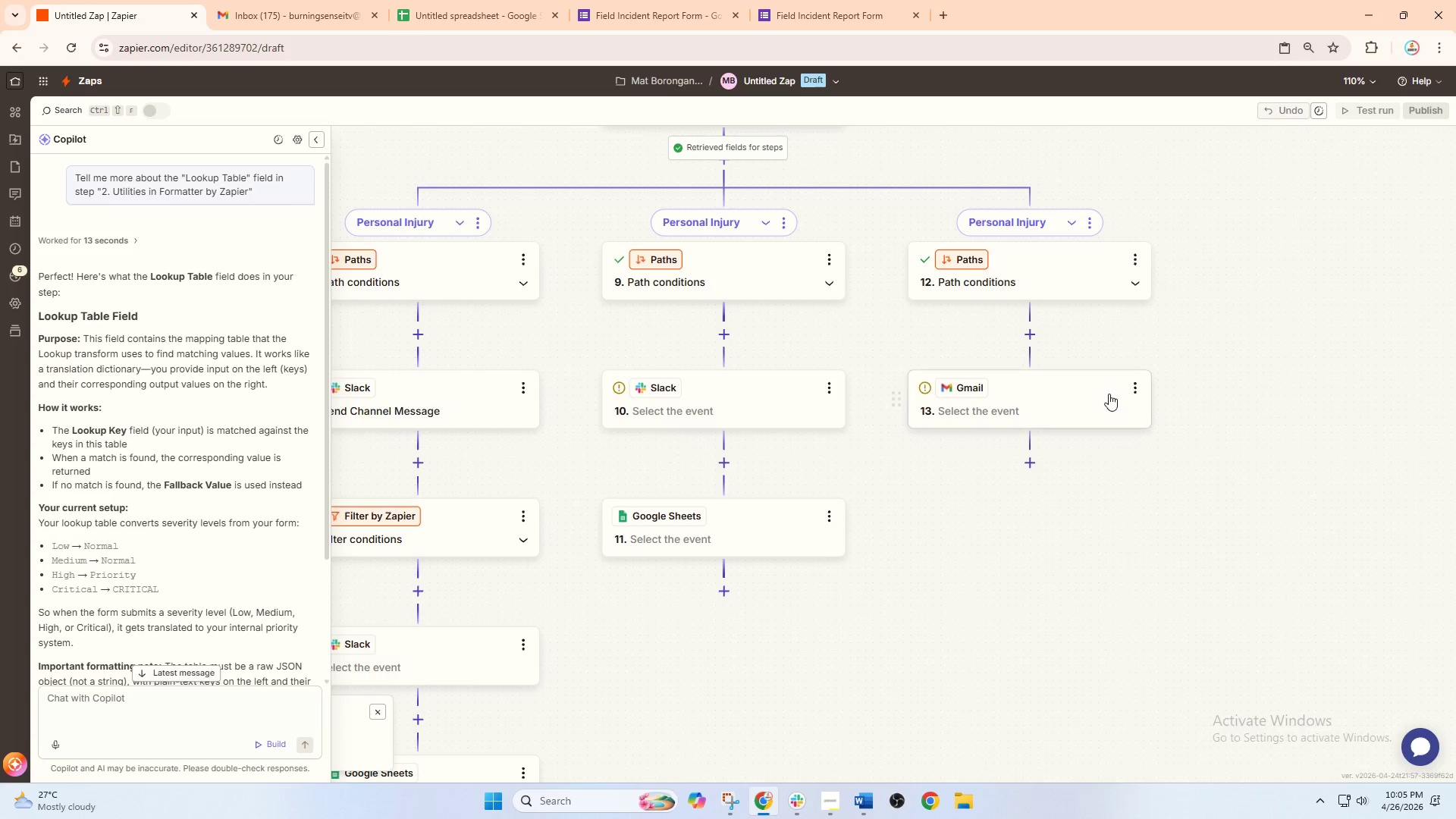 
left_click([1144, 382])
 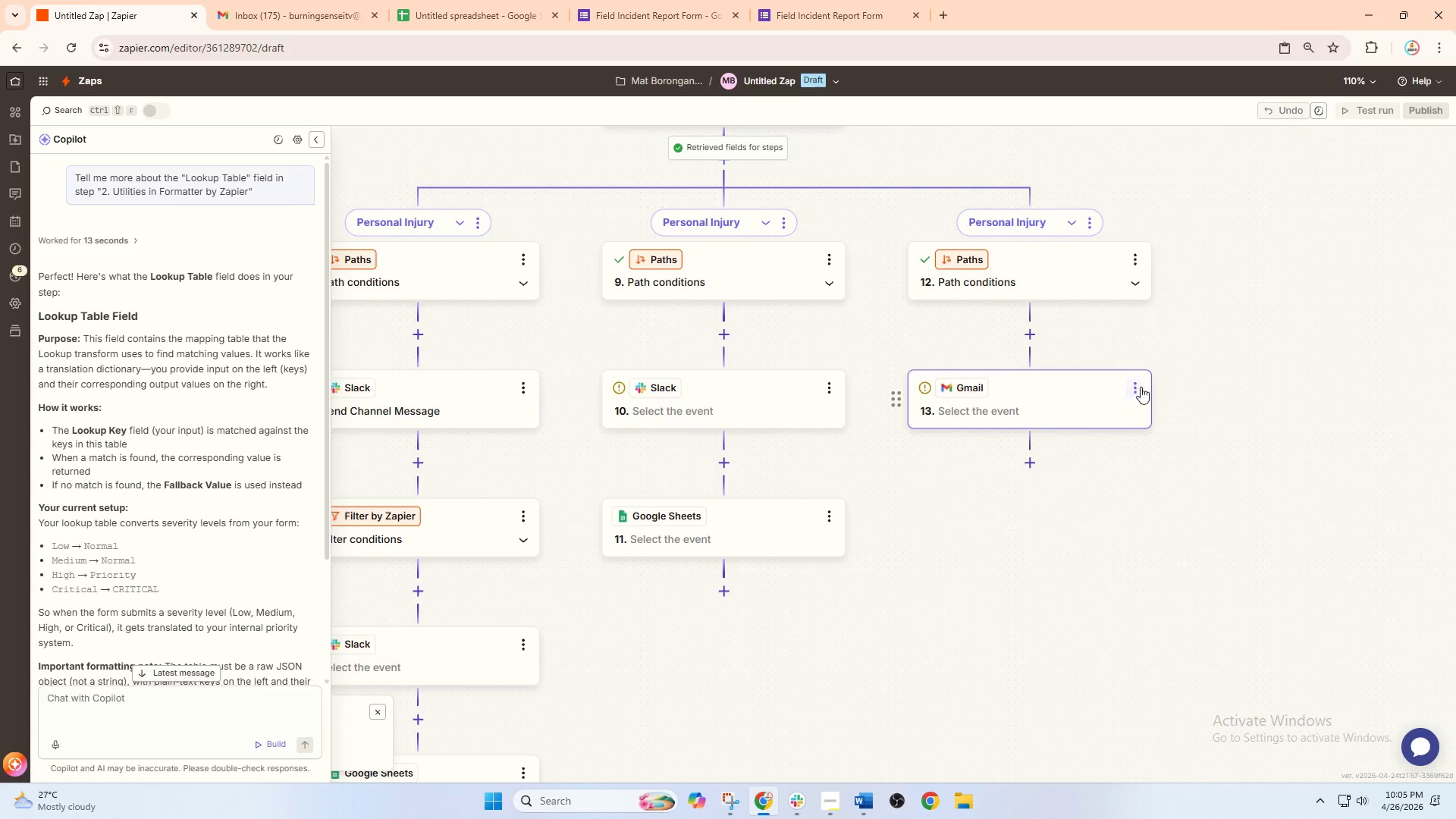 
left_click([1136, 387])
 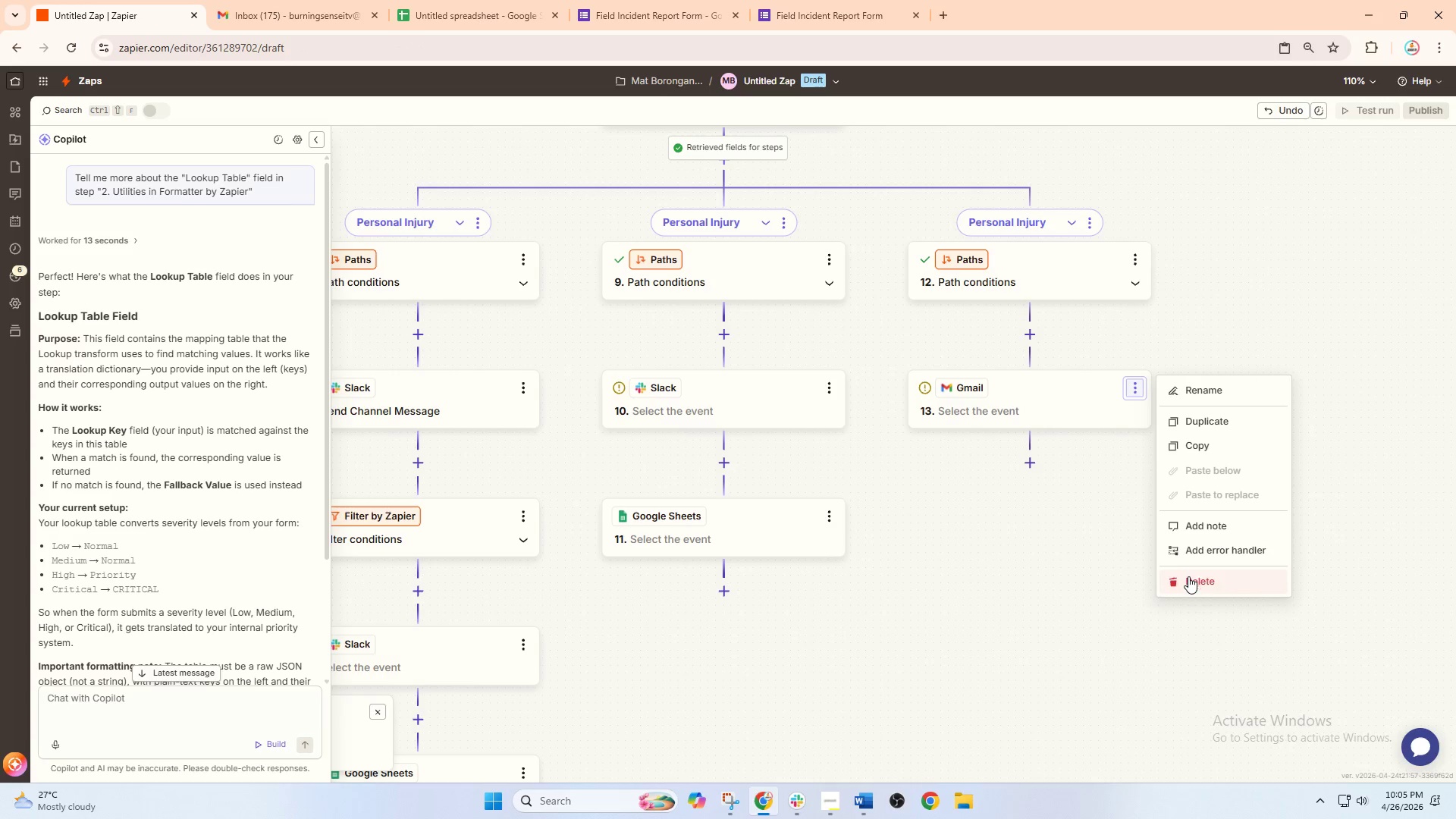 
left_click([1189, 579])
 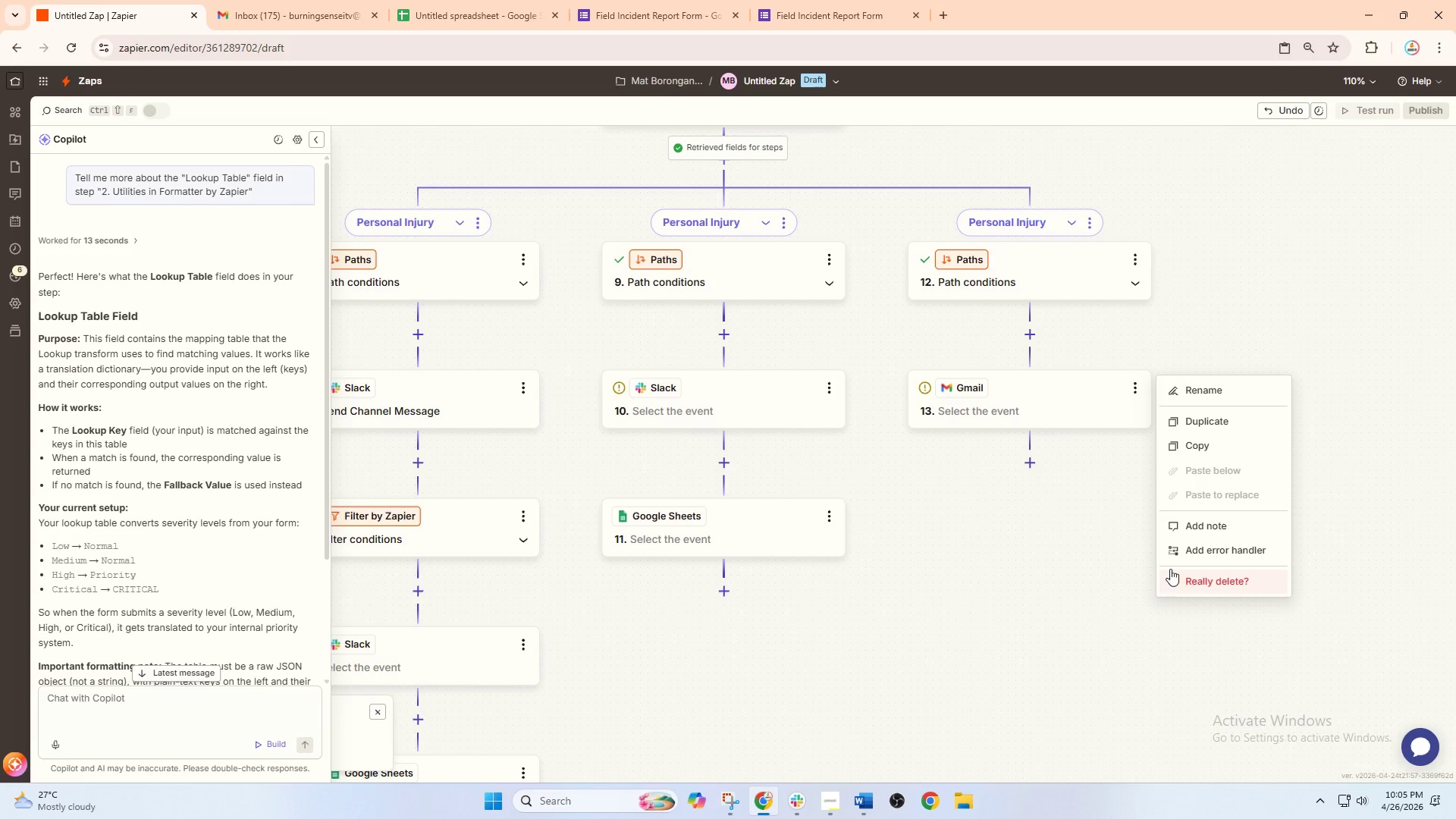 
left_click([1204, 580])
 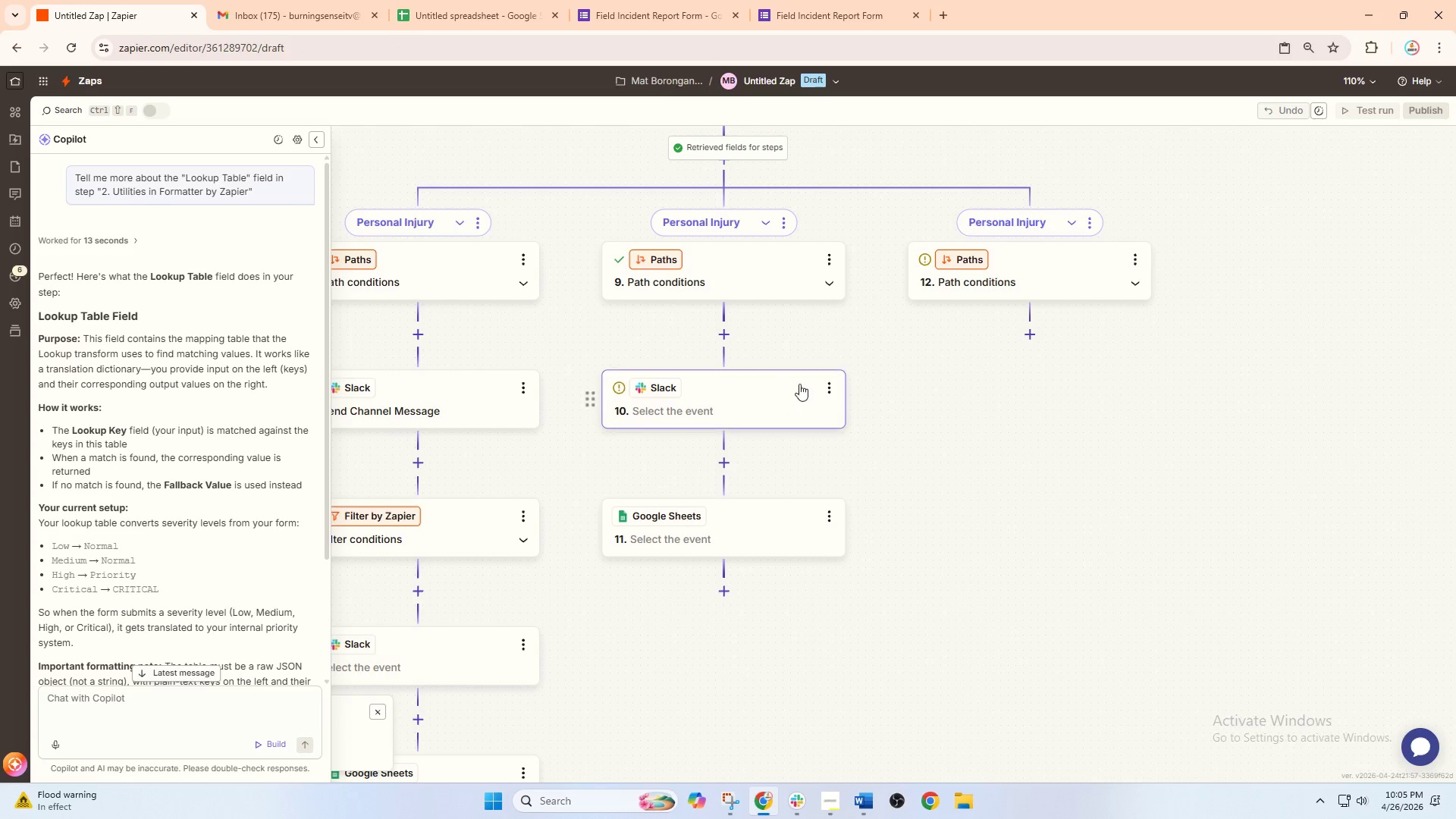 
left_click([818, 387])
 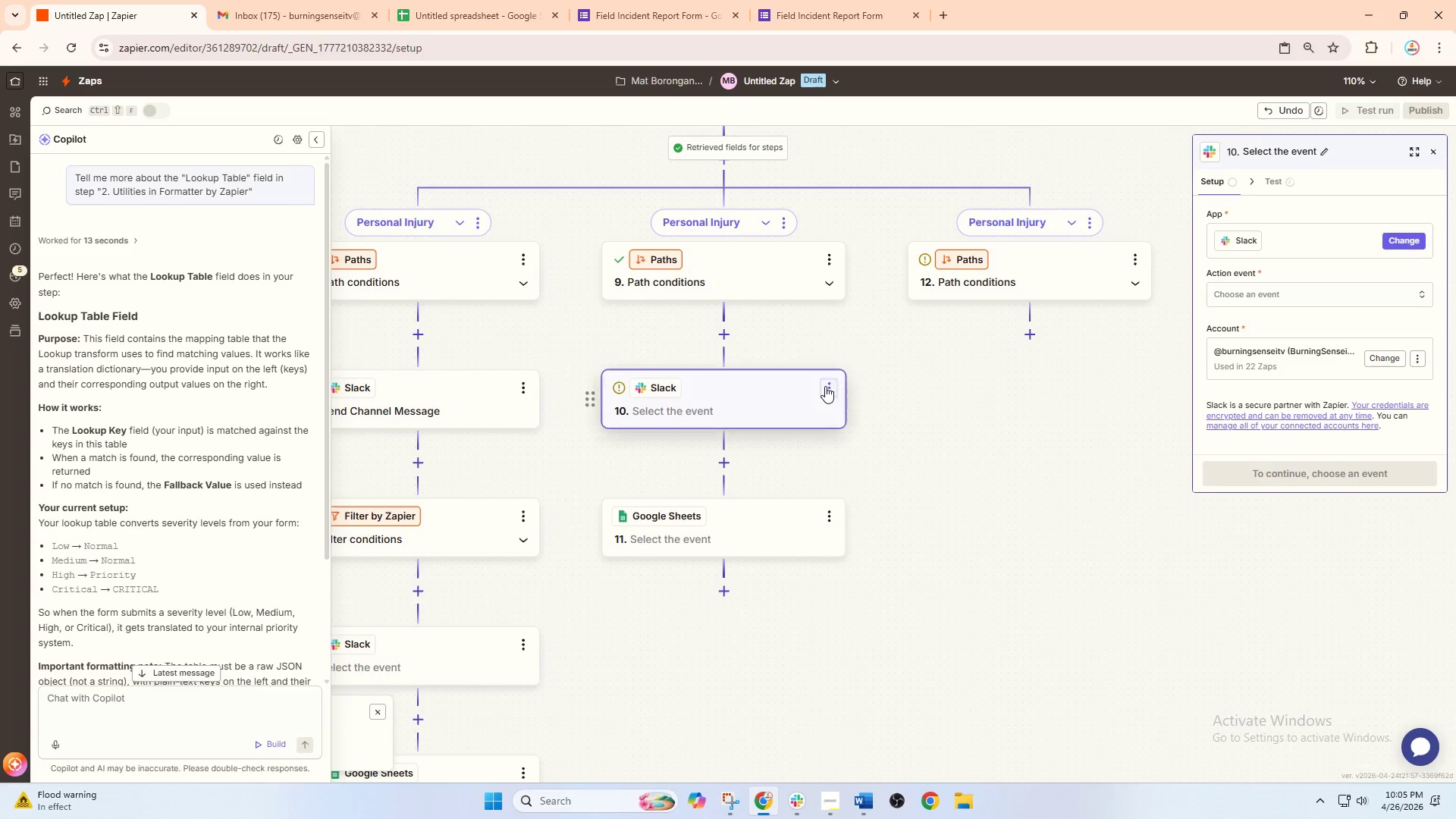 
left_click([825, 386])
 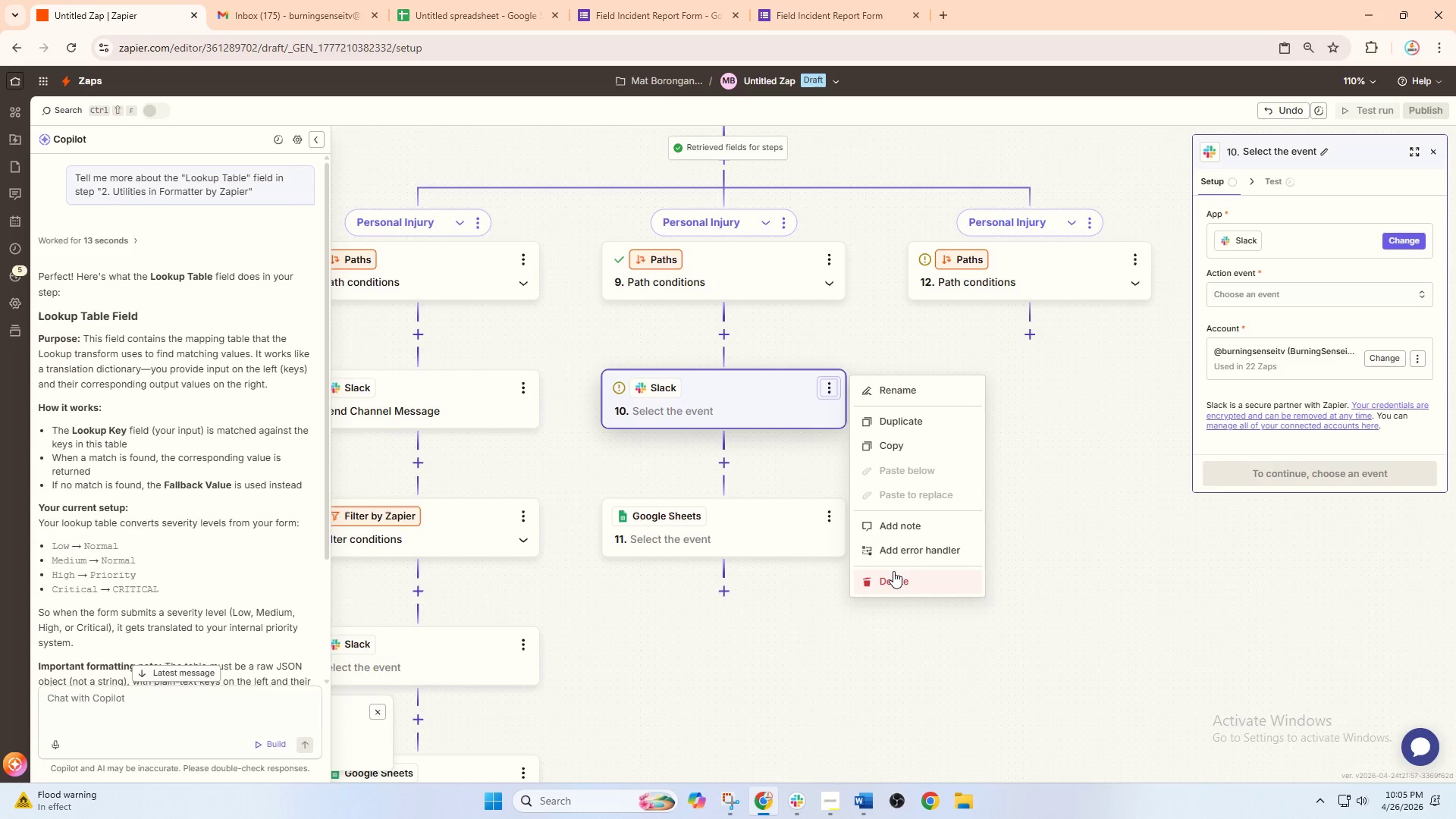 
double_click([893, 571])
 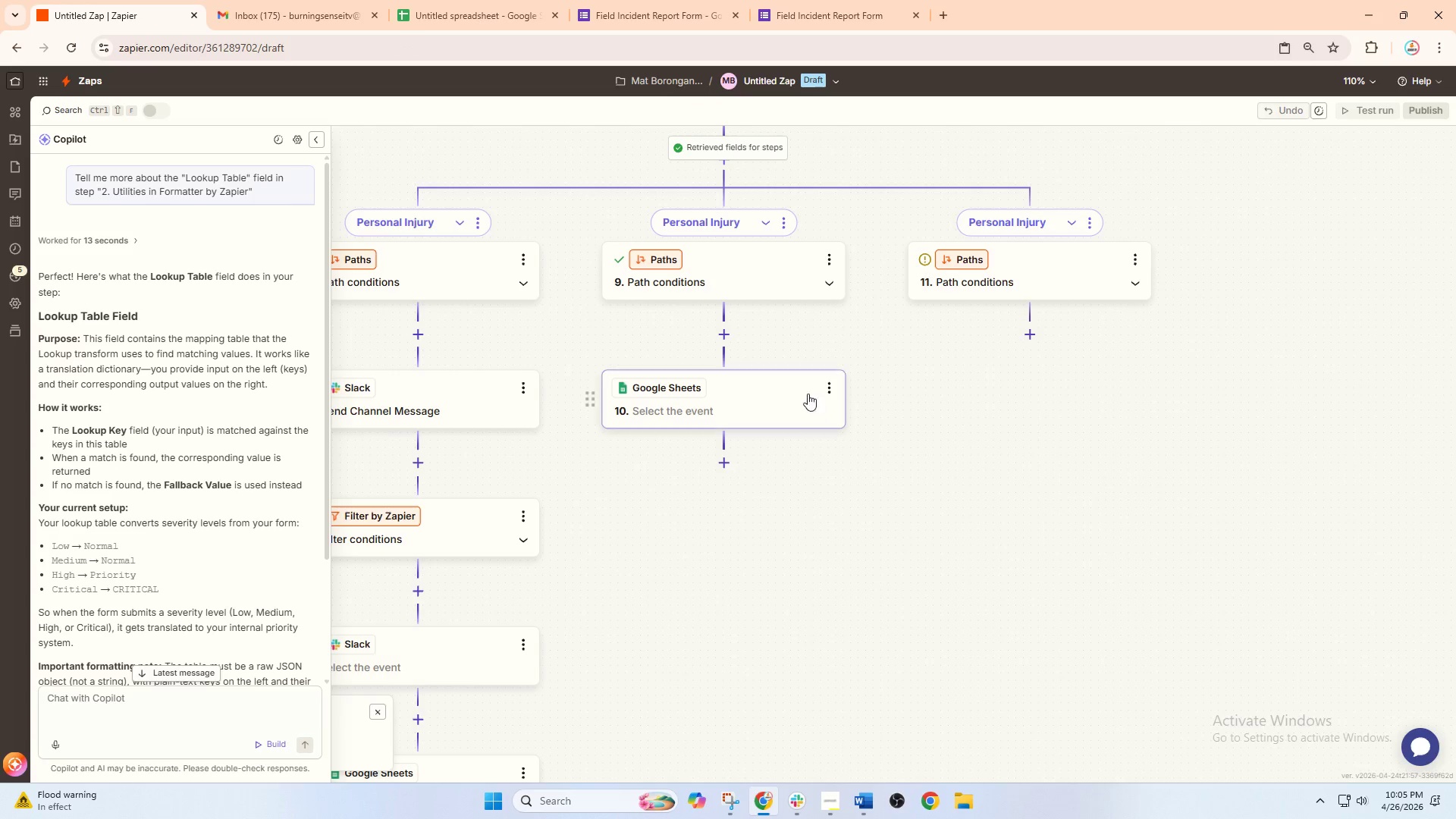 
left_click_drag(start_coordinate=[732, 487], to_coordinate=[948, 422])
 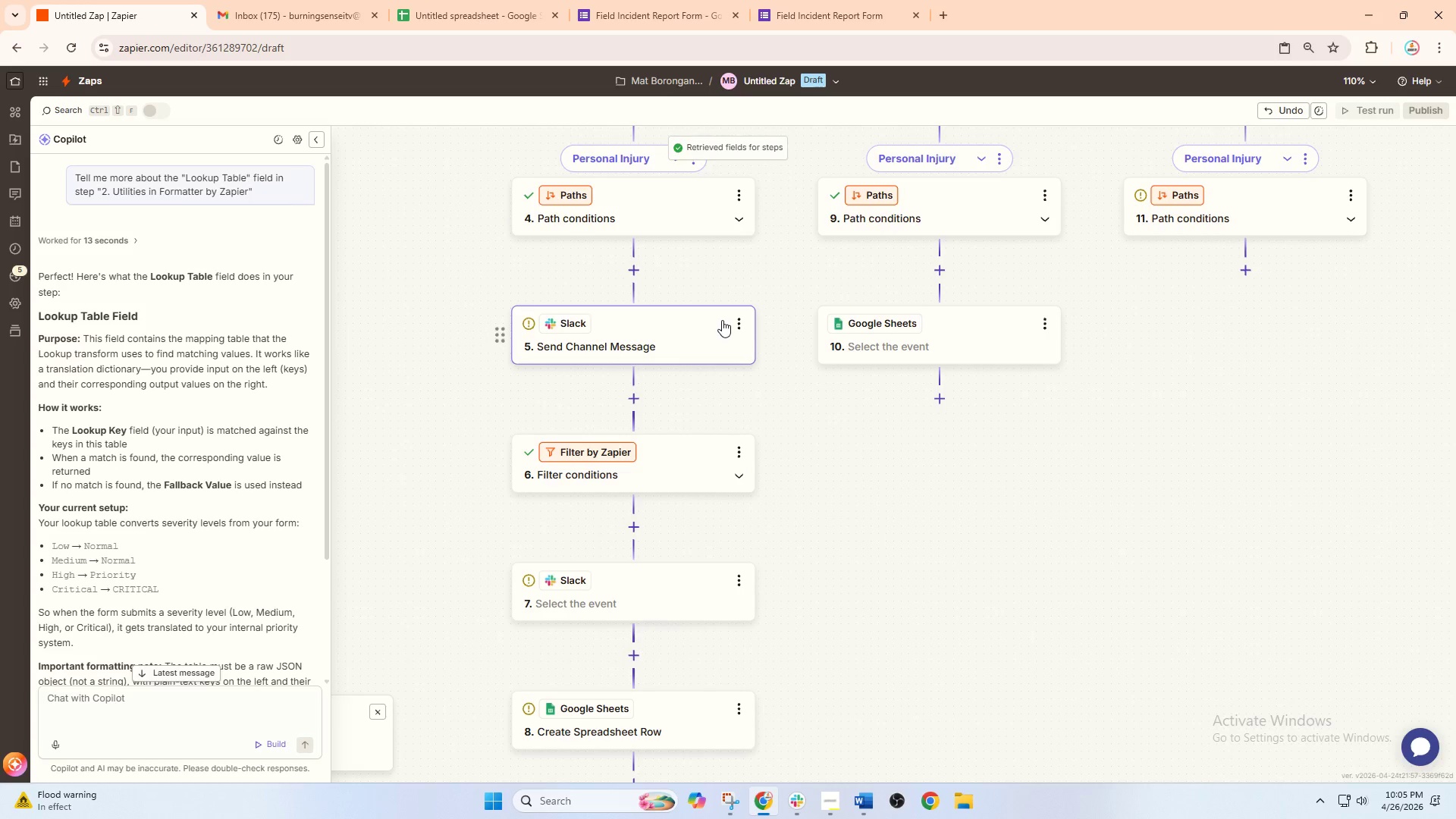 
left_click([739, 318])
 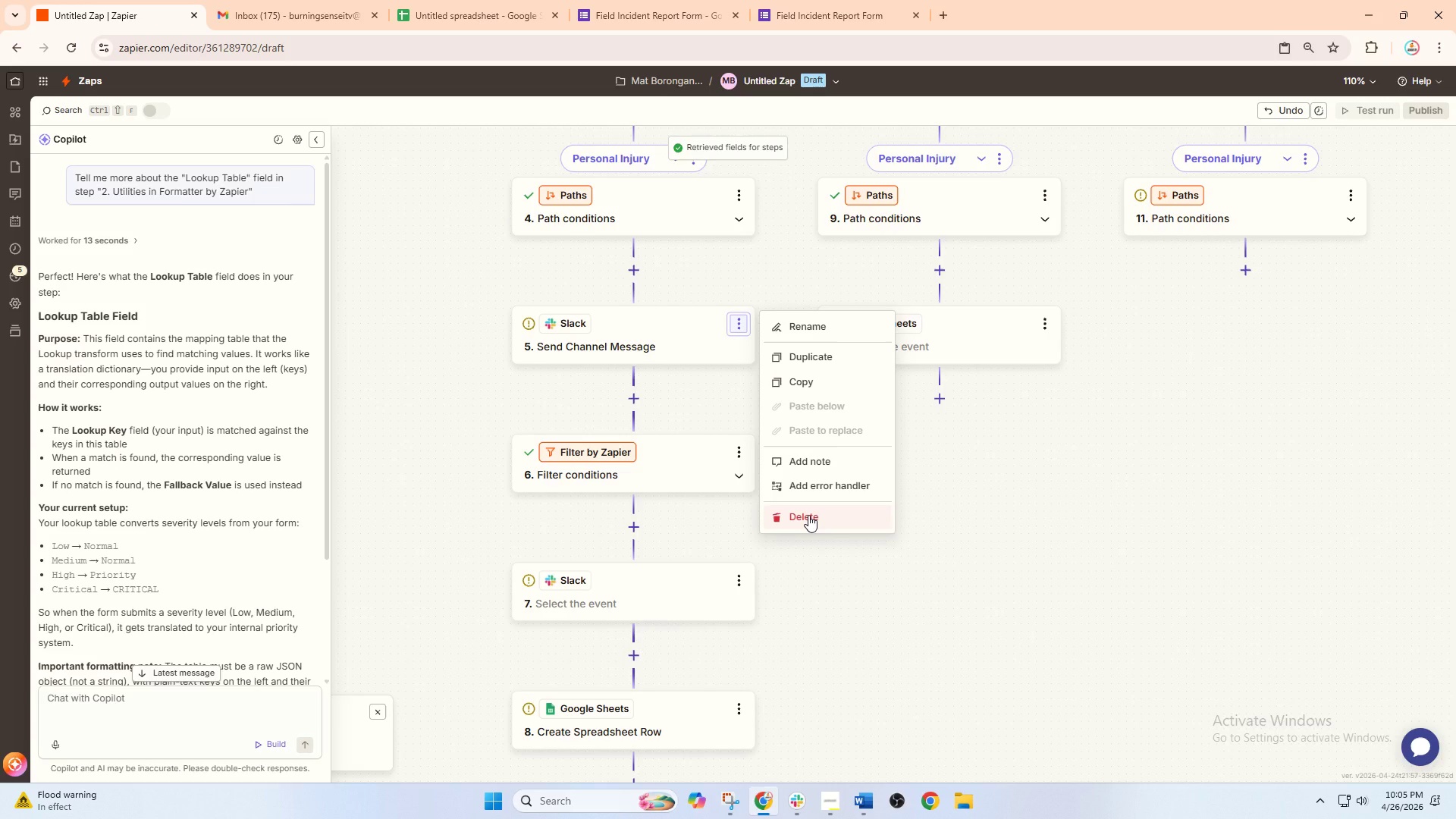 
left_click([808, 515])
 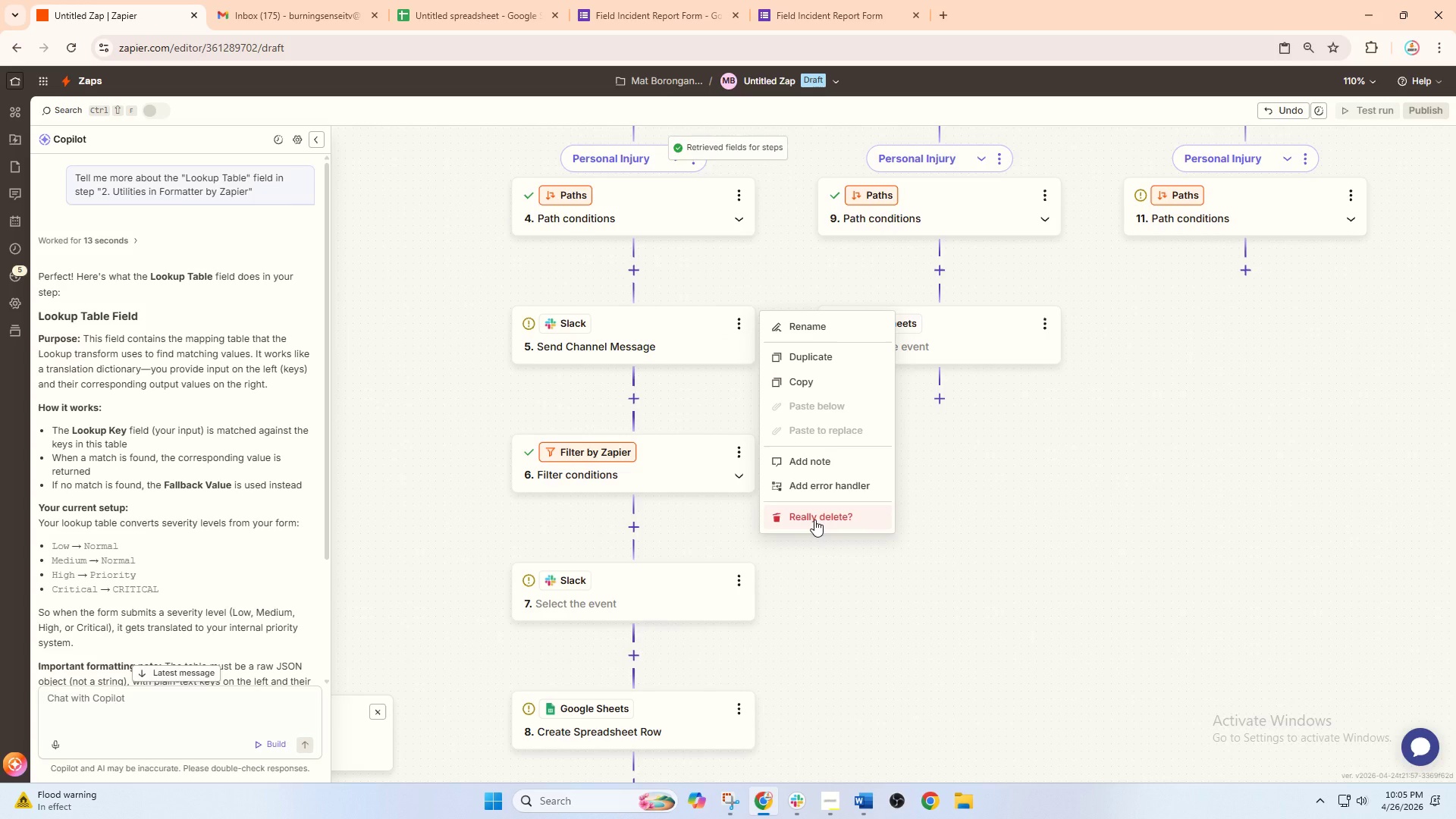 
left_click([814, 519])
 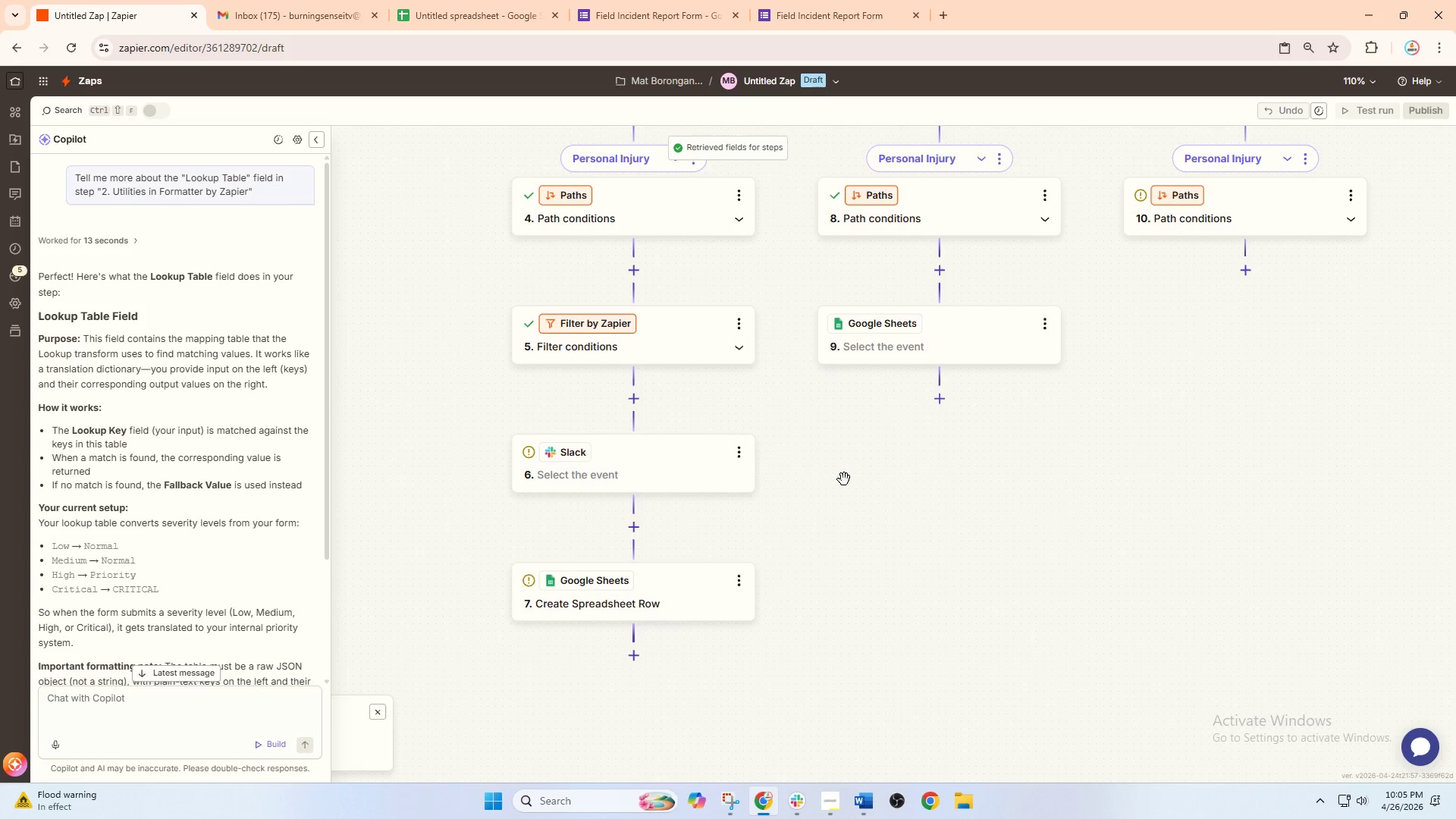 
left_click_drag(start_coordinate=[794, 478], to_coordinate=[789, 488])
 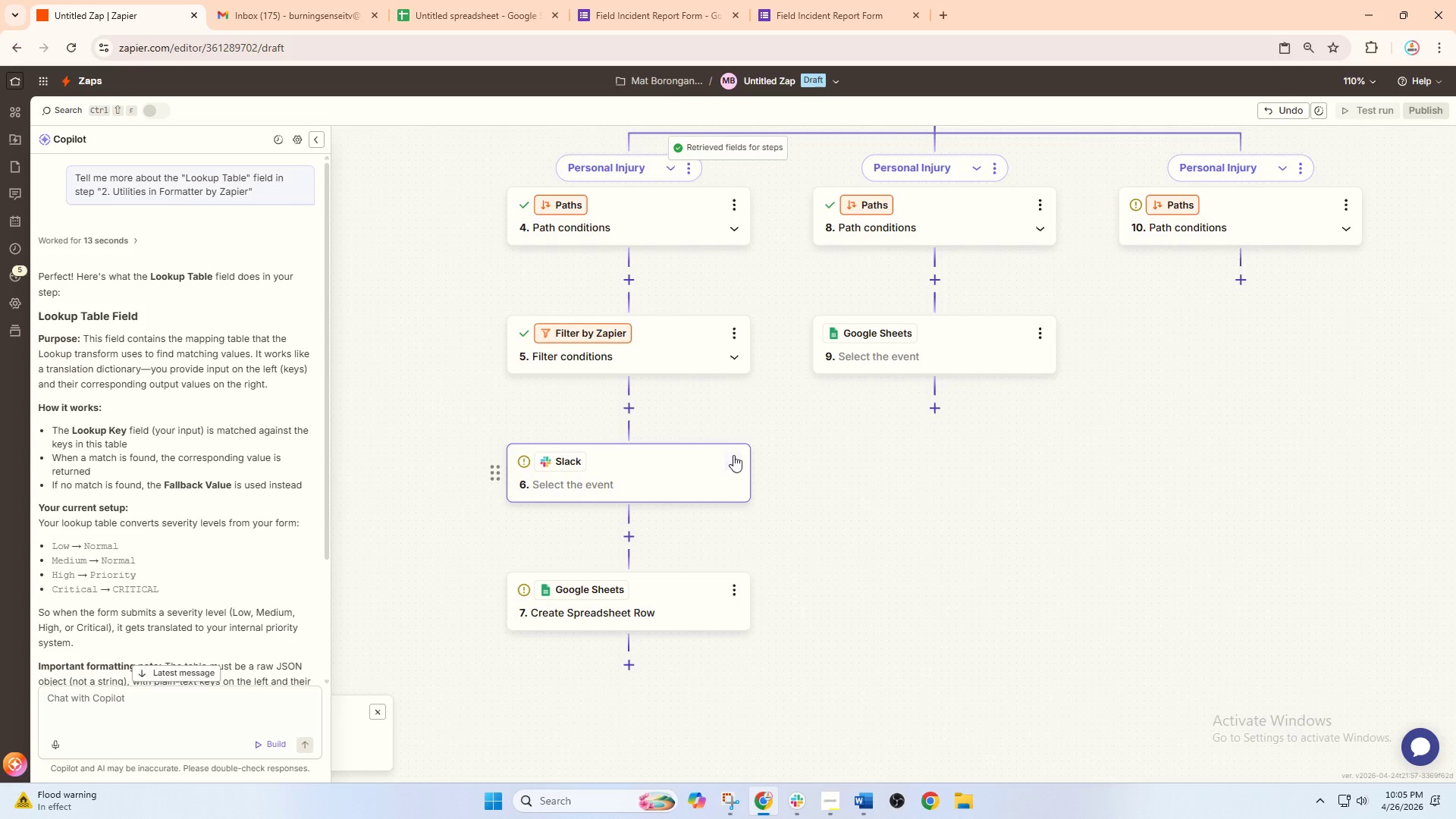 
left_click([739, 457])
 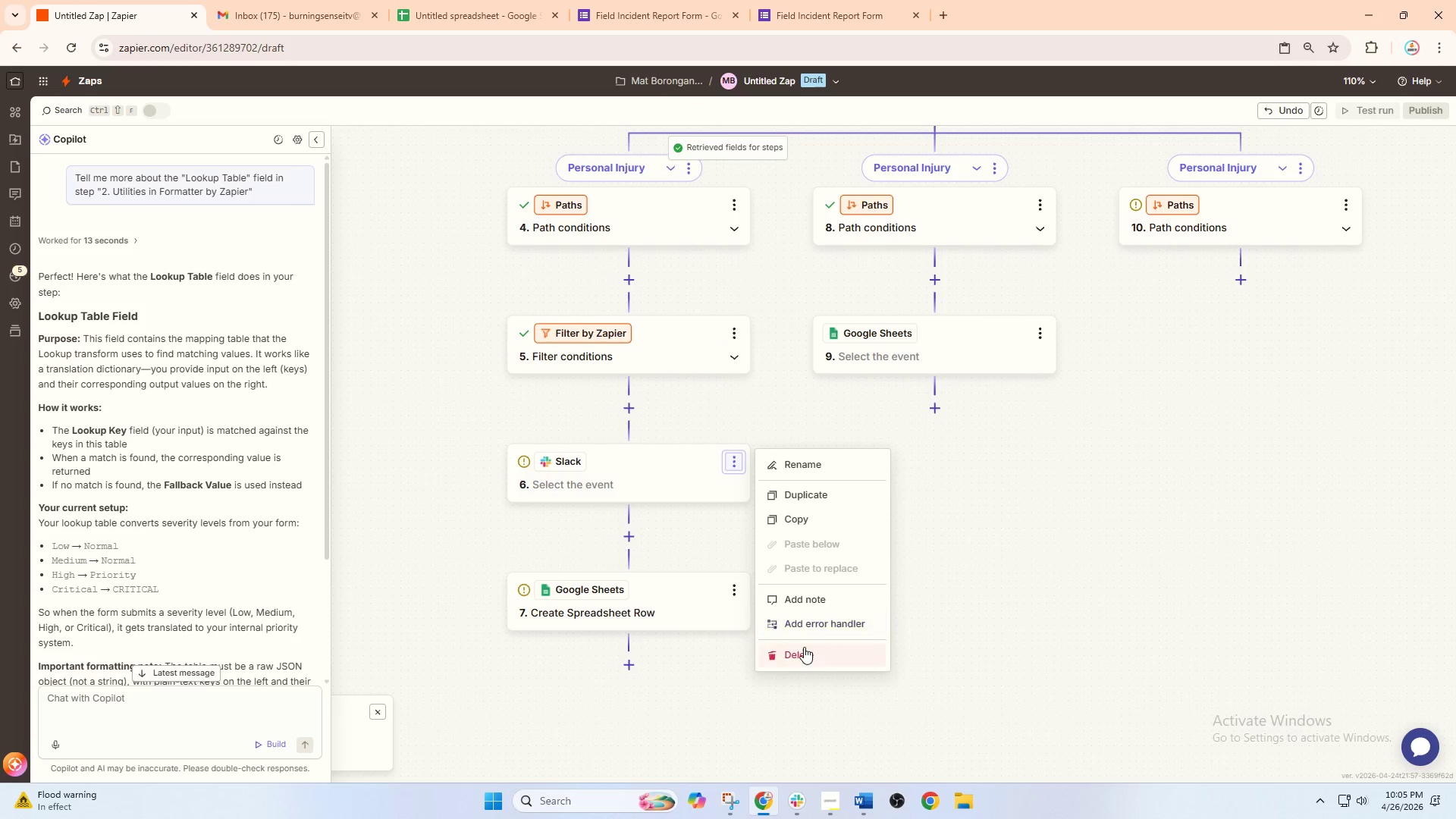 
double_click([804, 647])
 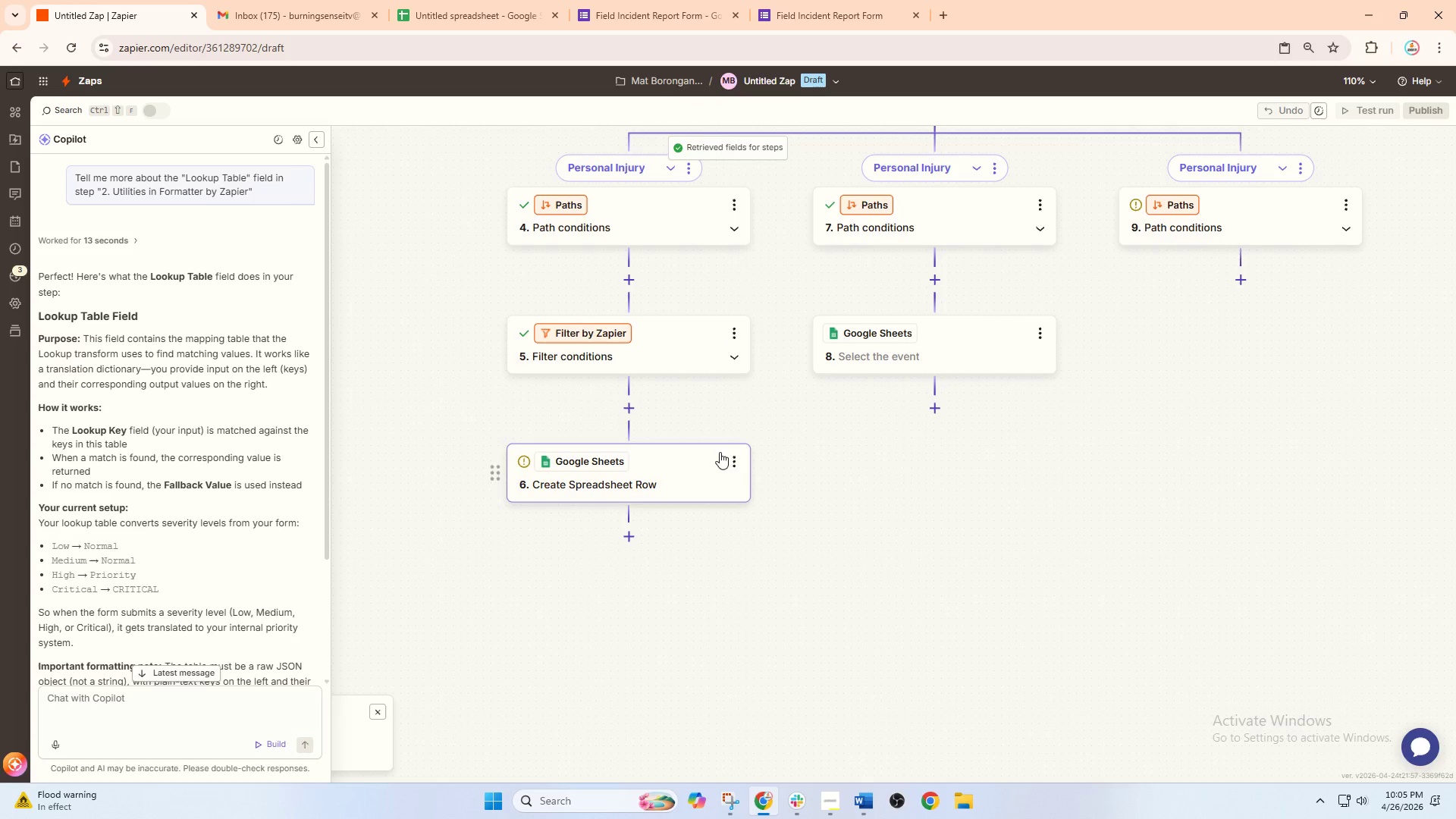 
left_click([729, 460])
 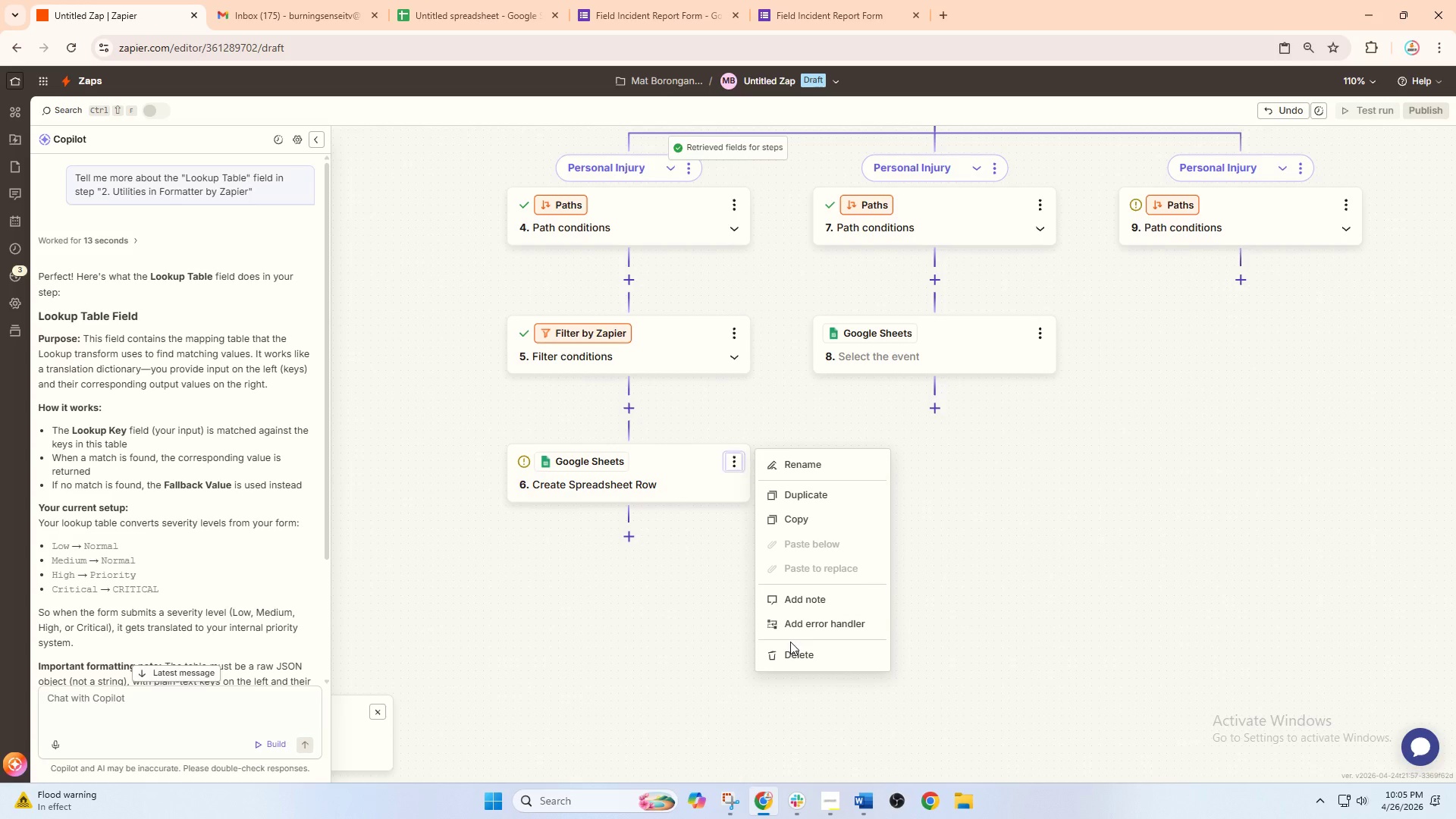 
double_click([791, 648])
 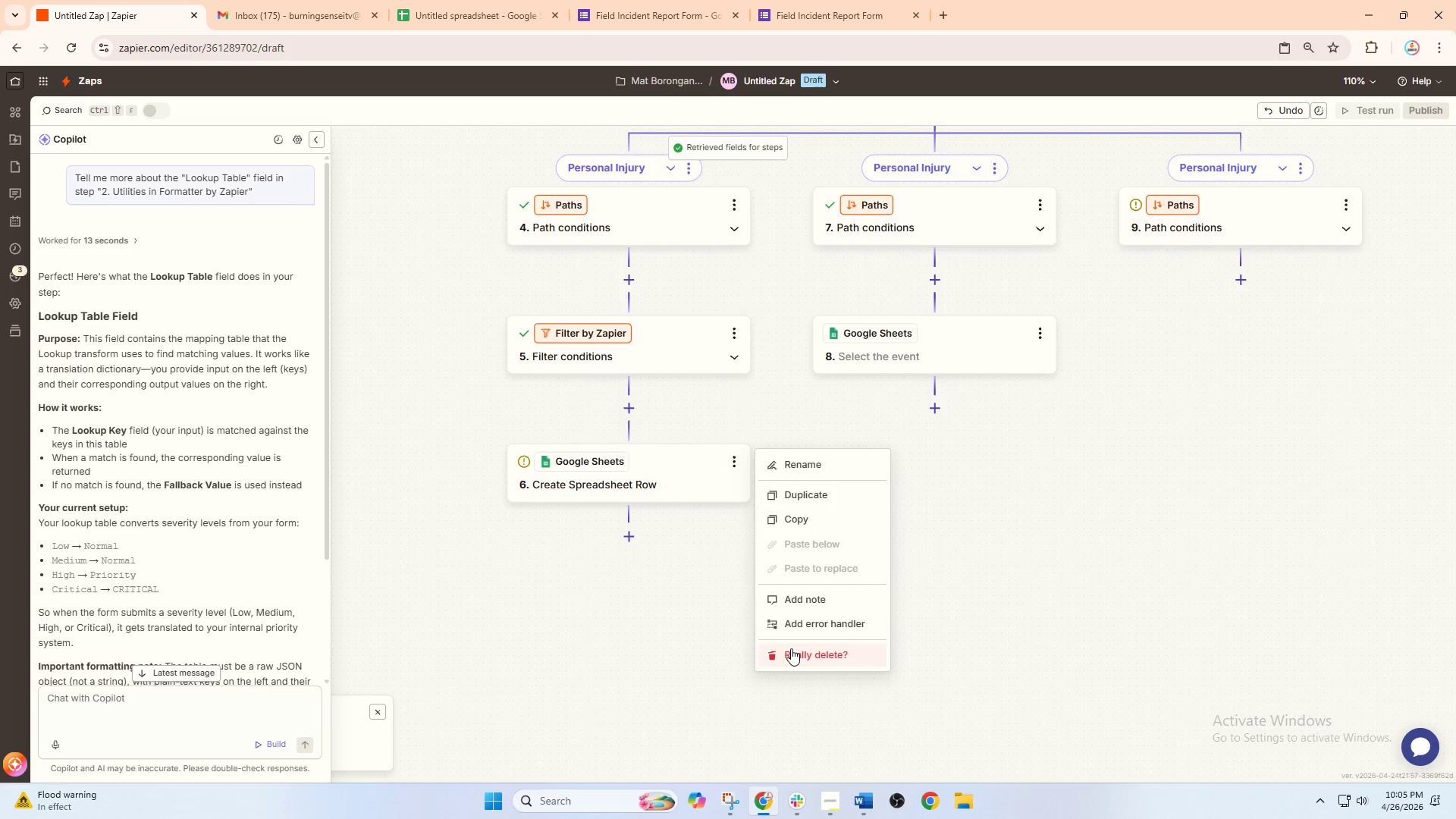 
triple_click([791, 648])
 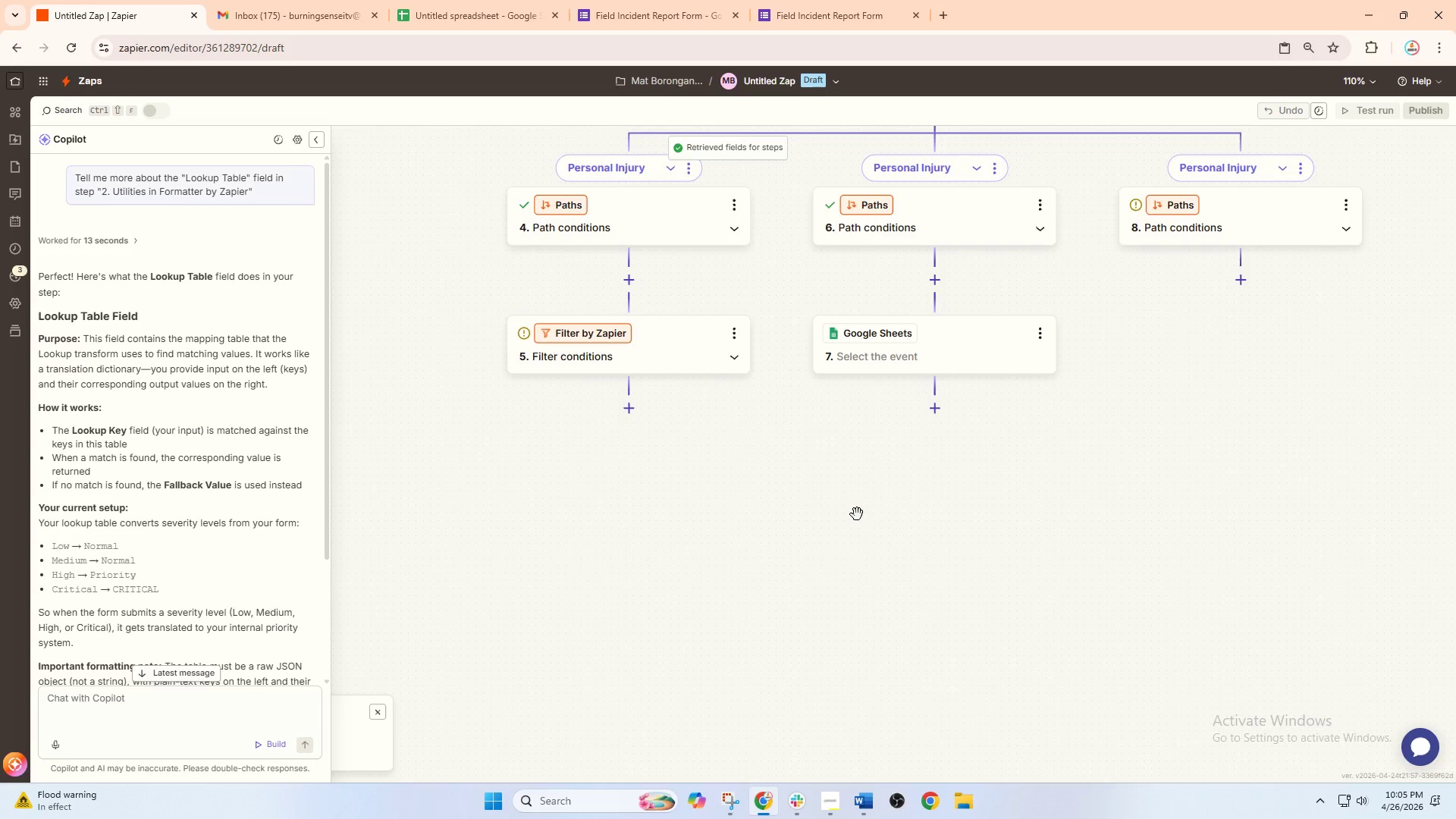 
left_click_drag(start_coordinate=[890, 485], to_coordinate=[833, 570])
 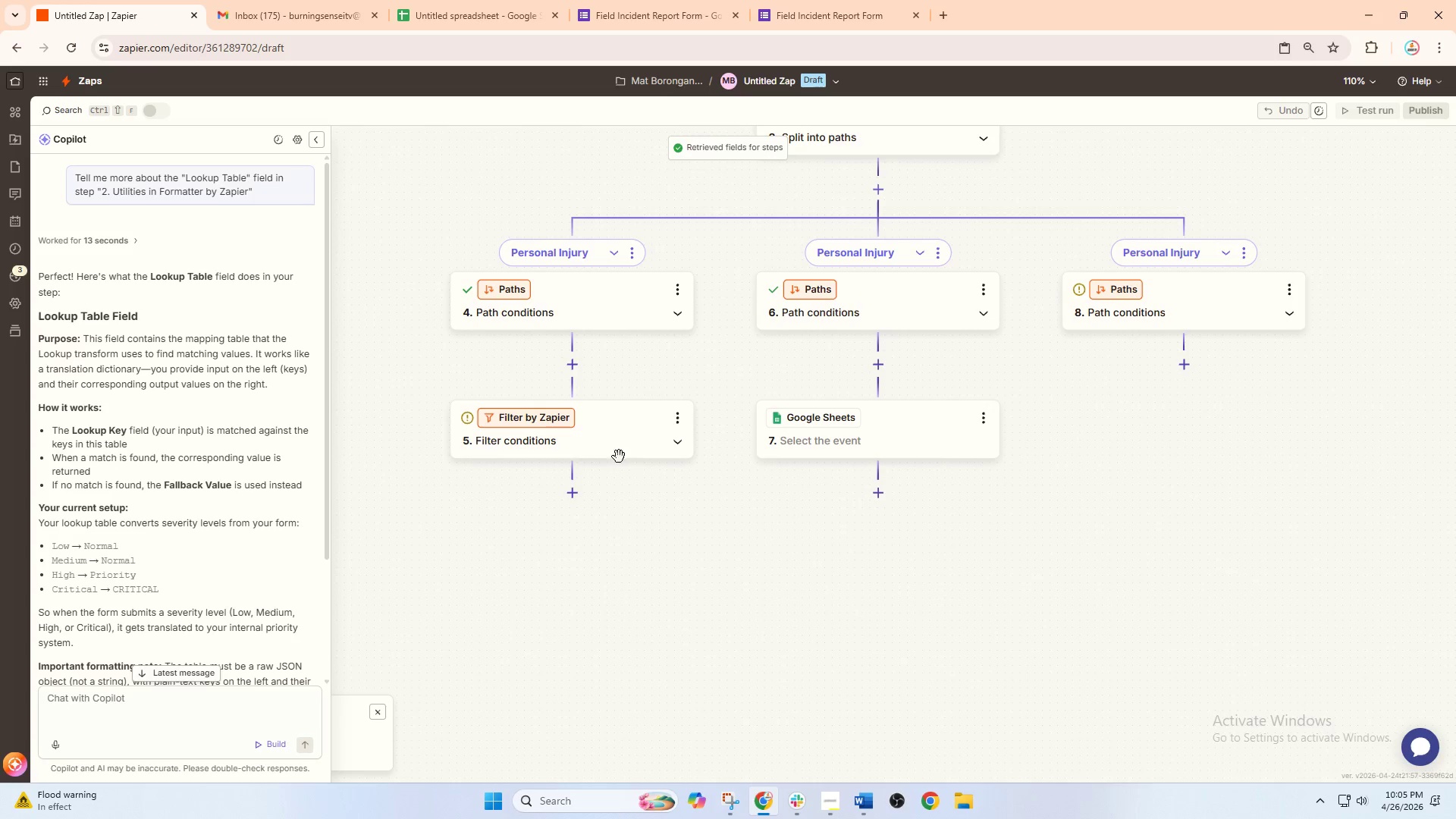 
left_click([615, 453])
 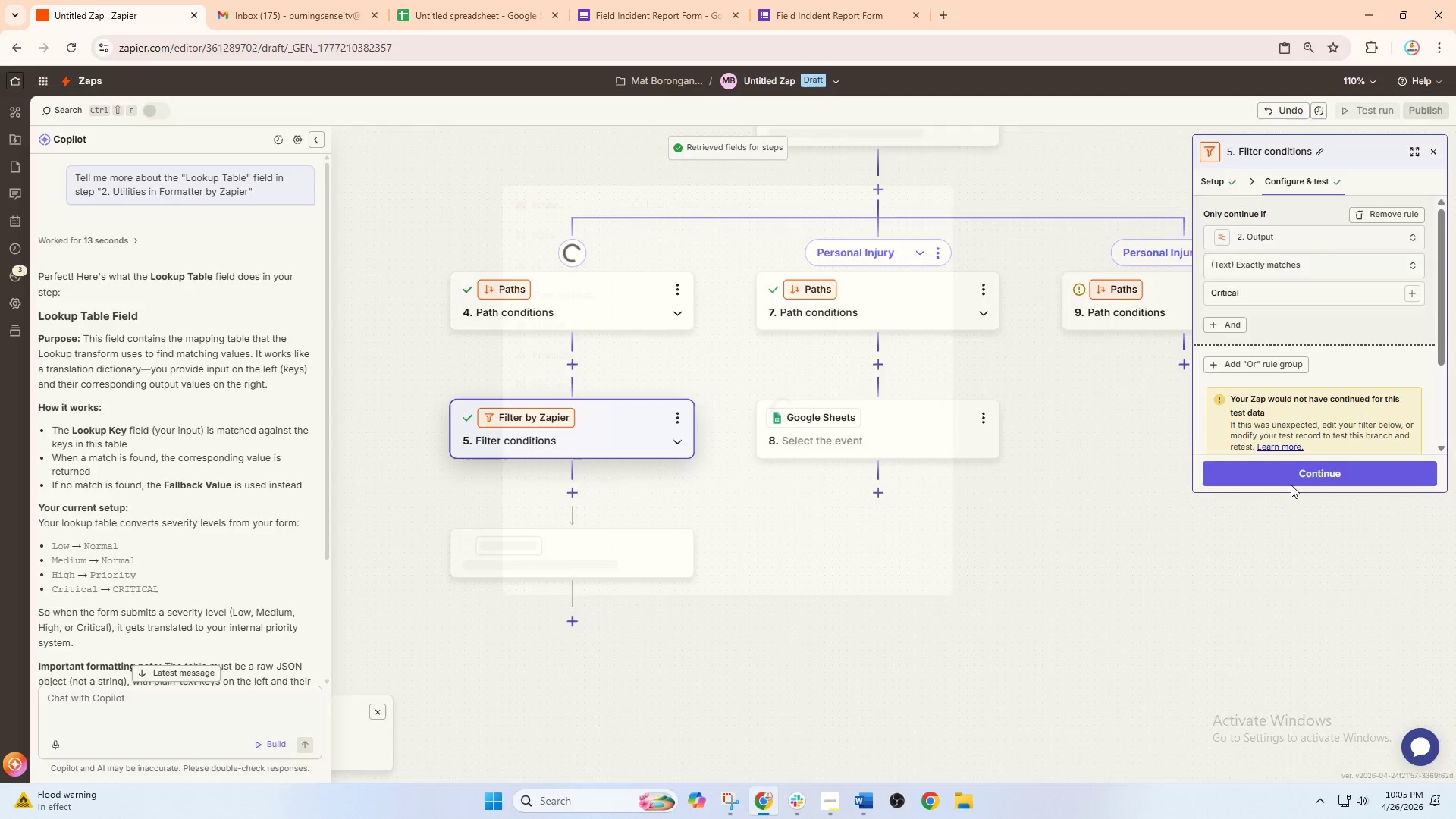 
left_click([1088, 435])
 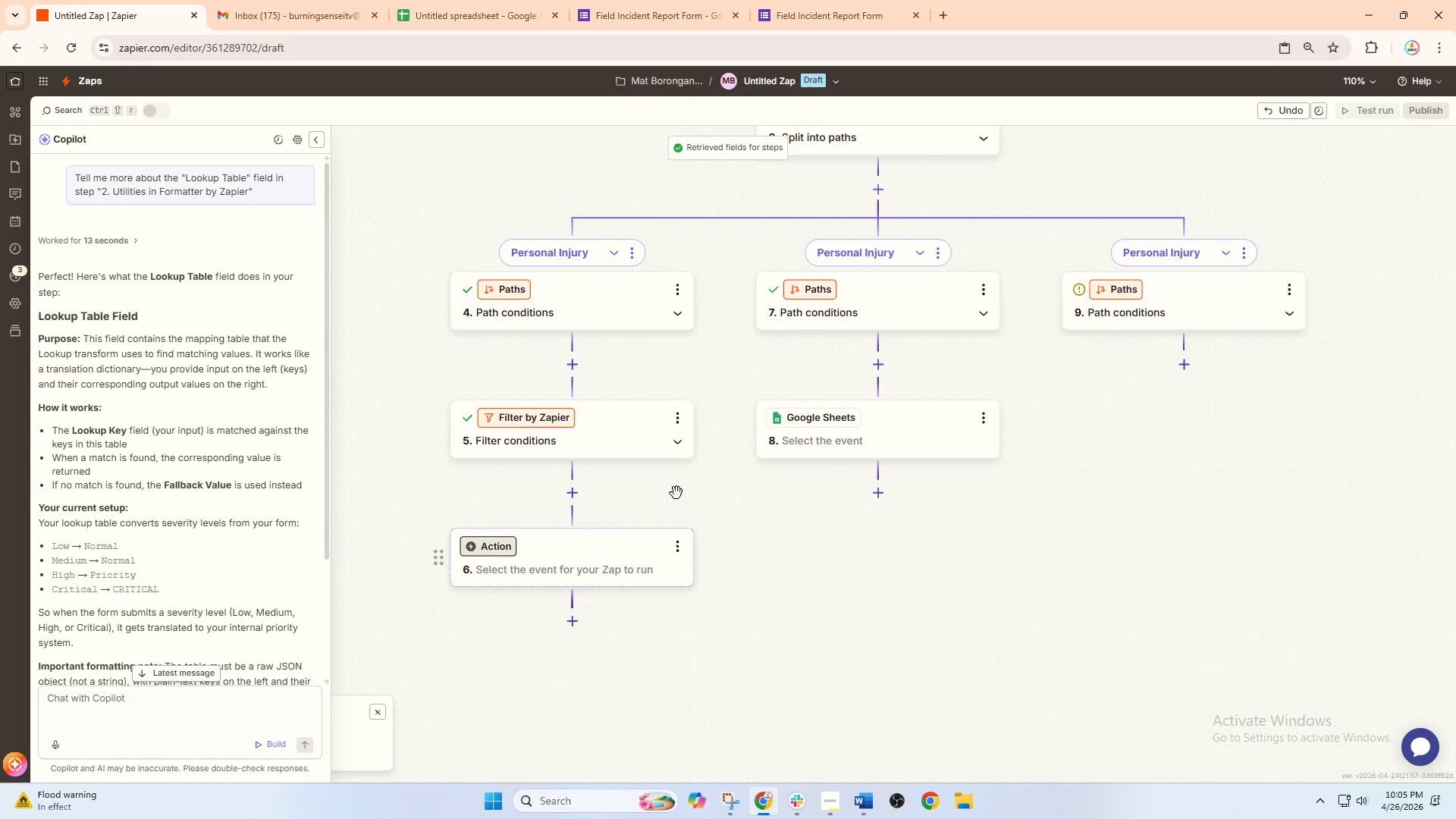 
left_click([683, 412])
 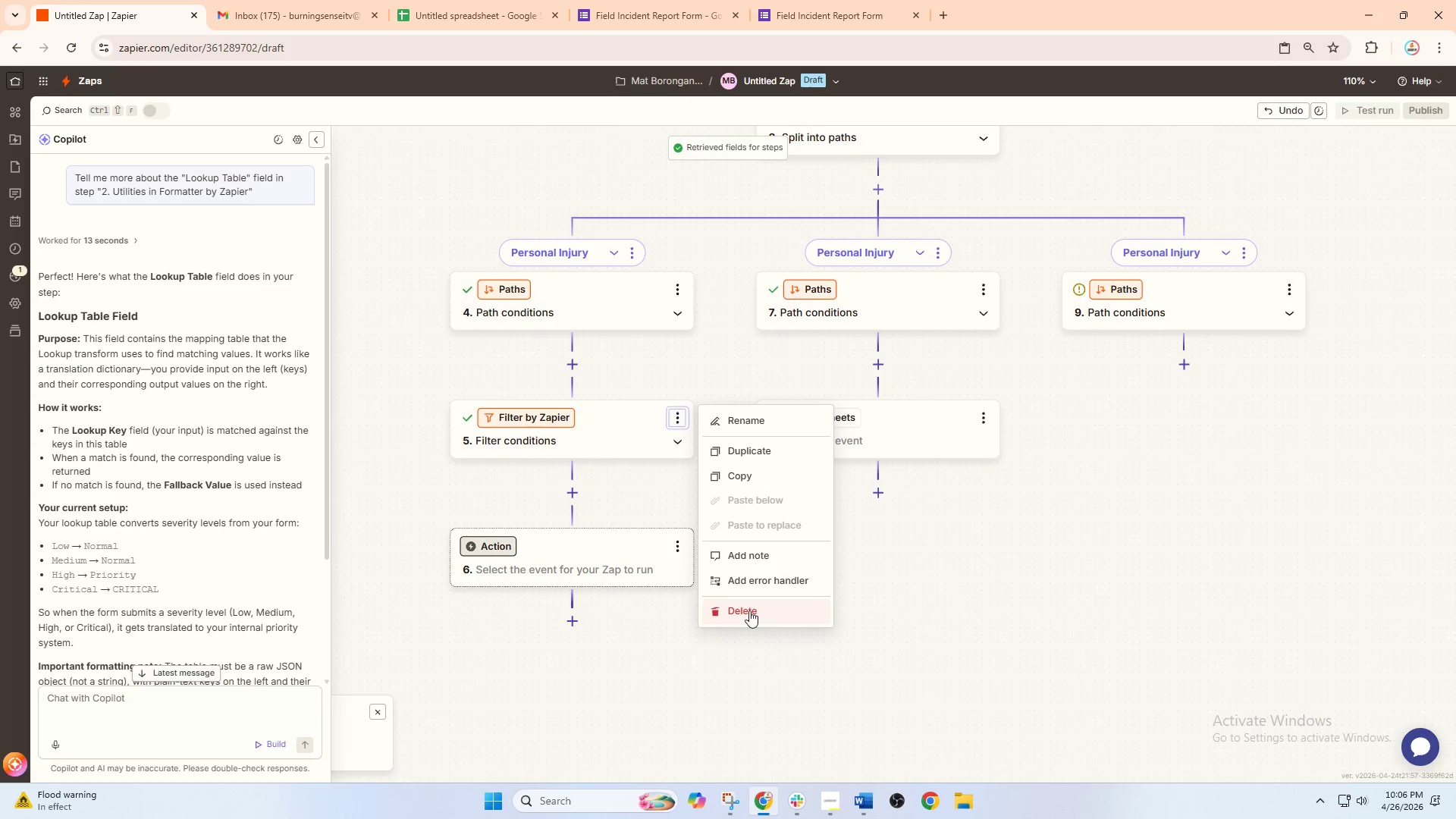 
double_click([749, 610])
 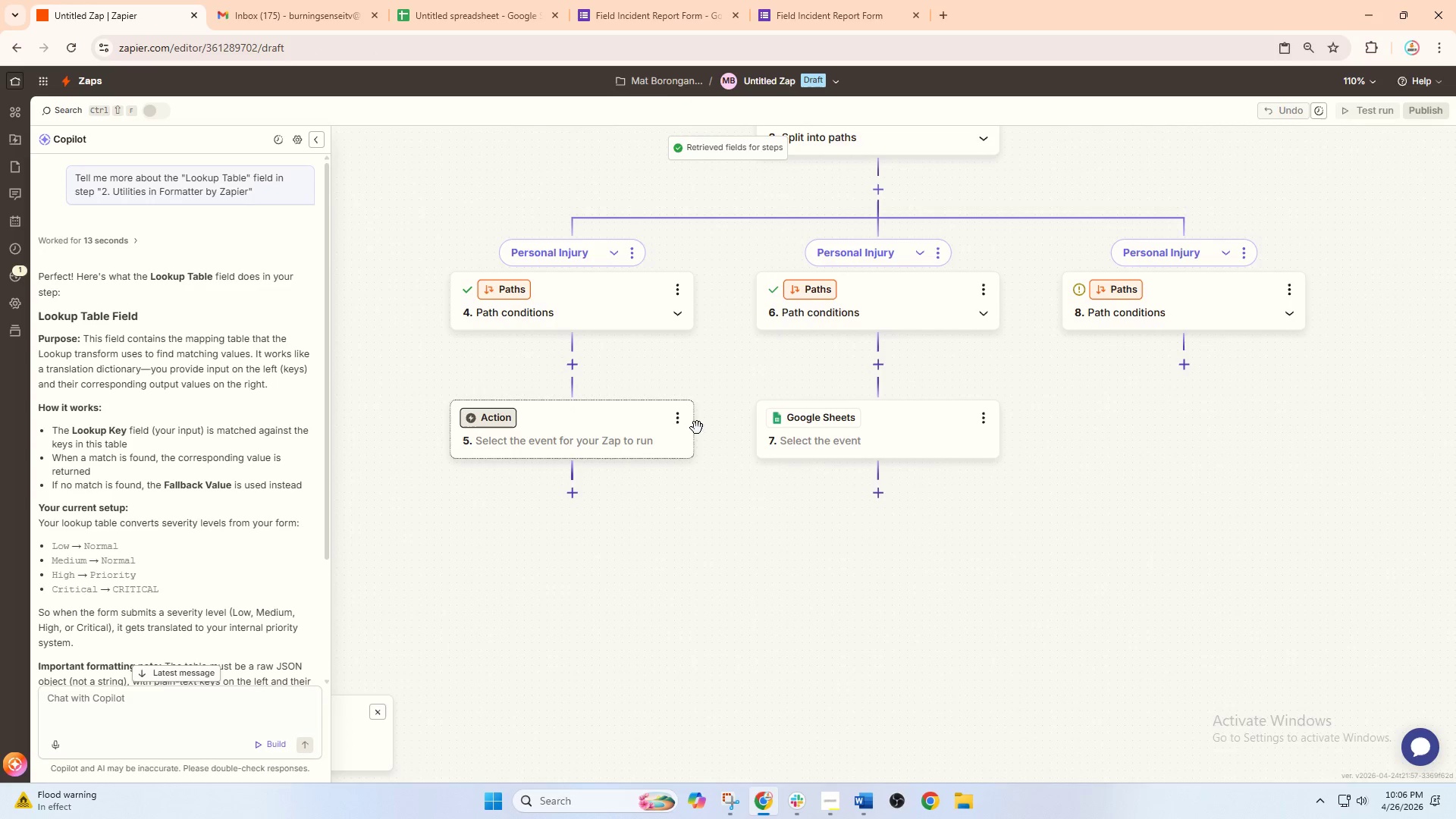 
left_click([682, 418])
 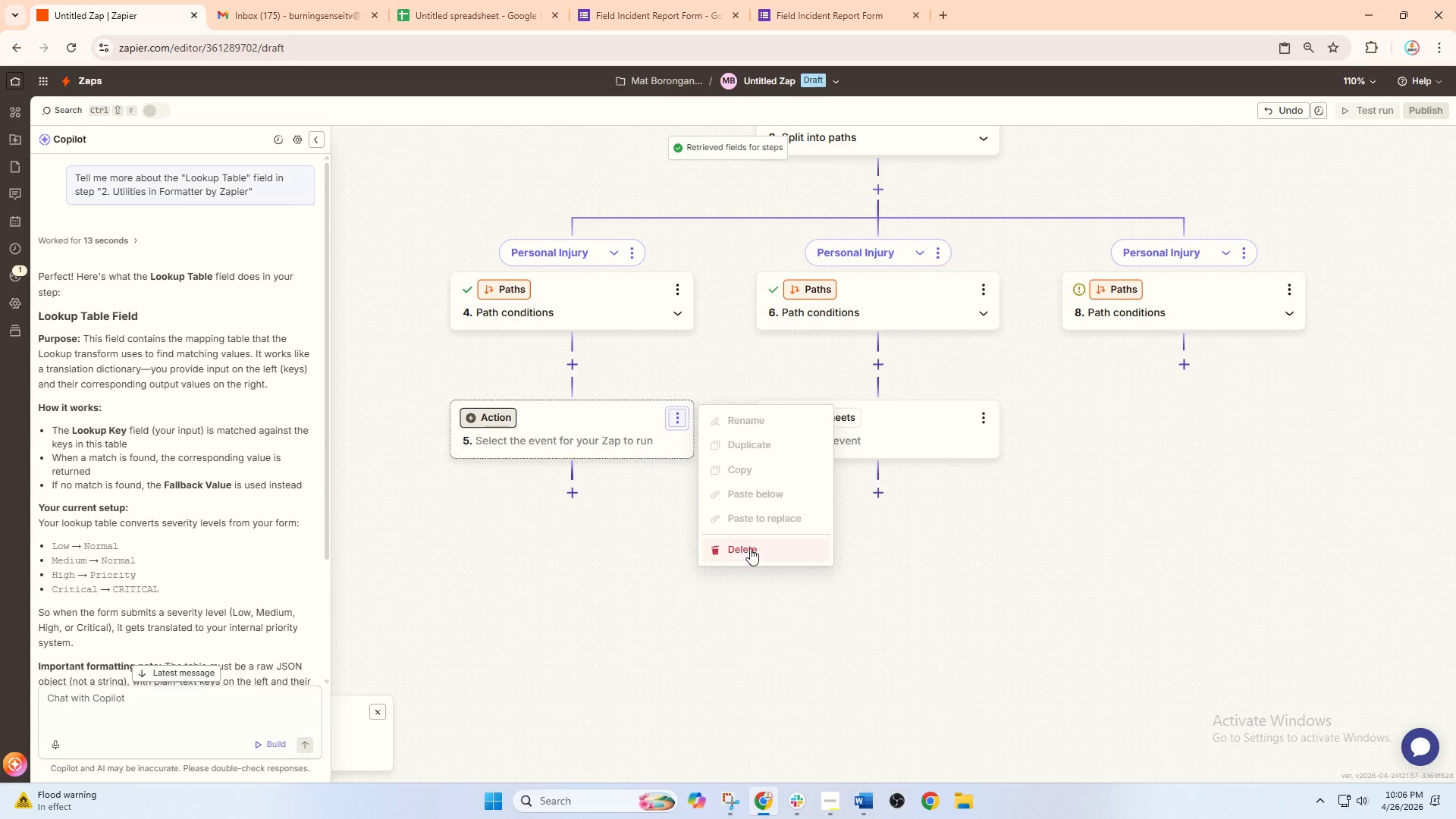 
left_click([752, 562])
 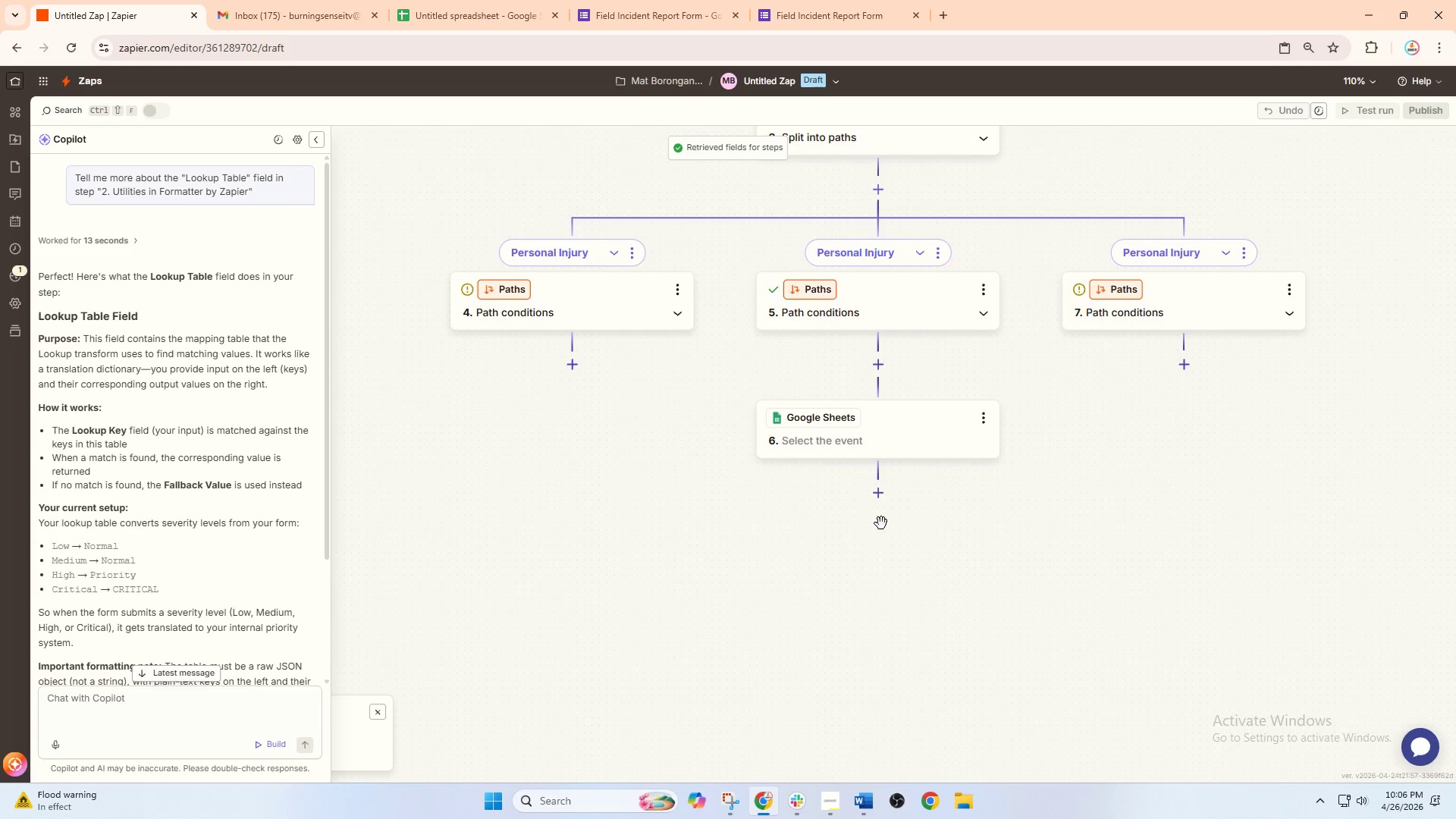 
left_click_drag(start_coordinate=[1004, 520], to_coordinate=[965, 541])
 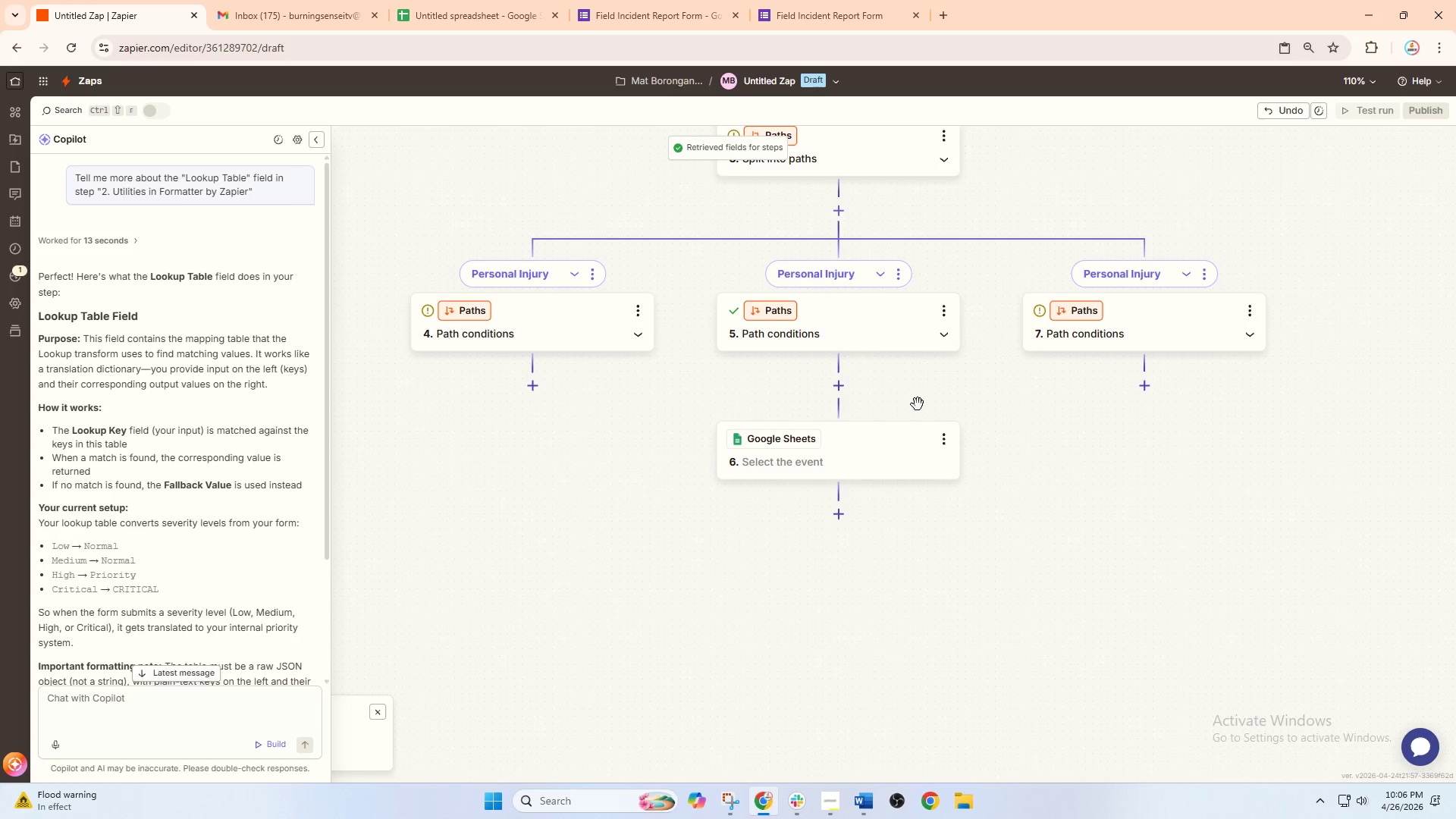 
left_click([896, 405])
 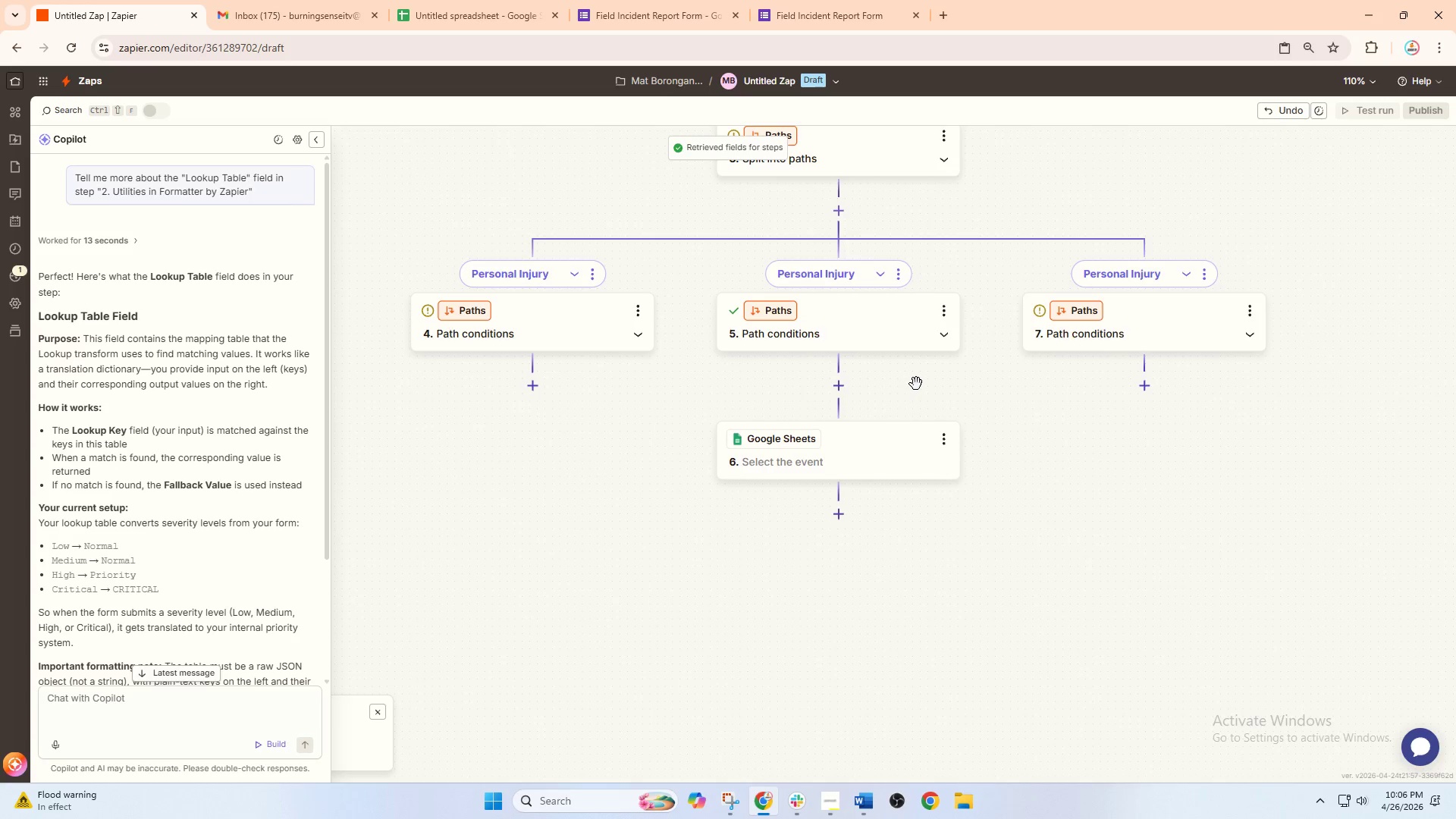 
scroll: coordinate [916, 384], scroll_direction: up, amount: 5.0
 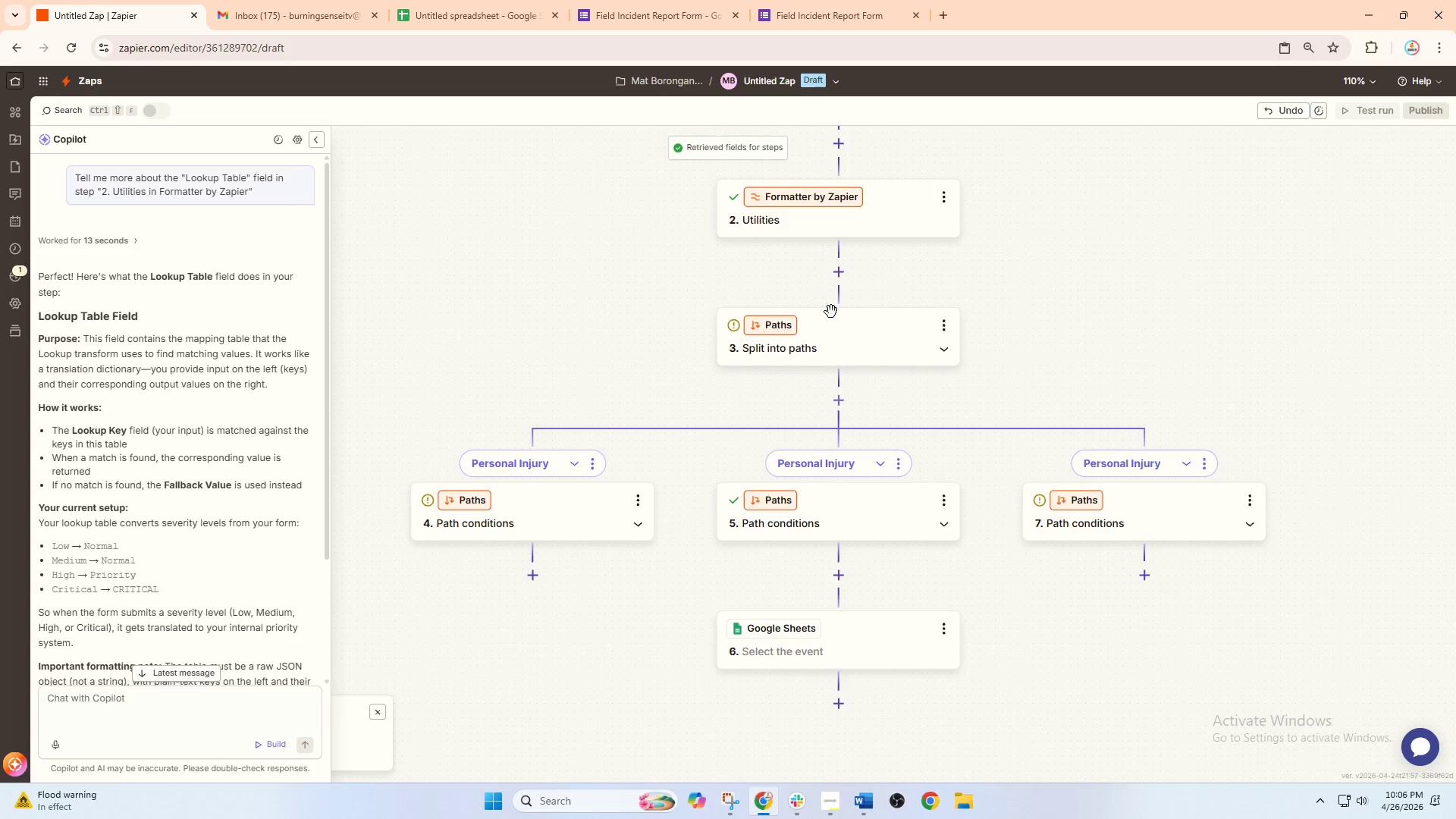 
double_click([828, 330])
 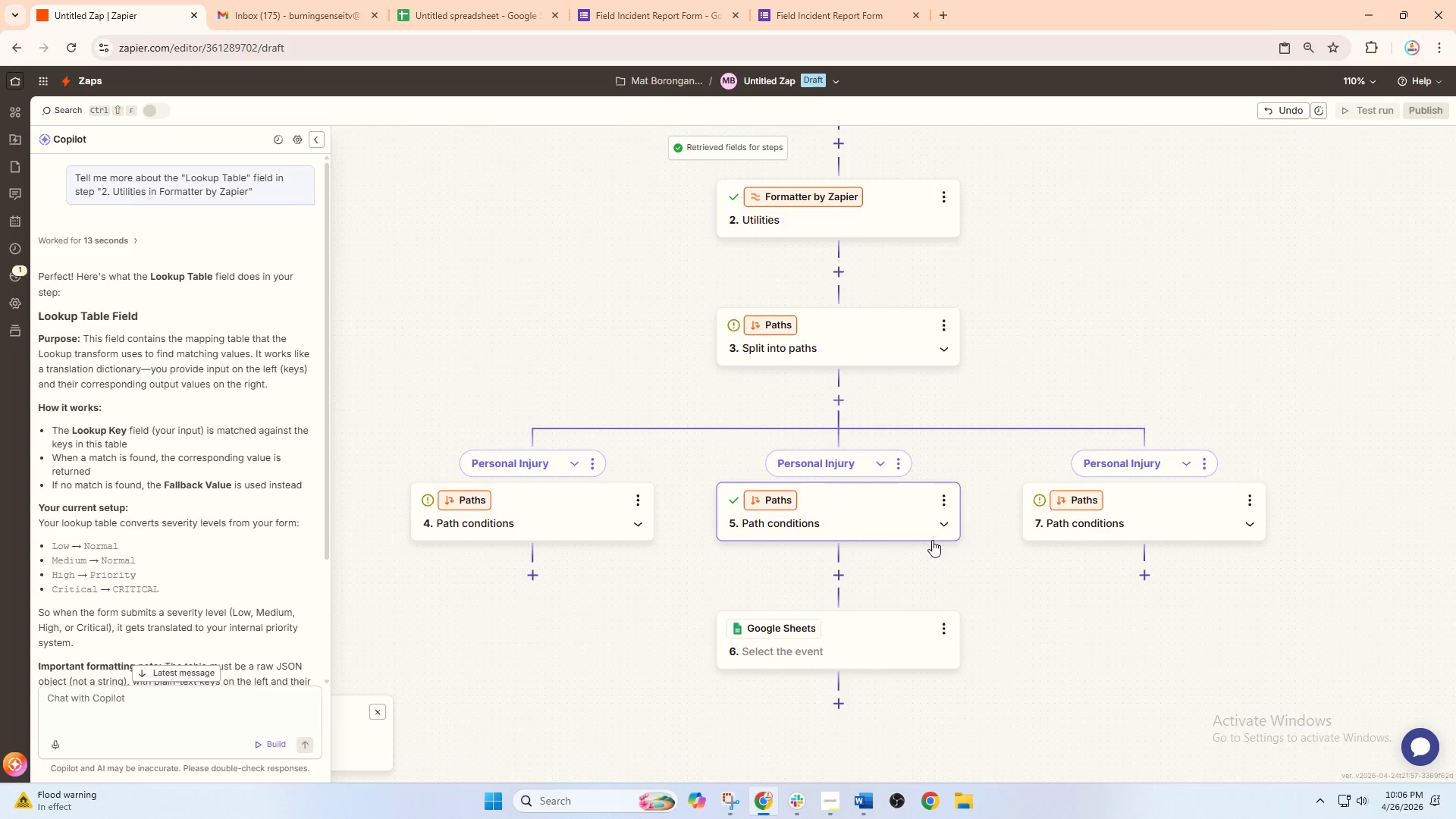 
left_click([1081, 518])
 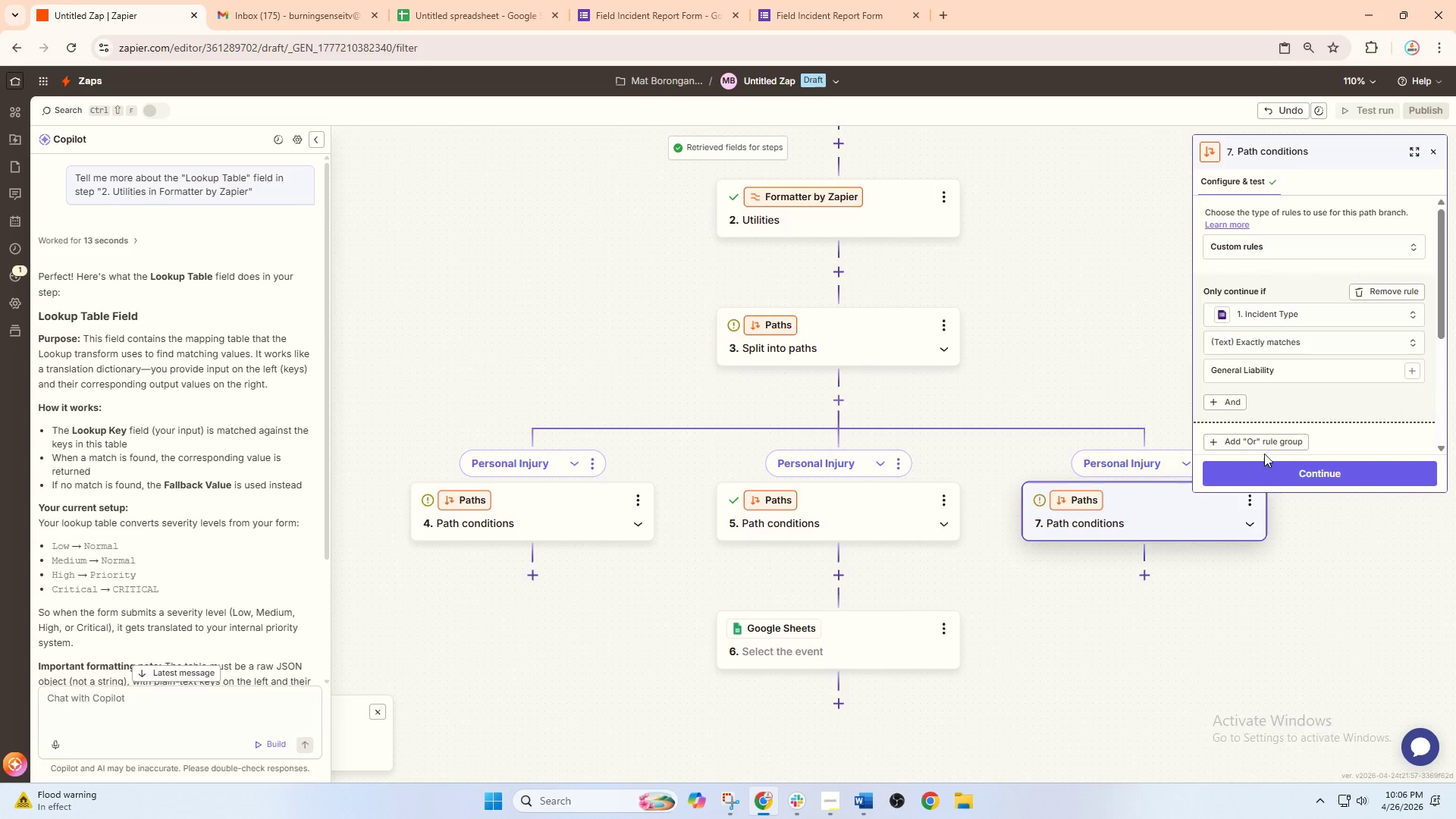 
left_click_drag(start_coordinate=[1276, 473], to_coordinate=[1280, 469])
 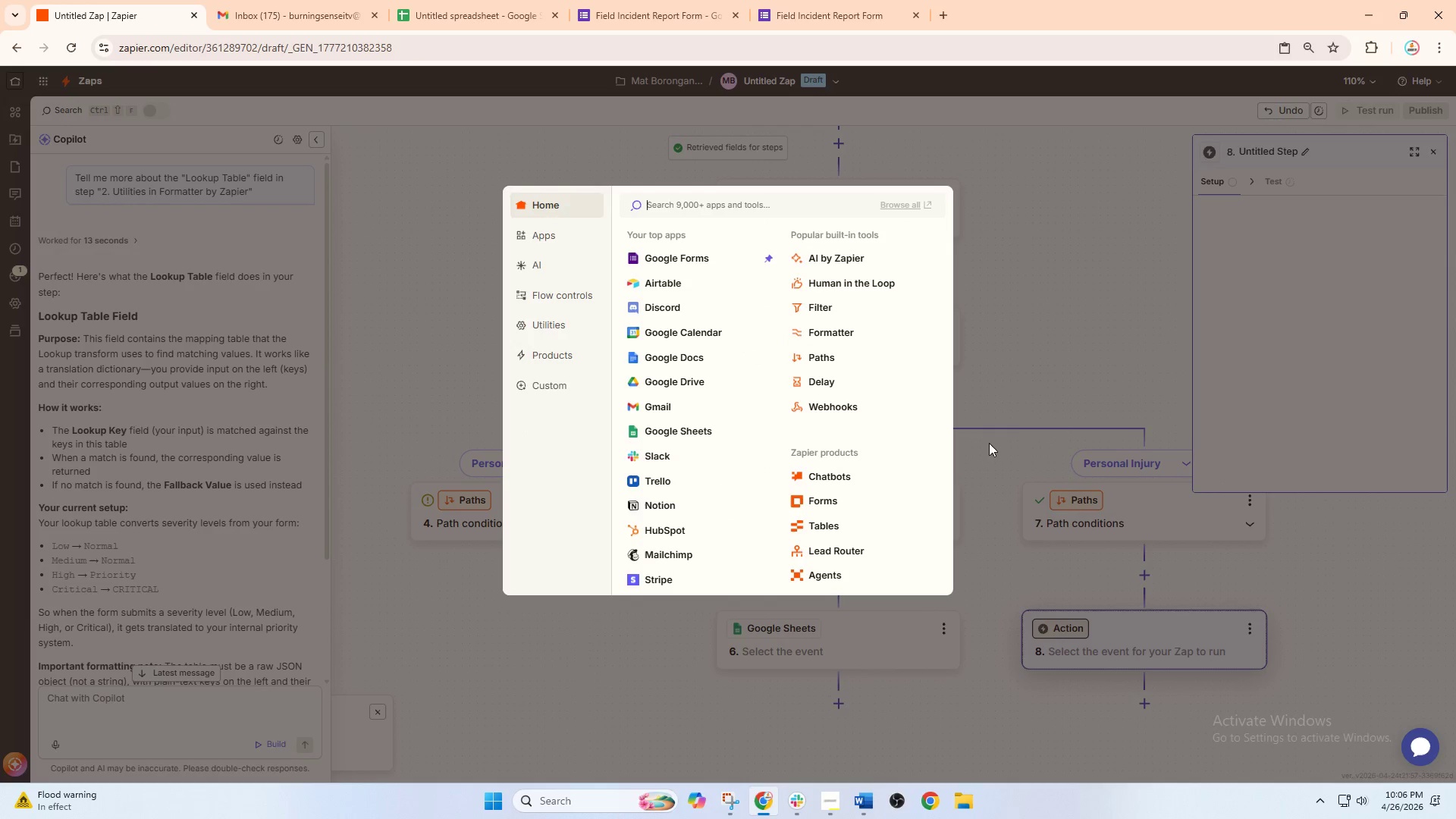 
left_click([1032, 344])
 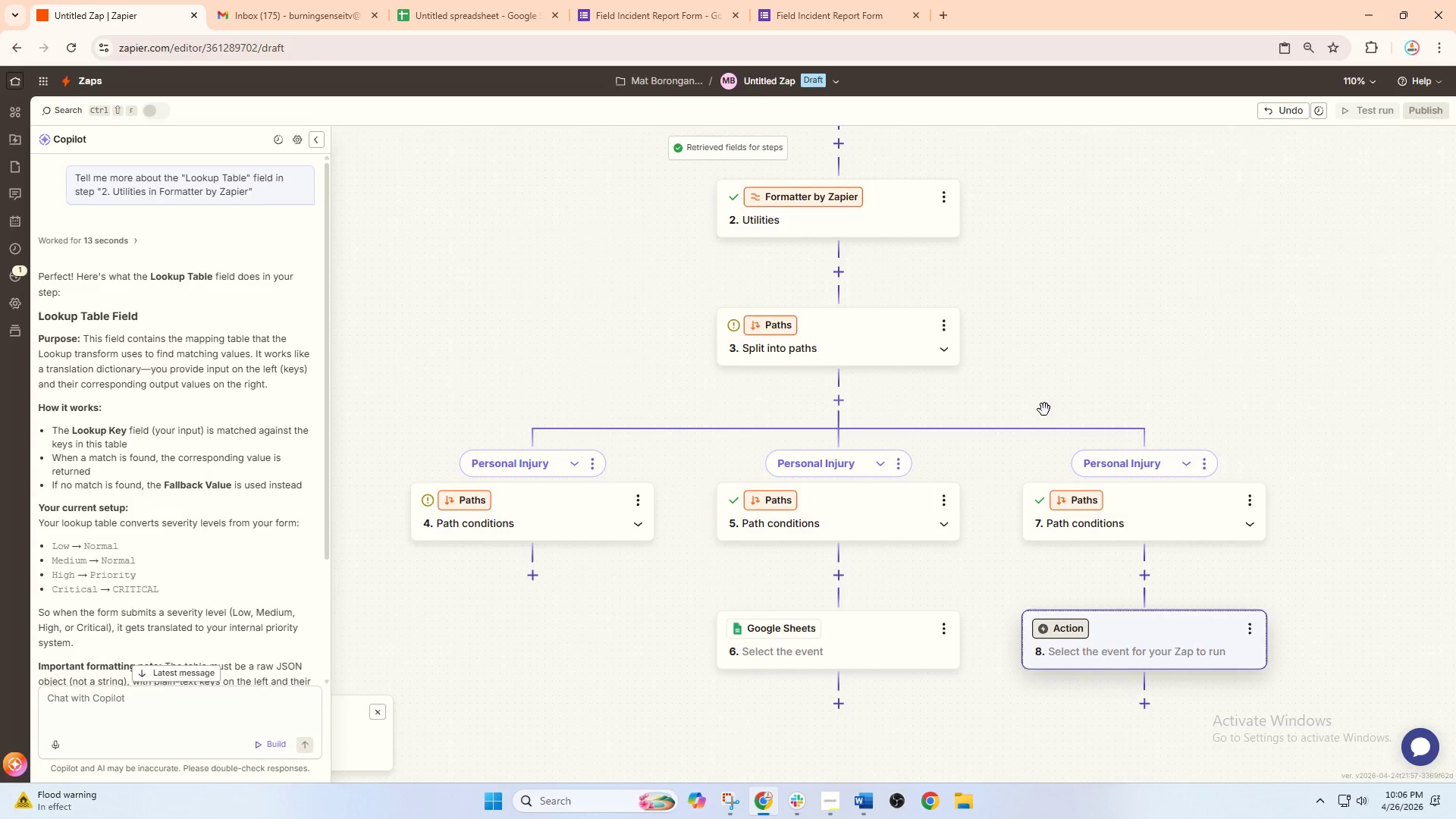 
left_click_drag(start_coordinate=[1044, 410], to_coordinate=[945, 329])
 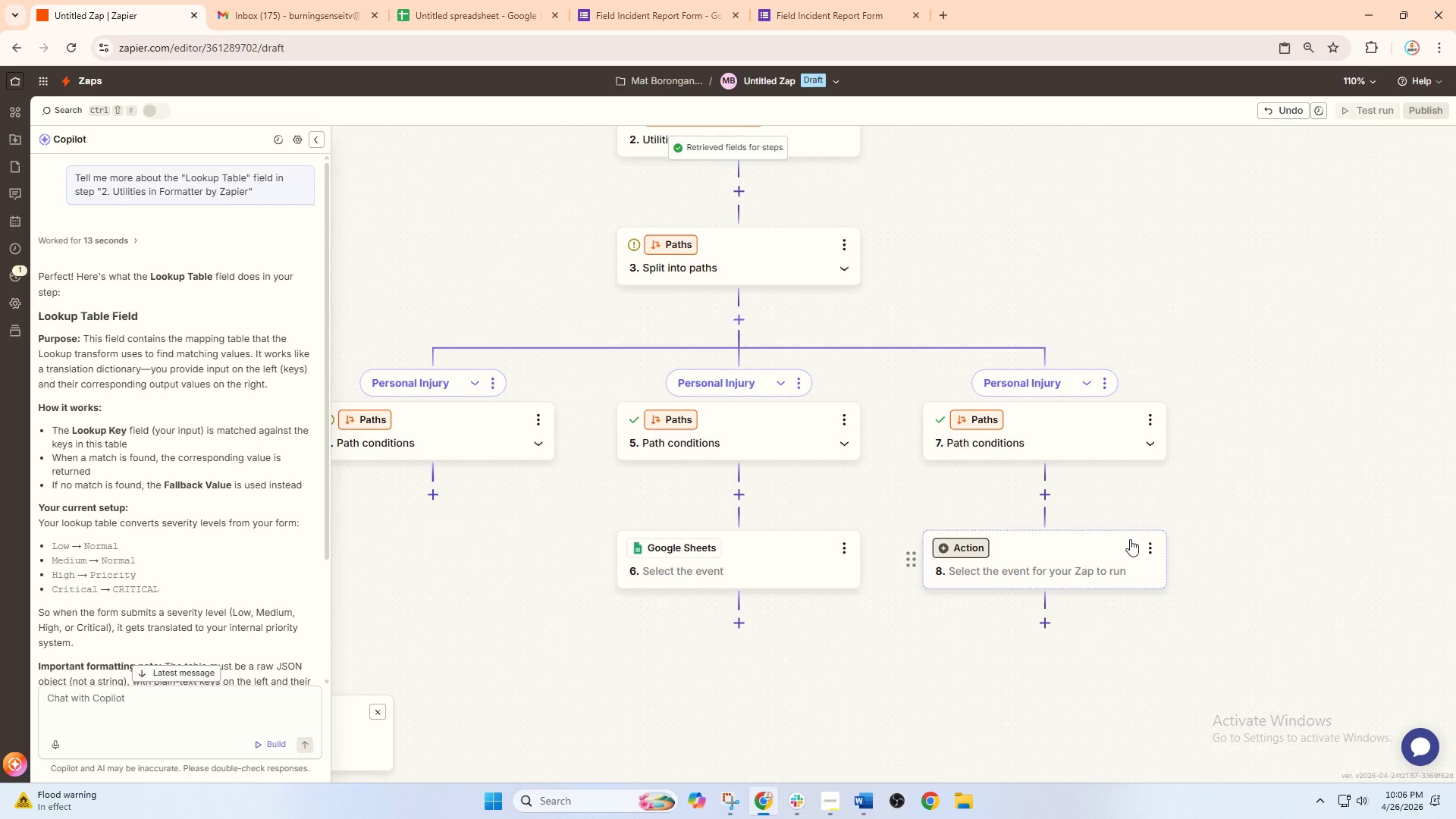 
left_click([1148, 544])
 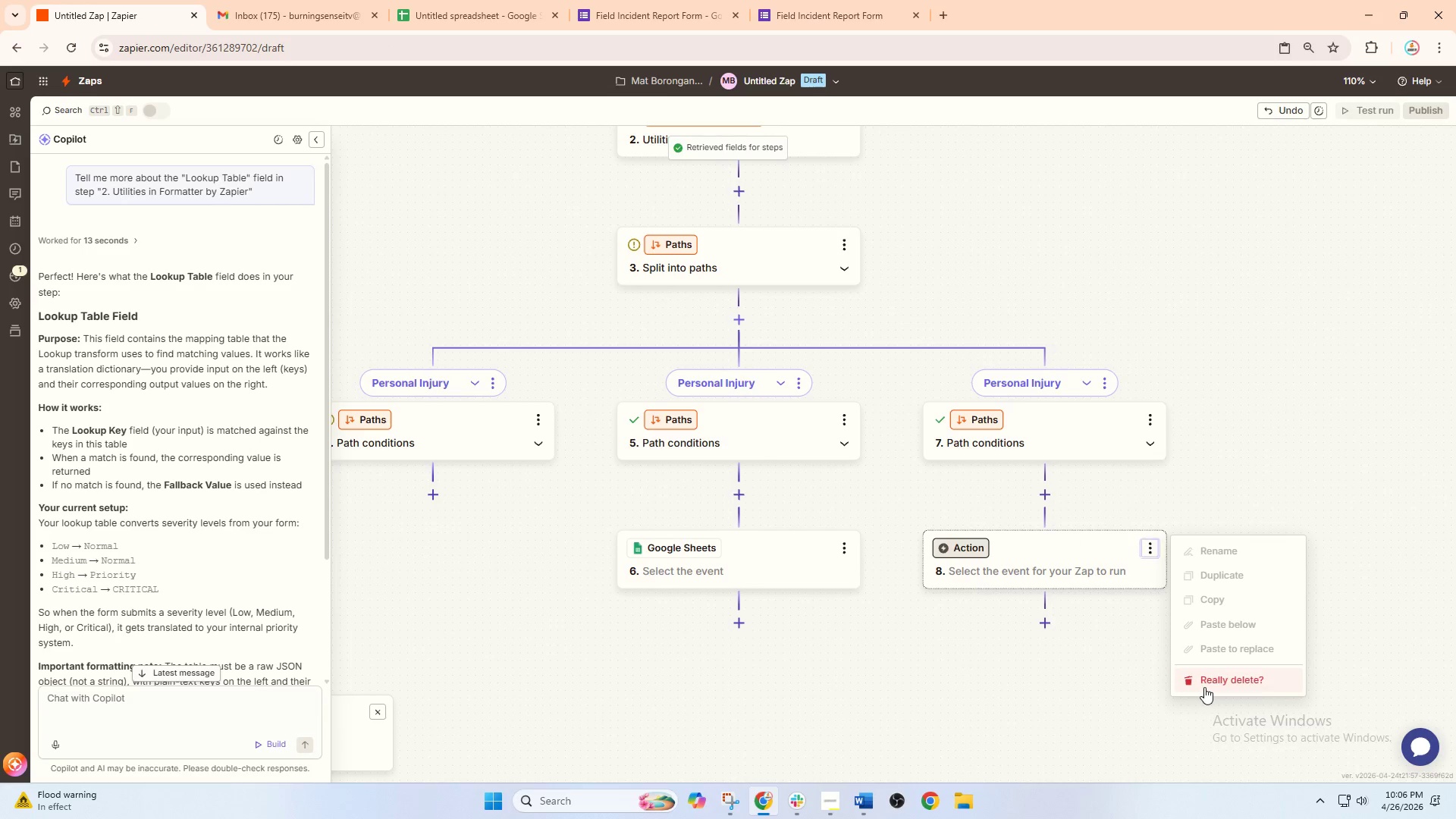 
double_click([1207, 679])
 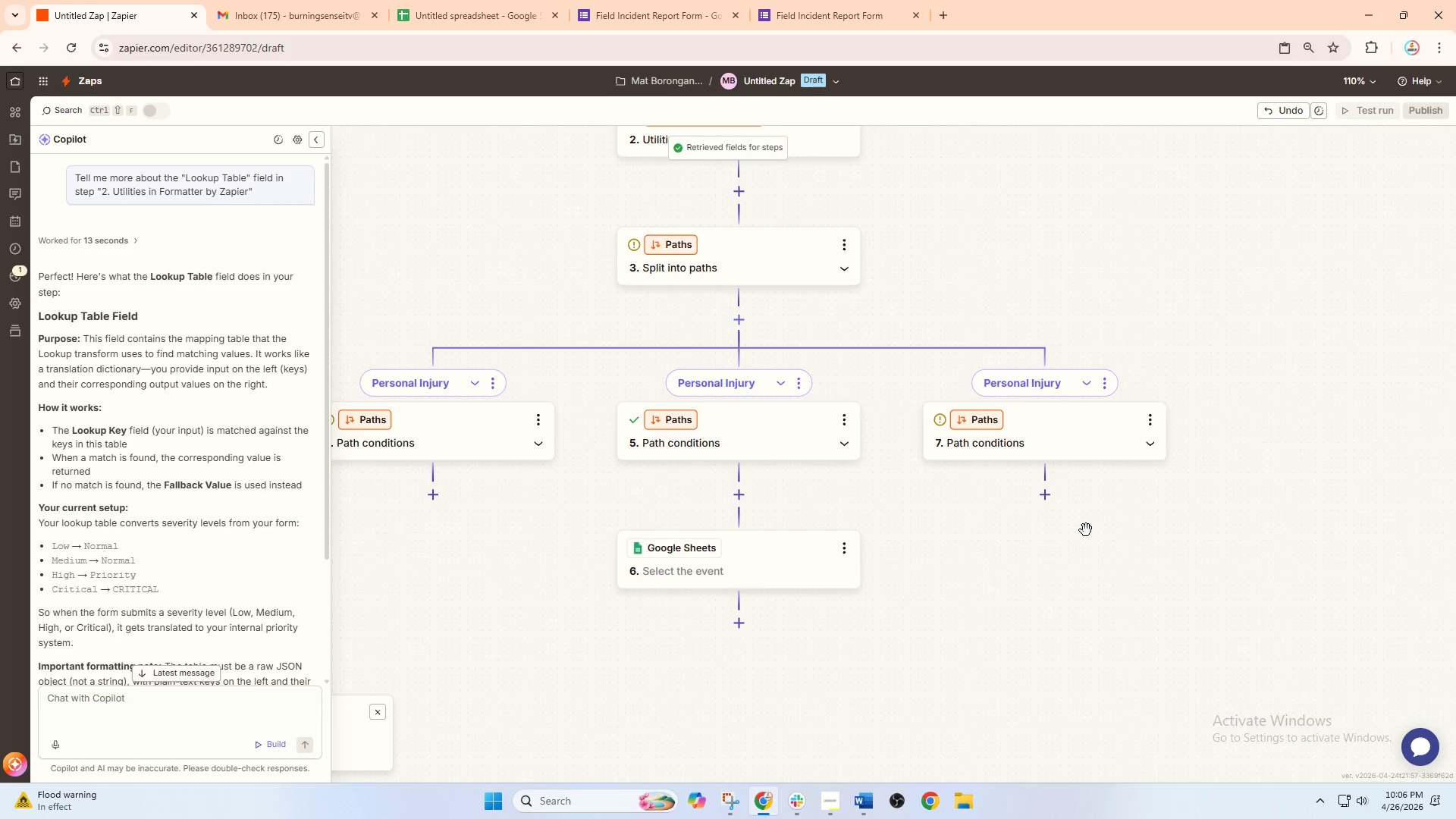 
left_click_drag(start_coordinate=[997, 569], to_coordinate=[1018, 548])
 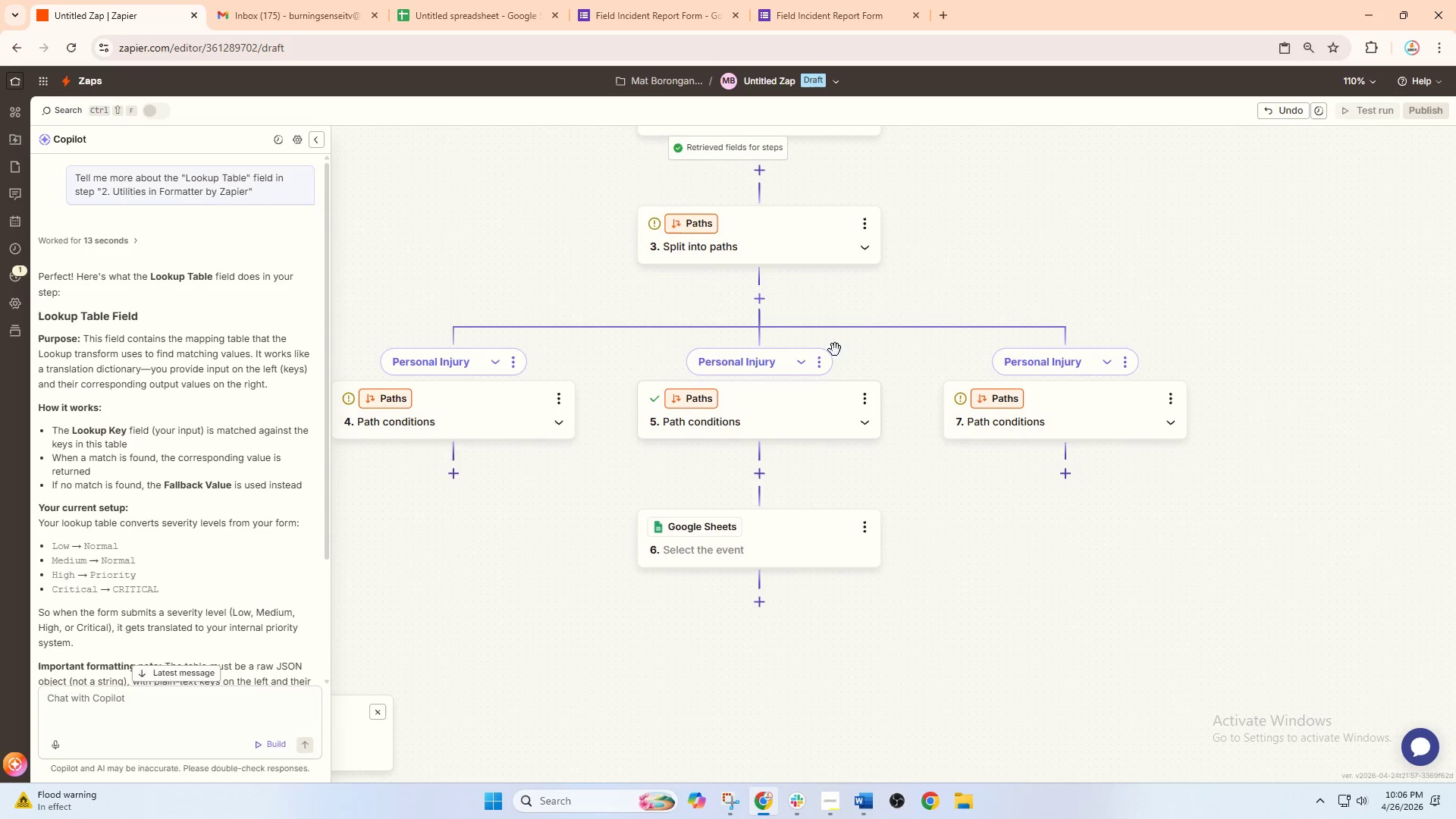 
left_click_drag(start_coordinate=[916, 313], to_coordinate=[954, 426])
 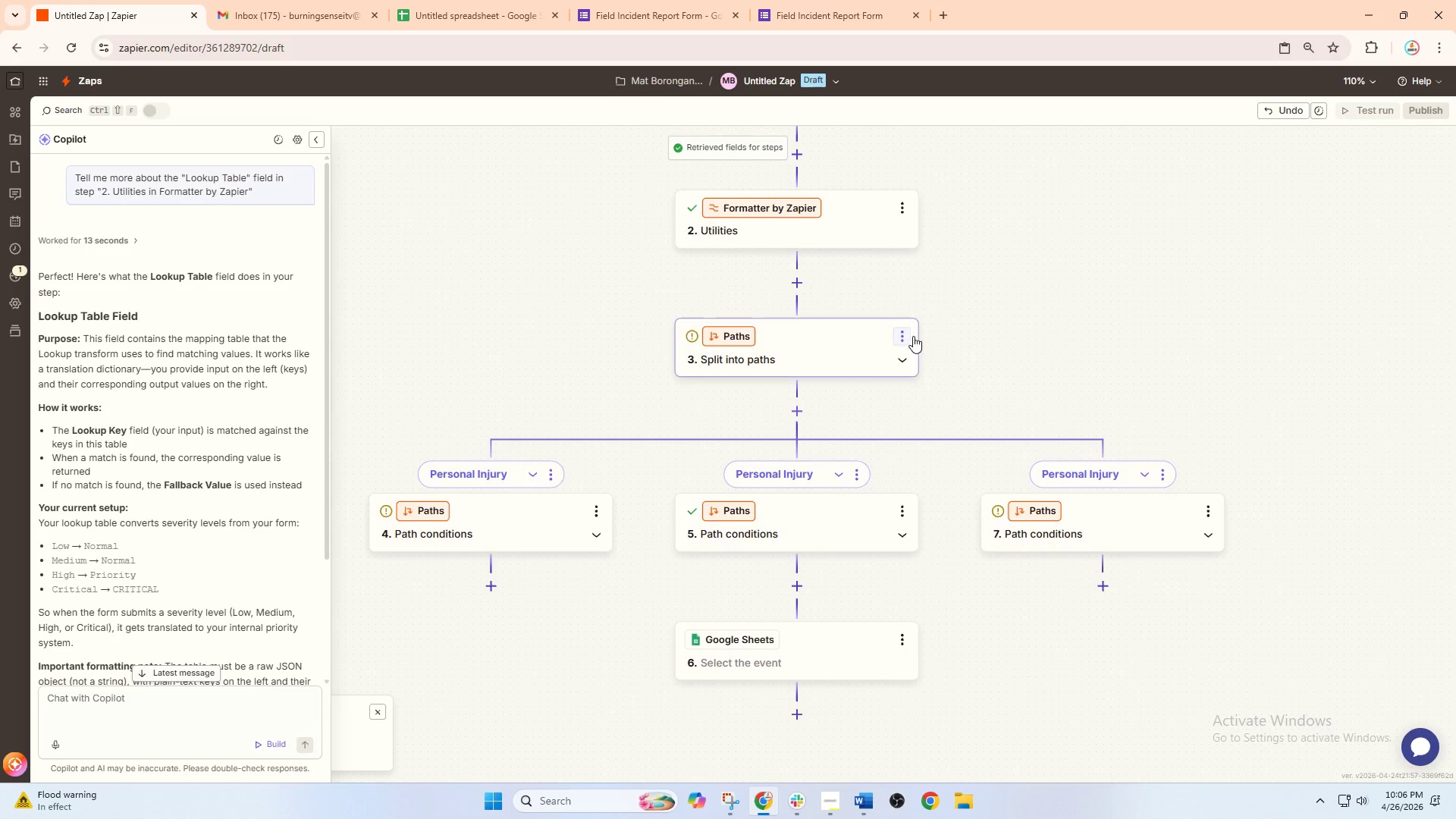 
left_click_drag(start_coordinate=[973, 315], to_coordinate=[968, 440])
 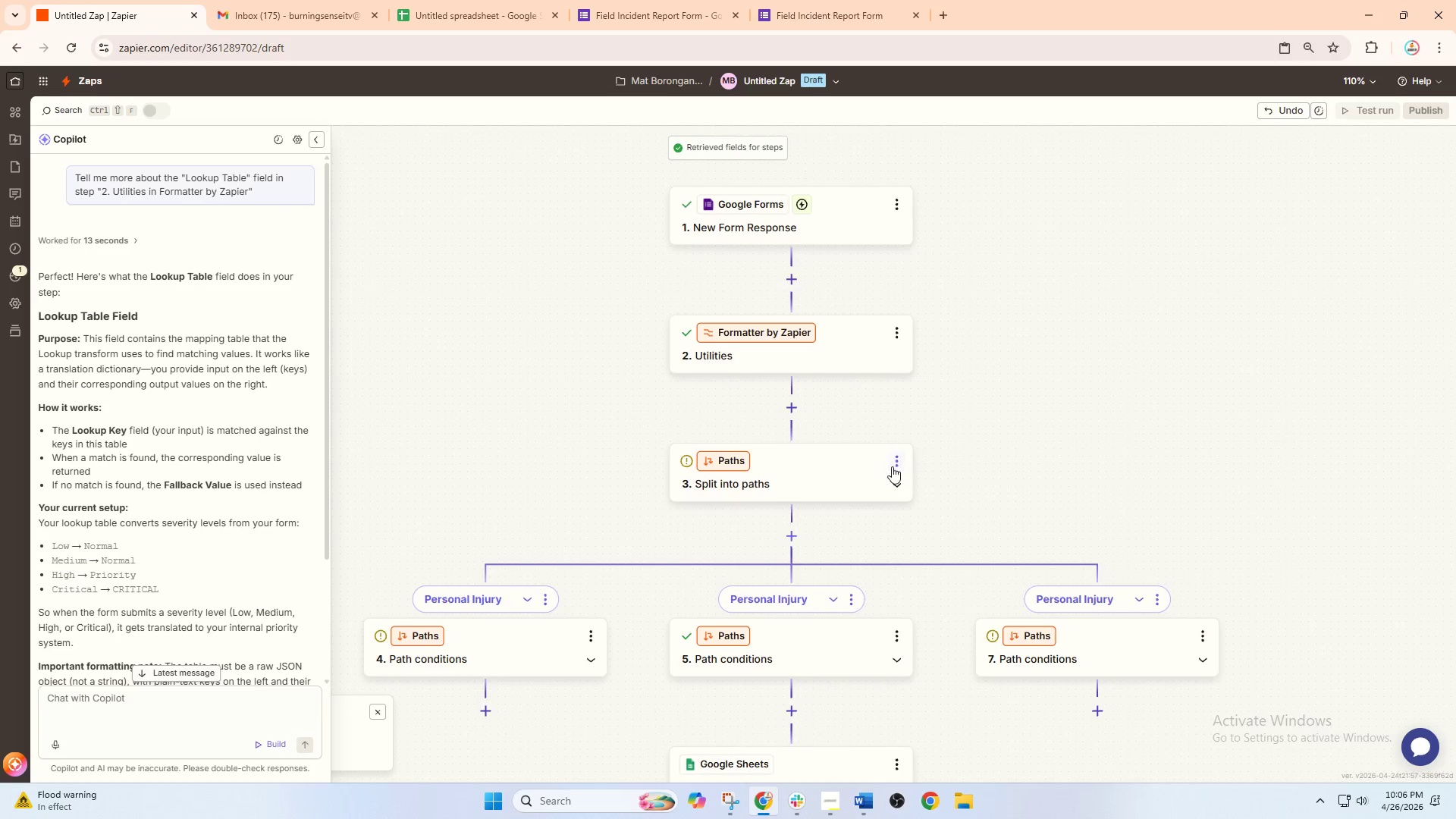 
left_click([892, 466])
 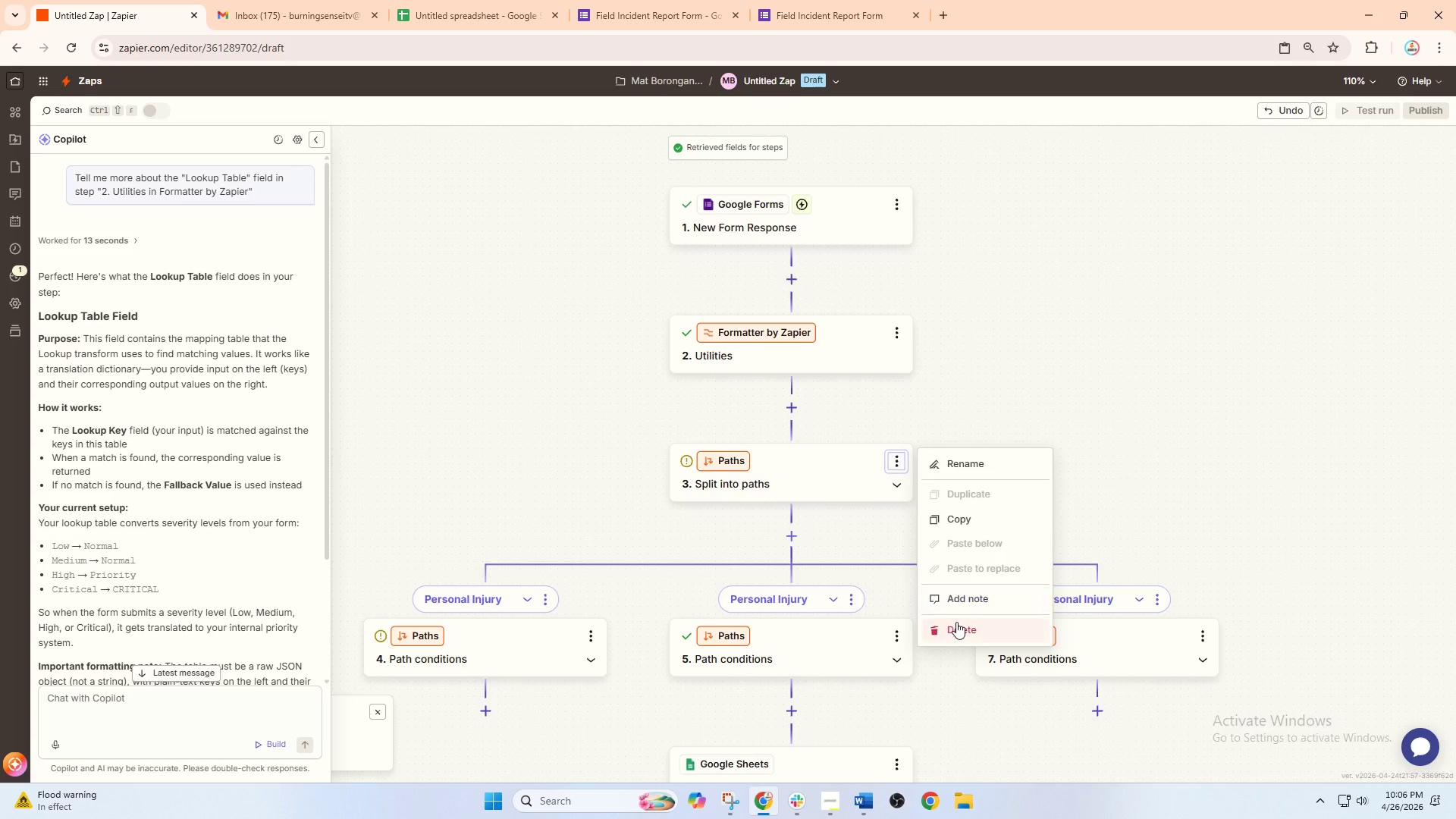 
double_click([956, 622])
 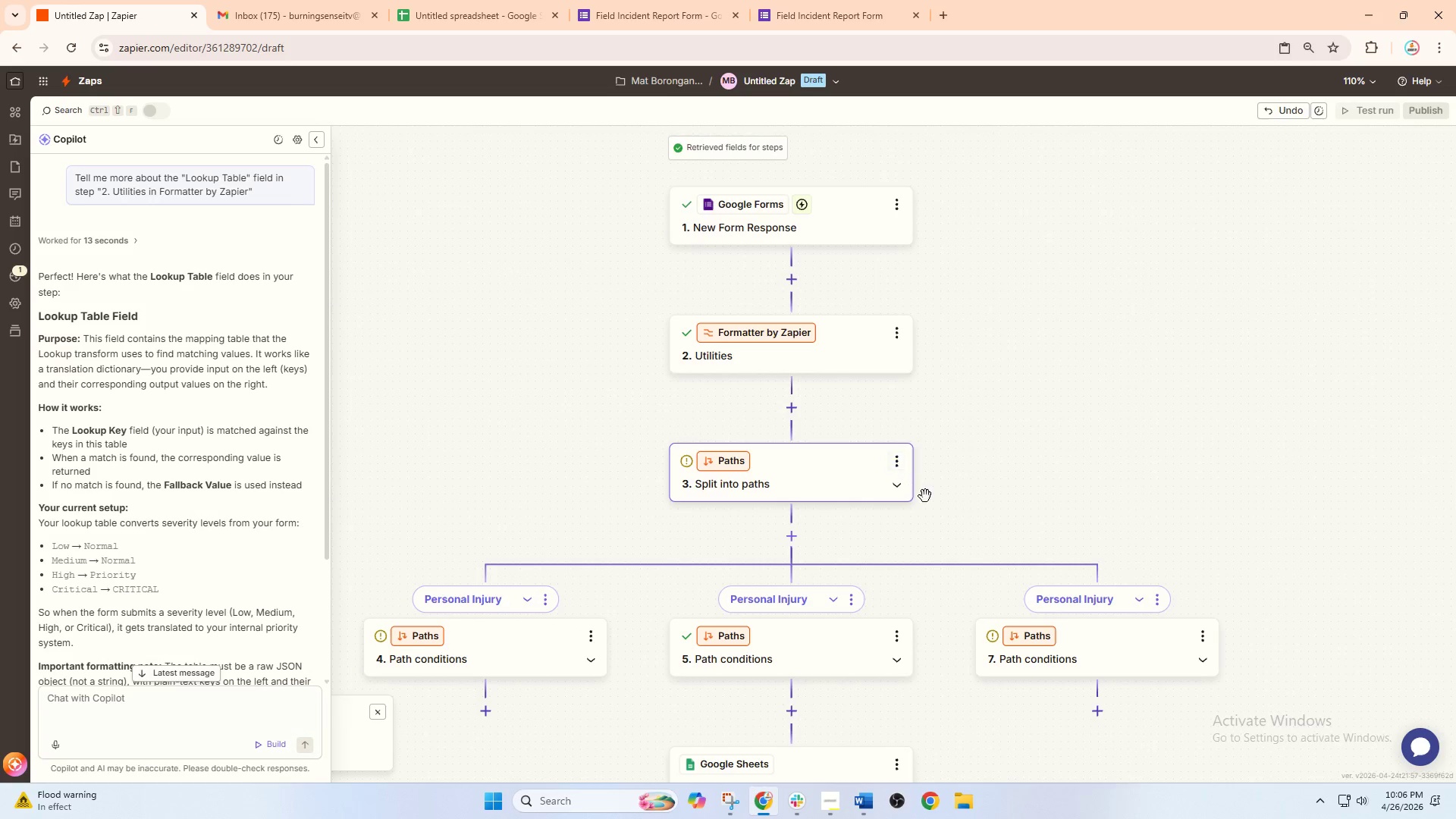 
left_click([912, 460])
 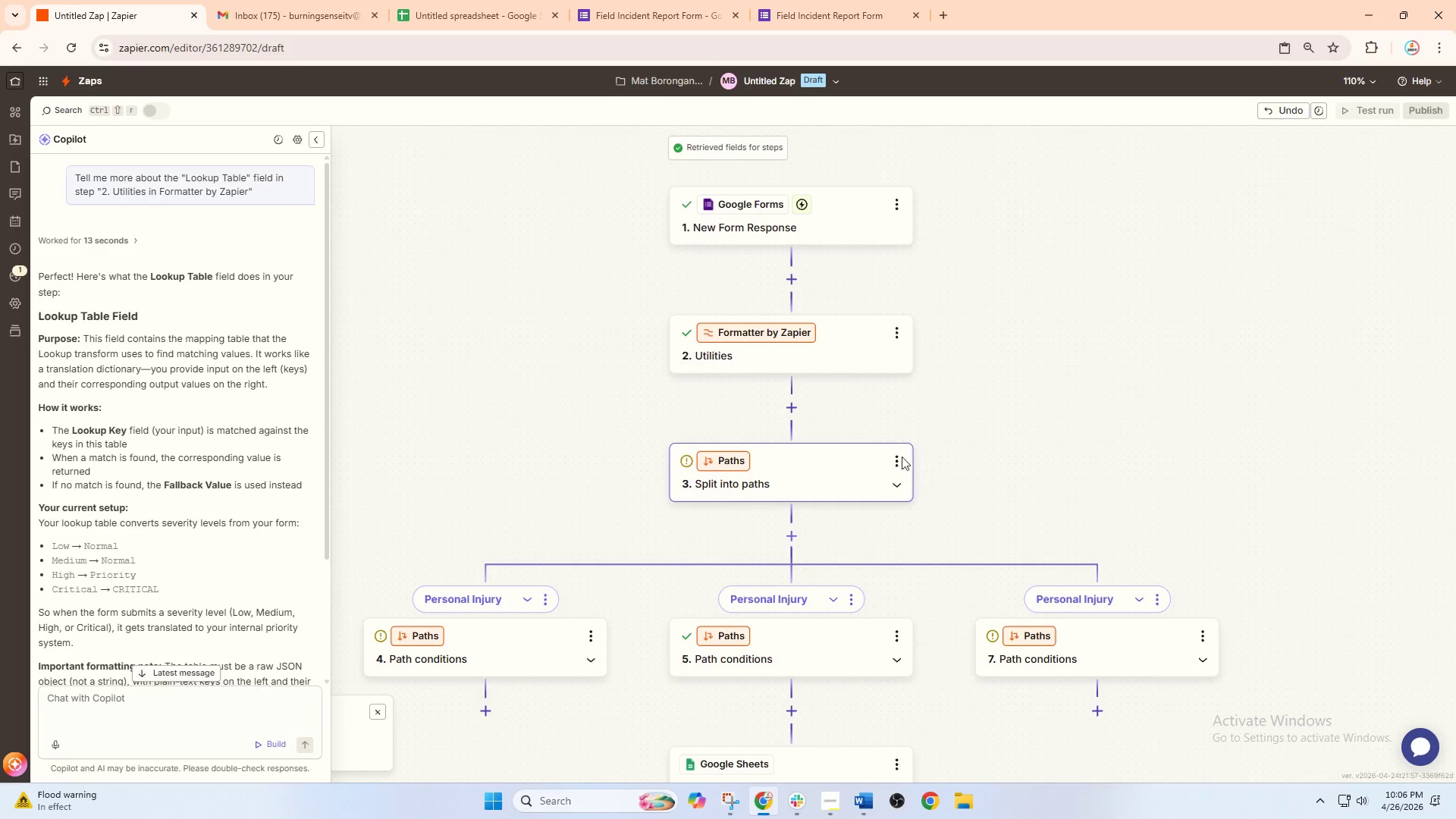 
left_click([901, 457])
 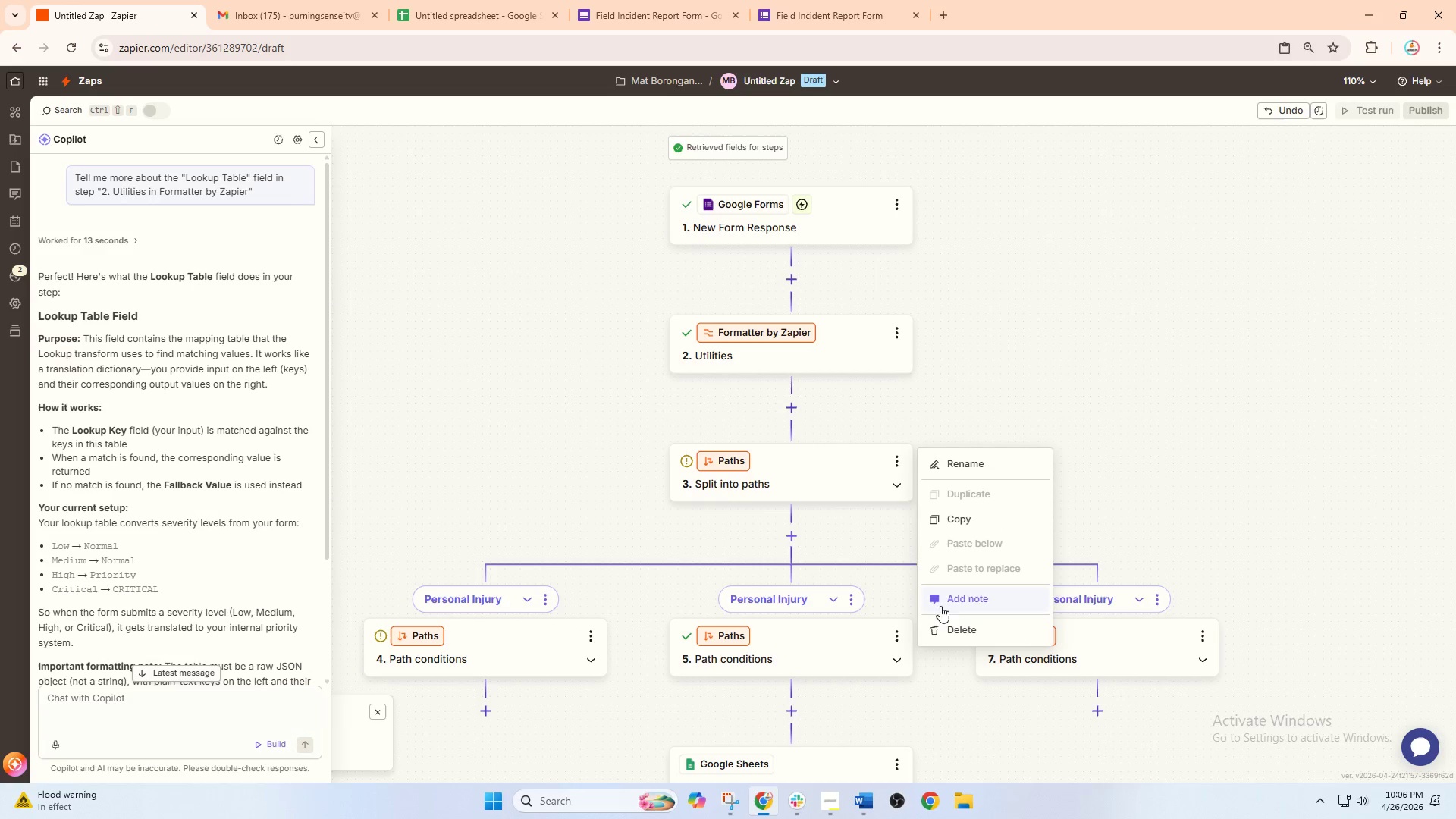 
left_click([954, 626])
 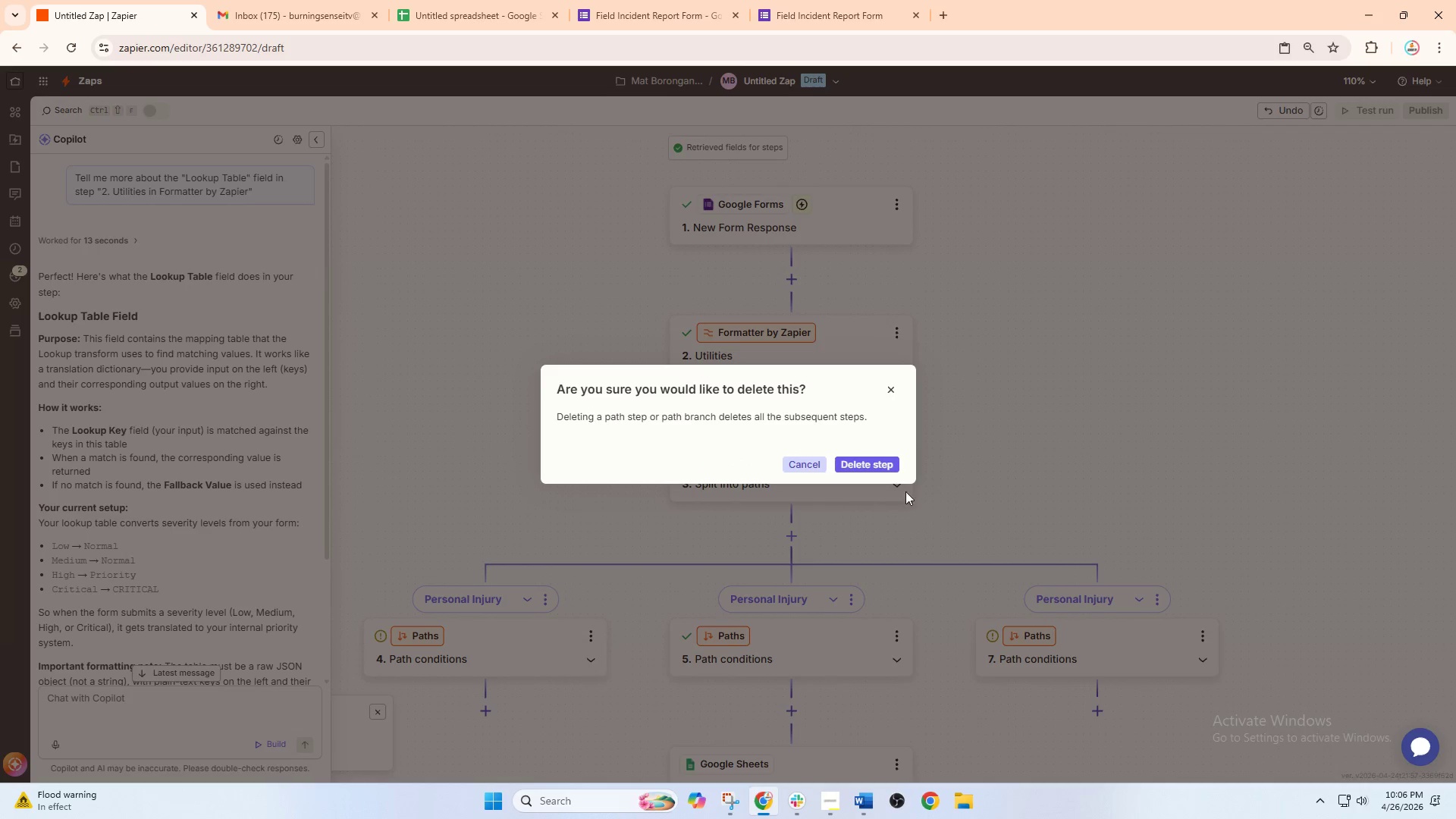 
left_click([880, 457])
 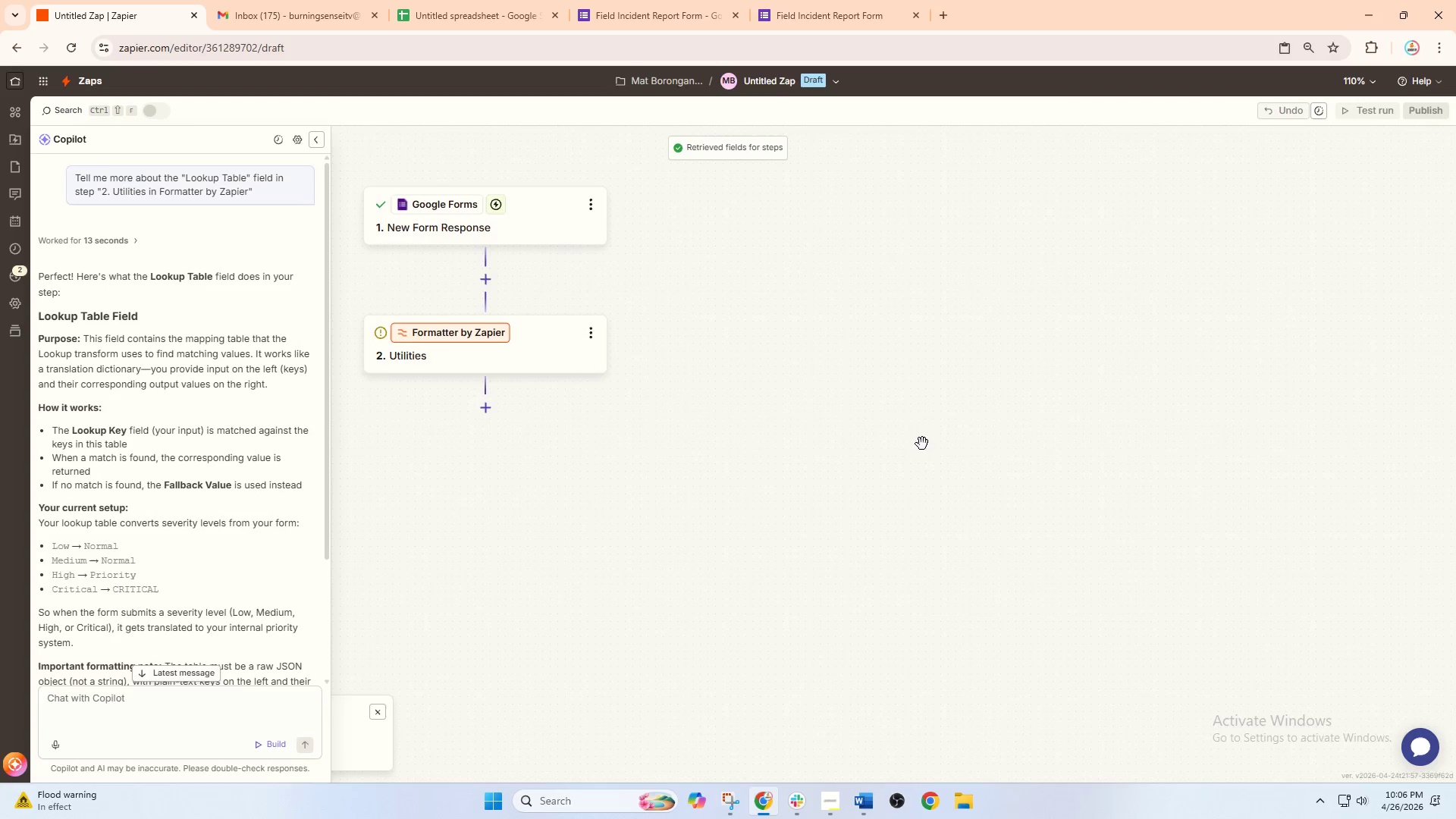 
left_click_drag(start_coordinate=[927, 410], to_coordinate=[1009, 466])
 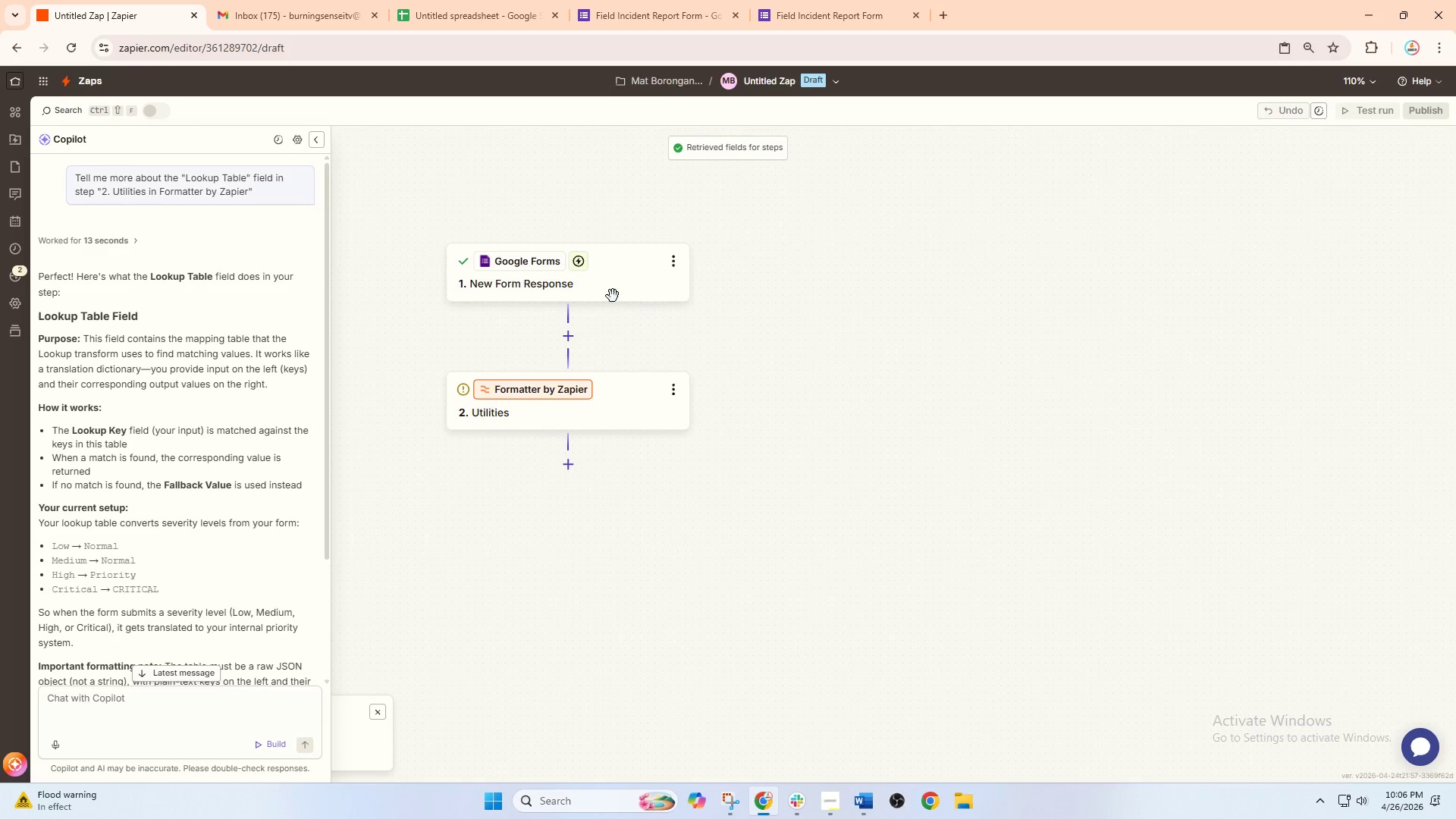 
left_click([592, 281])
 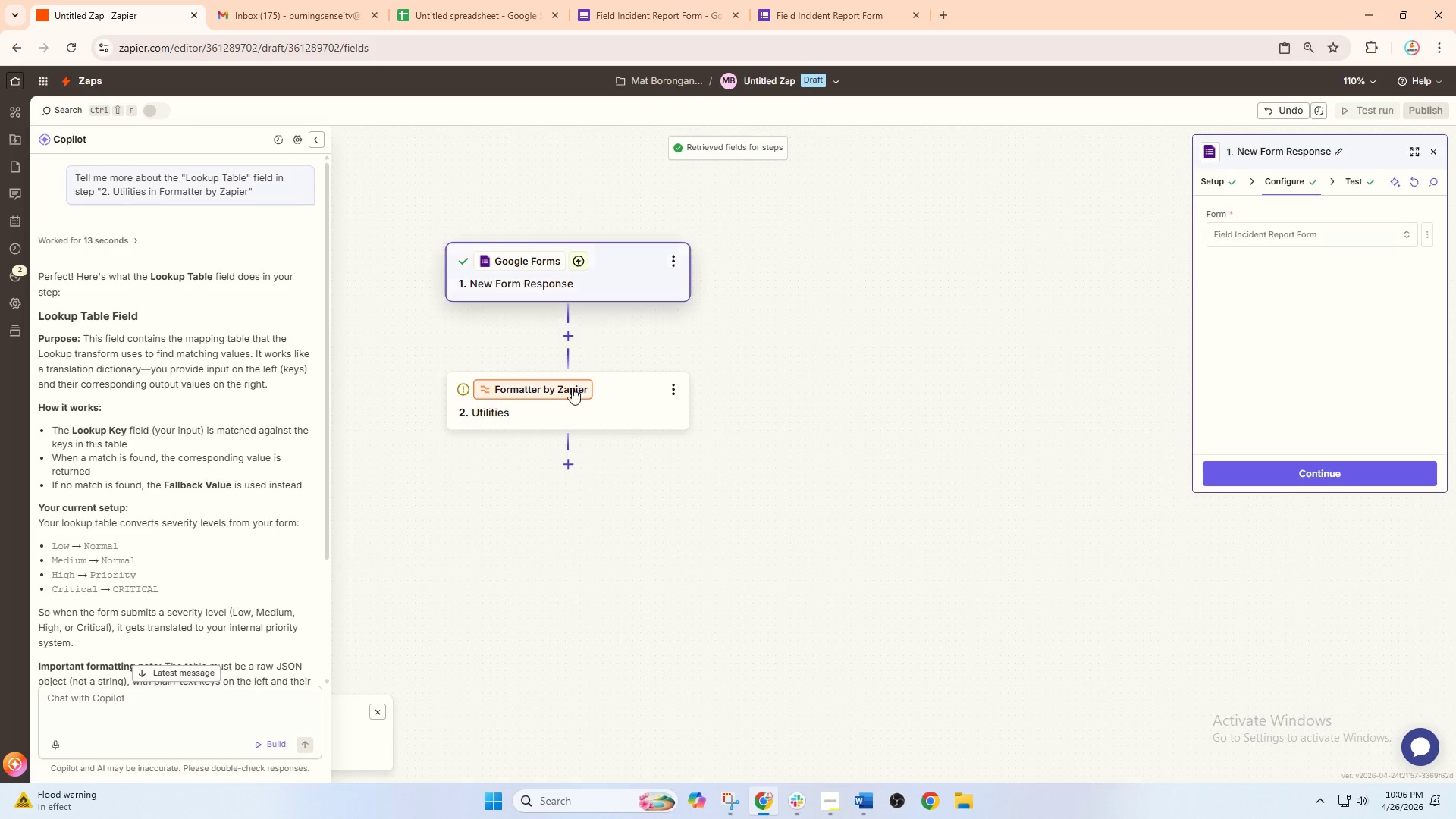 
left_click([565, 424])
 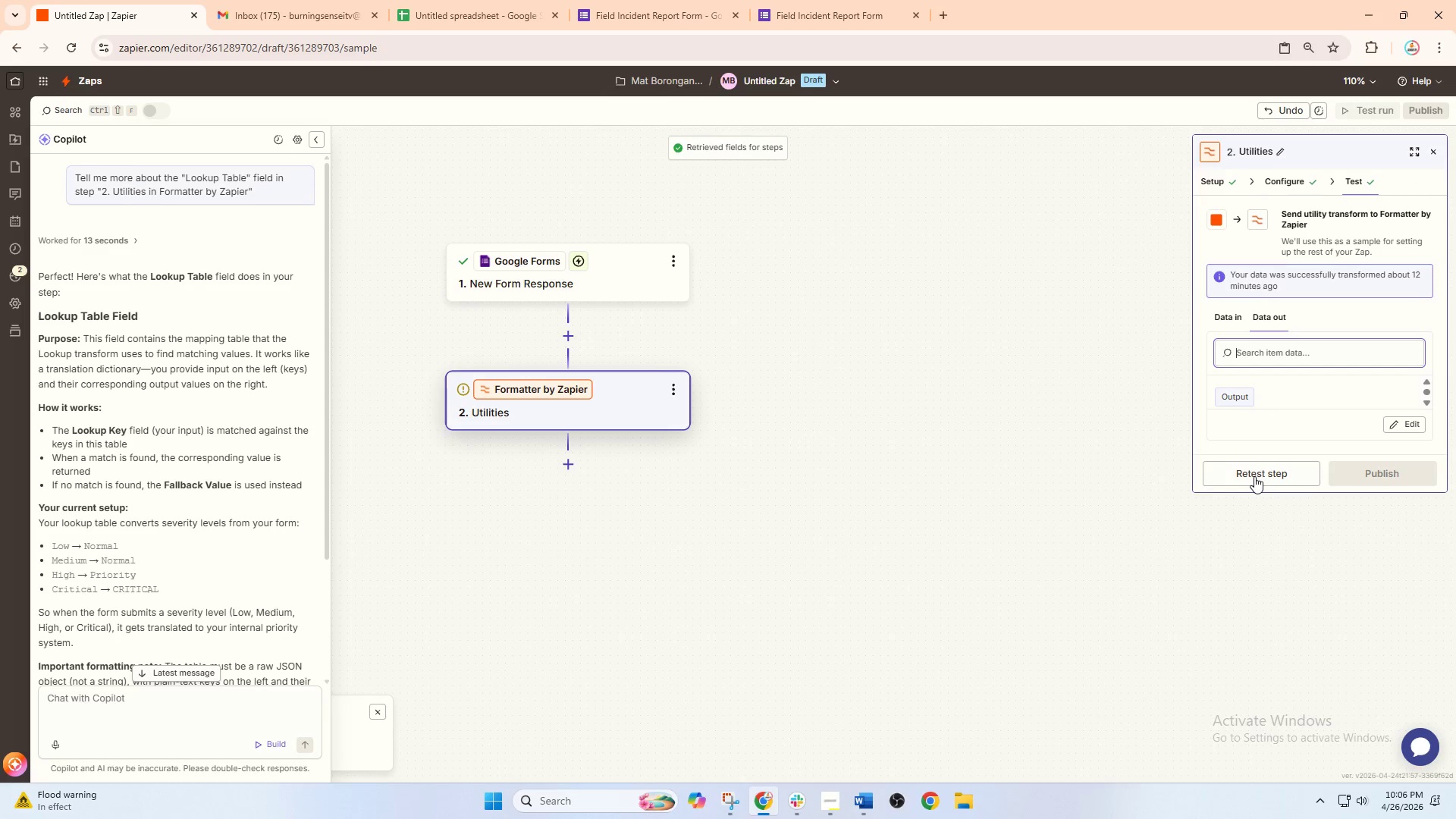 
left_click_drag(start_coordinate=[956, 472], to_coordinate=[1105, 427])
 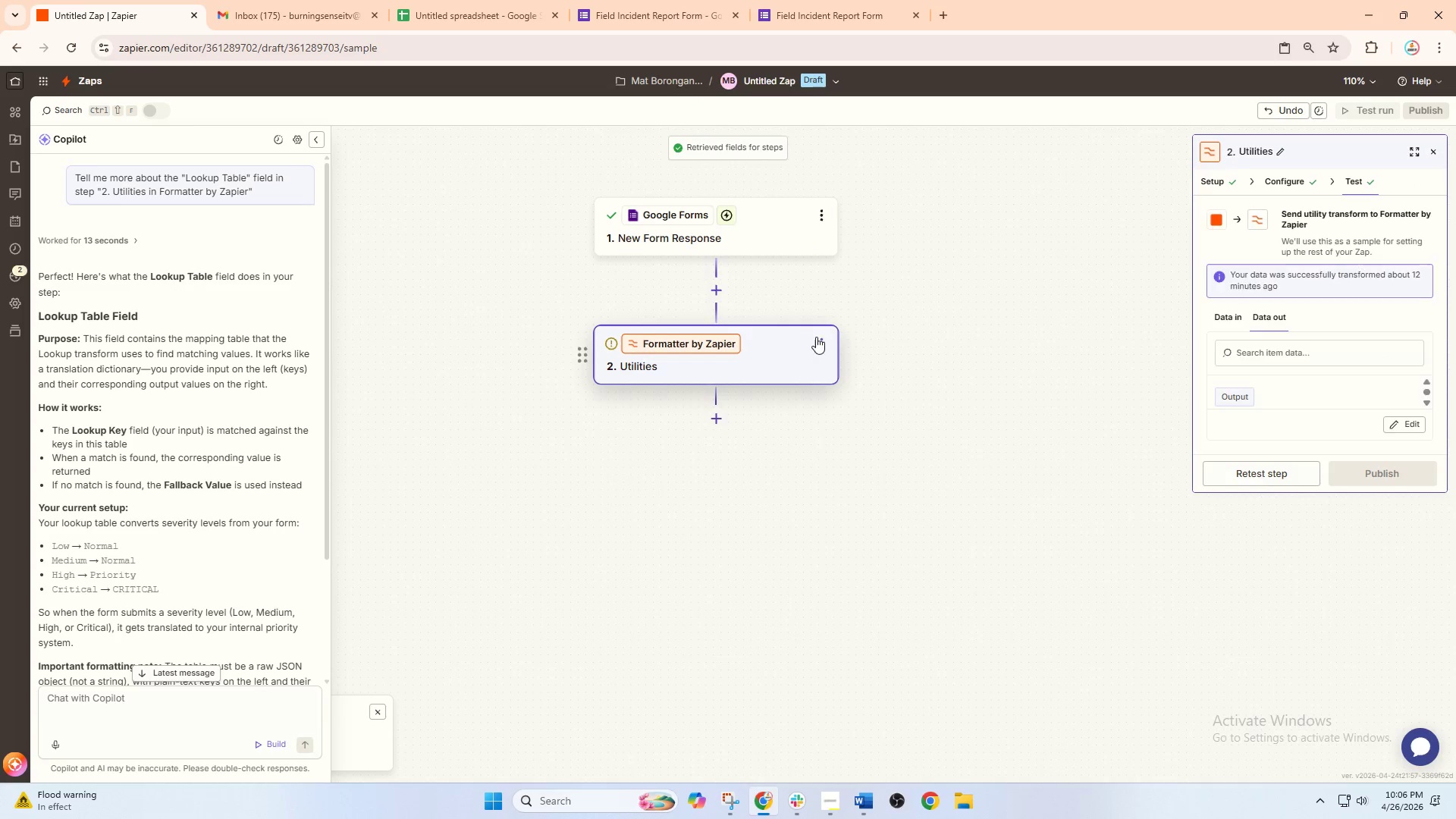 
left_click([818, 337])
 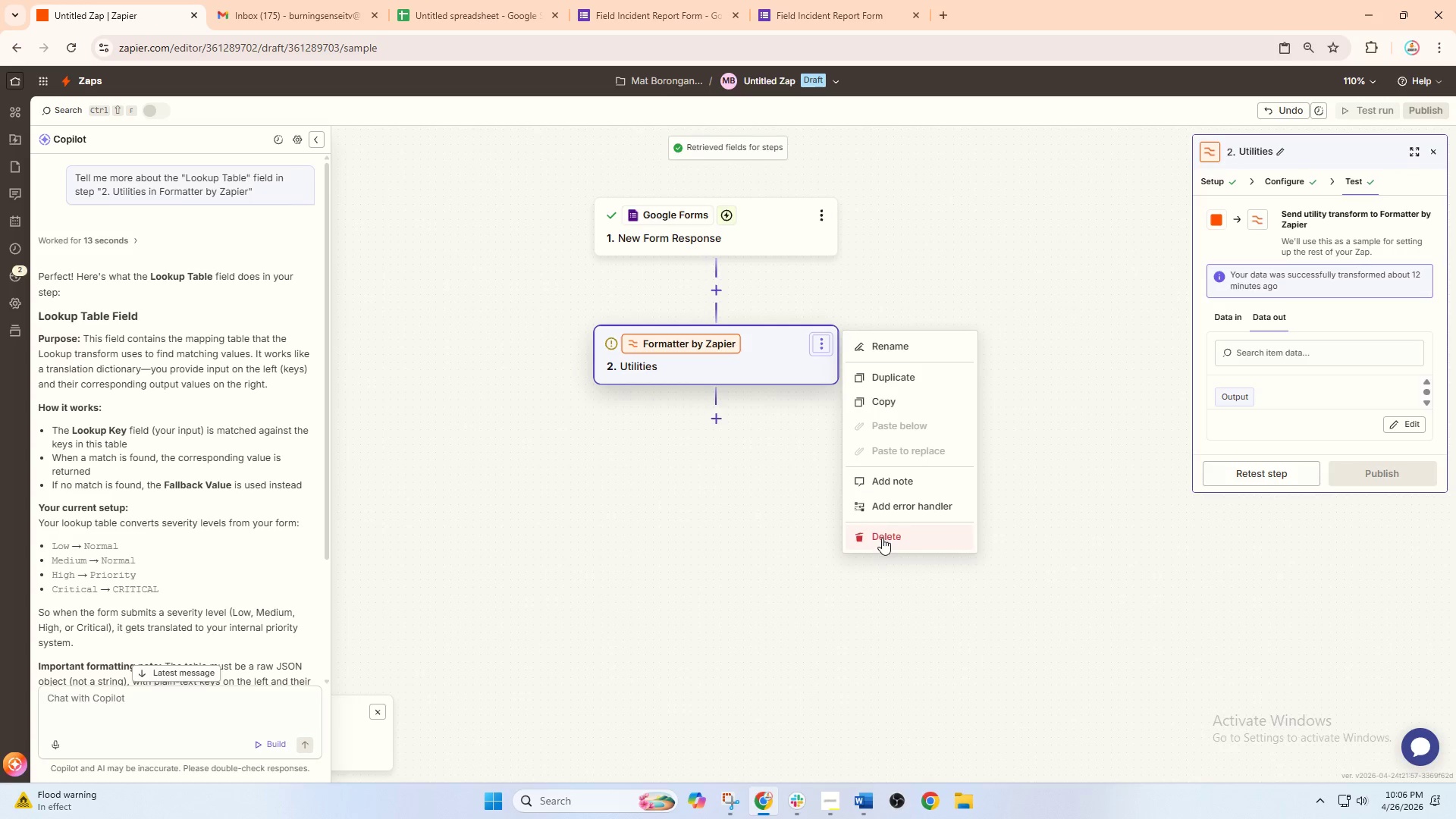 
double_click([882, 538])
 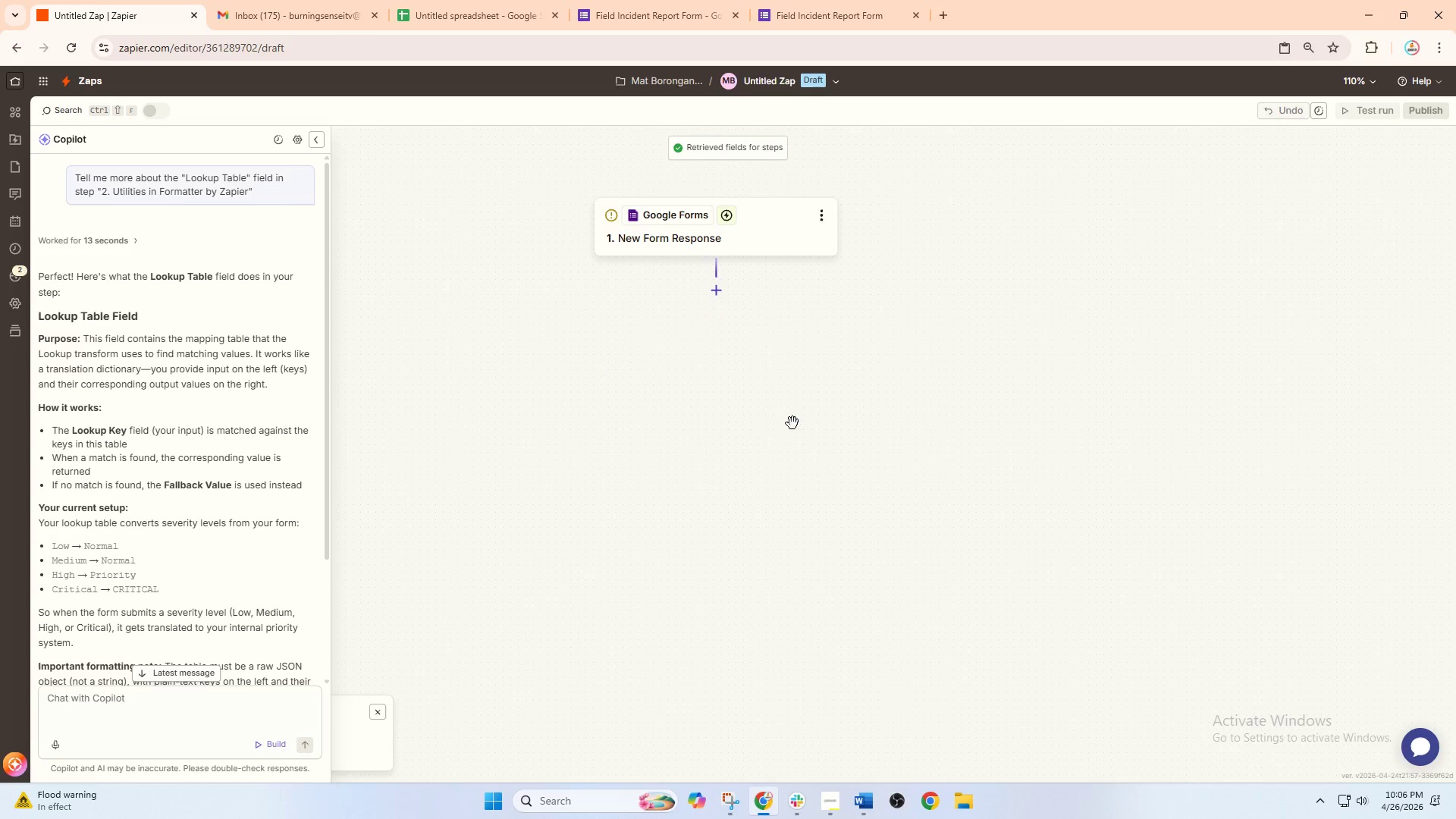 
left_click_drag(start_coordinate=[804, 412], to_coordinate=[852, 446])
 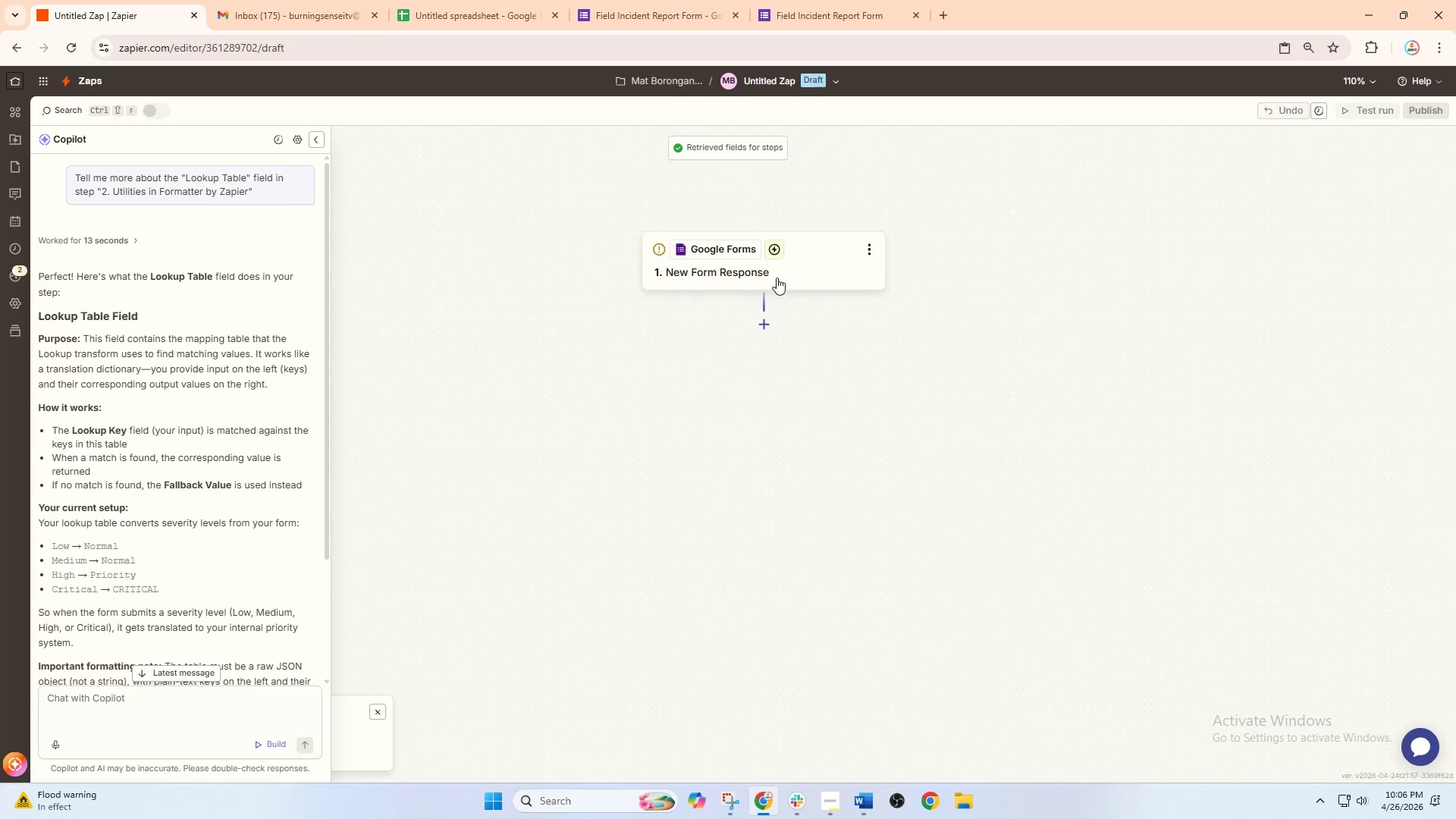 
left_click([776, 275])
 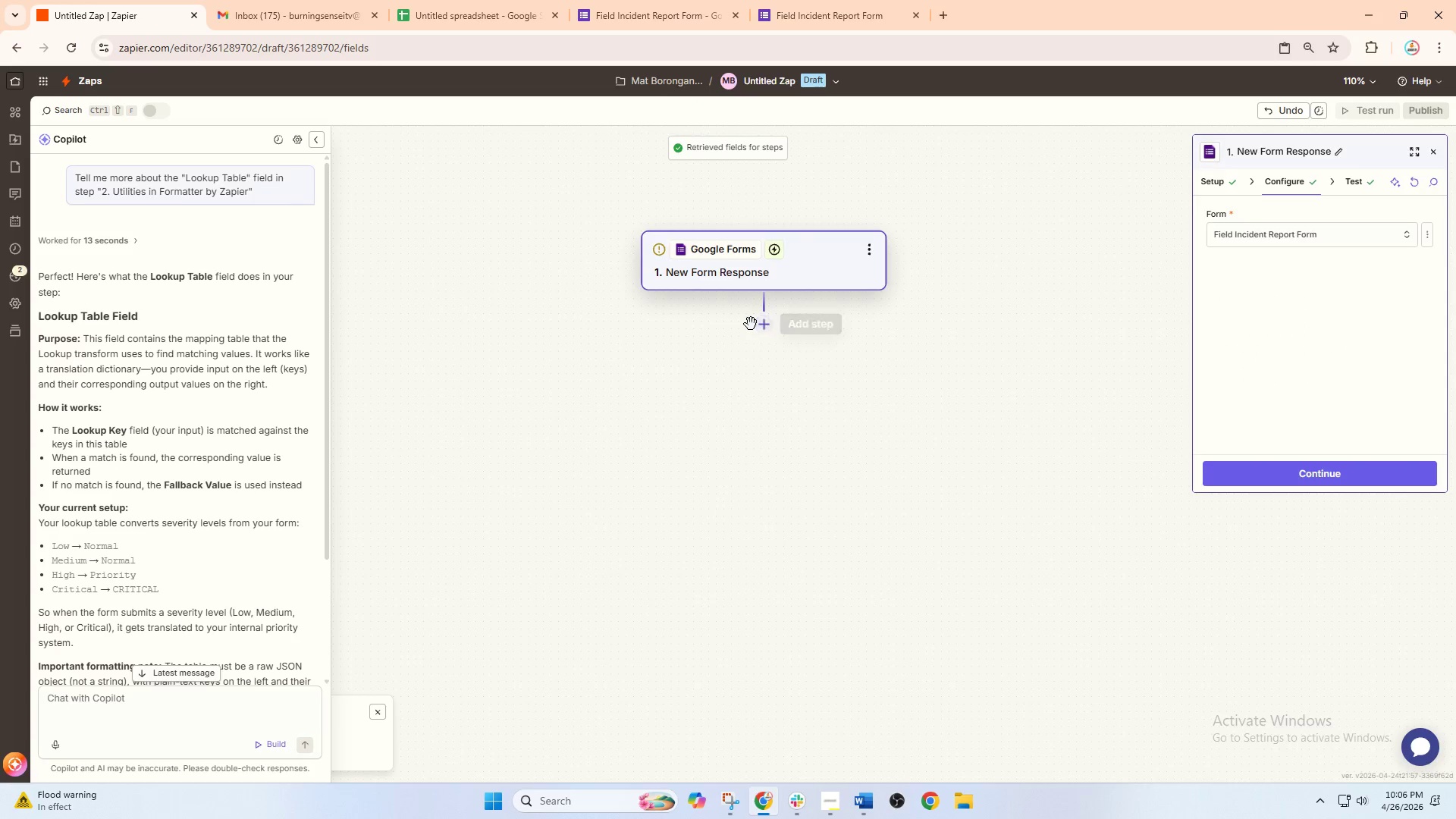 
double_click([761, 324])
 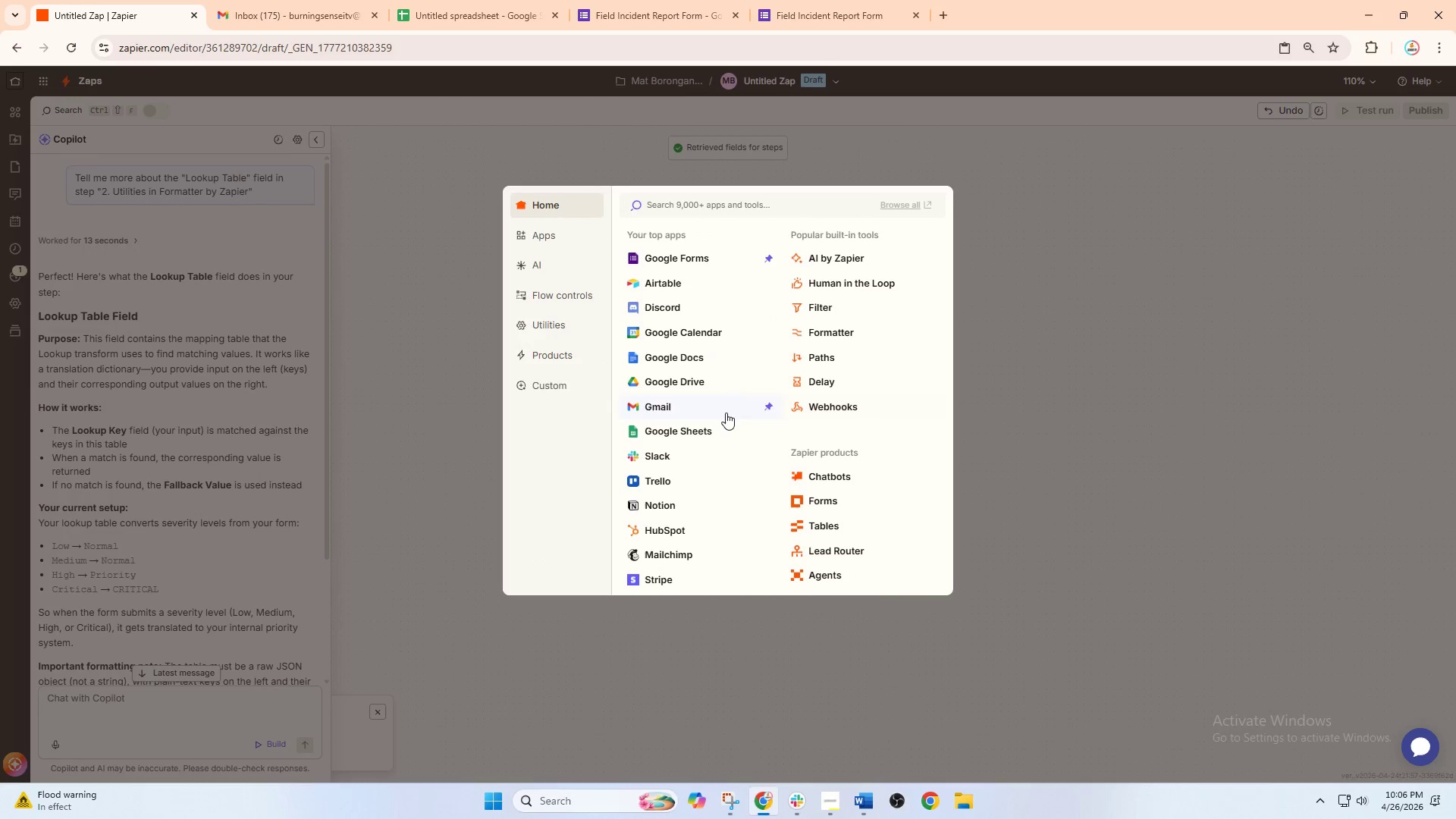 
left_click([713, 435])
 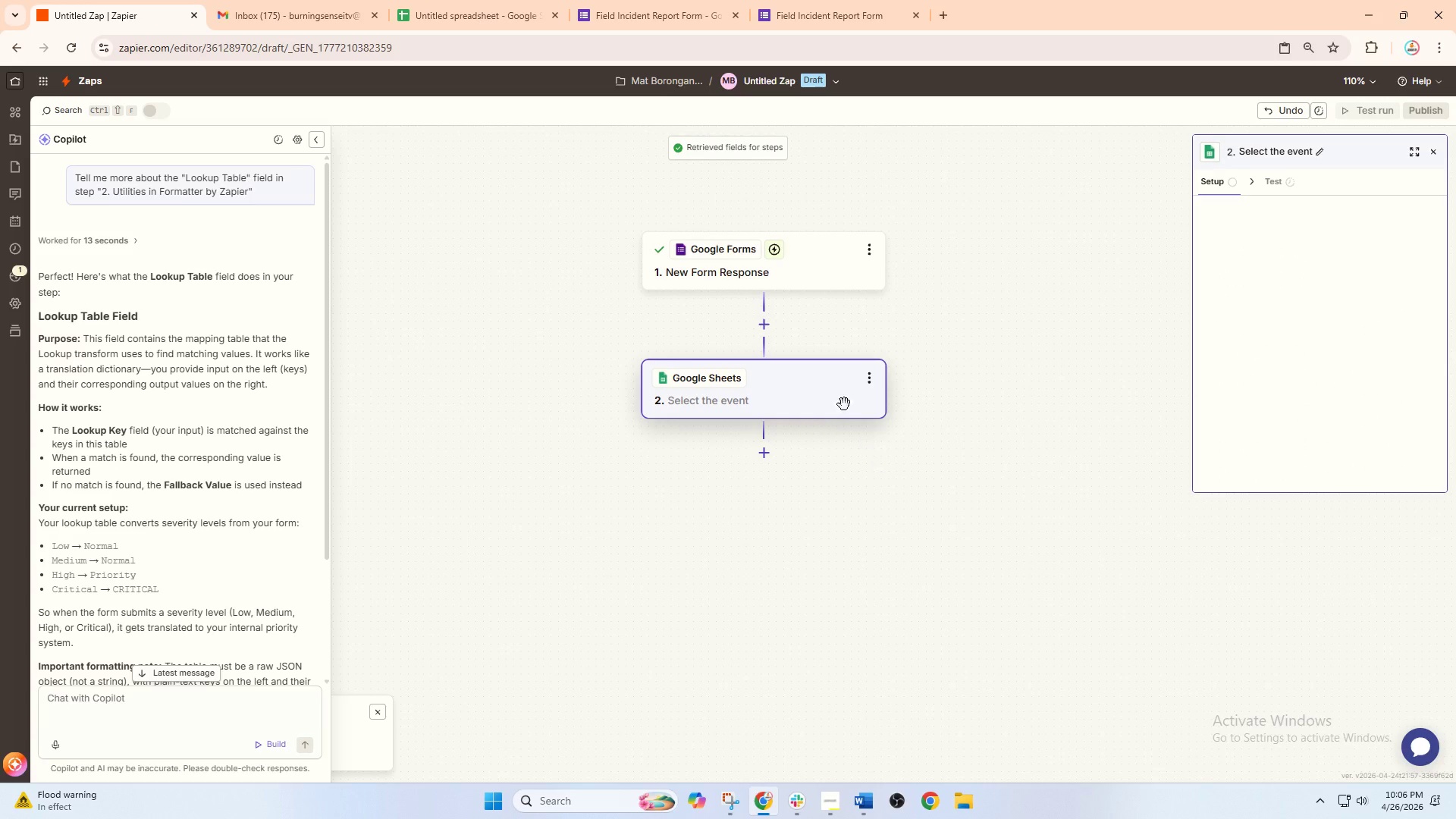 
left_click([810, 366])
 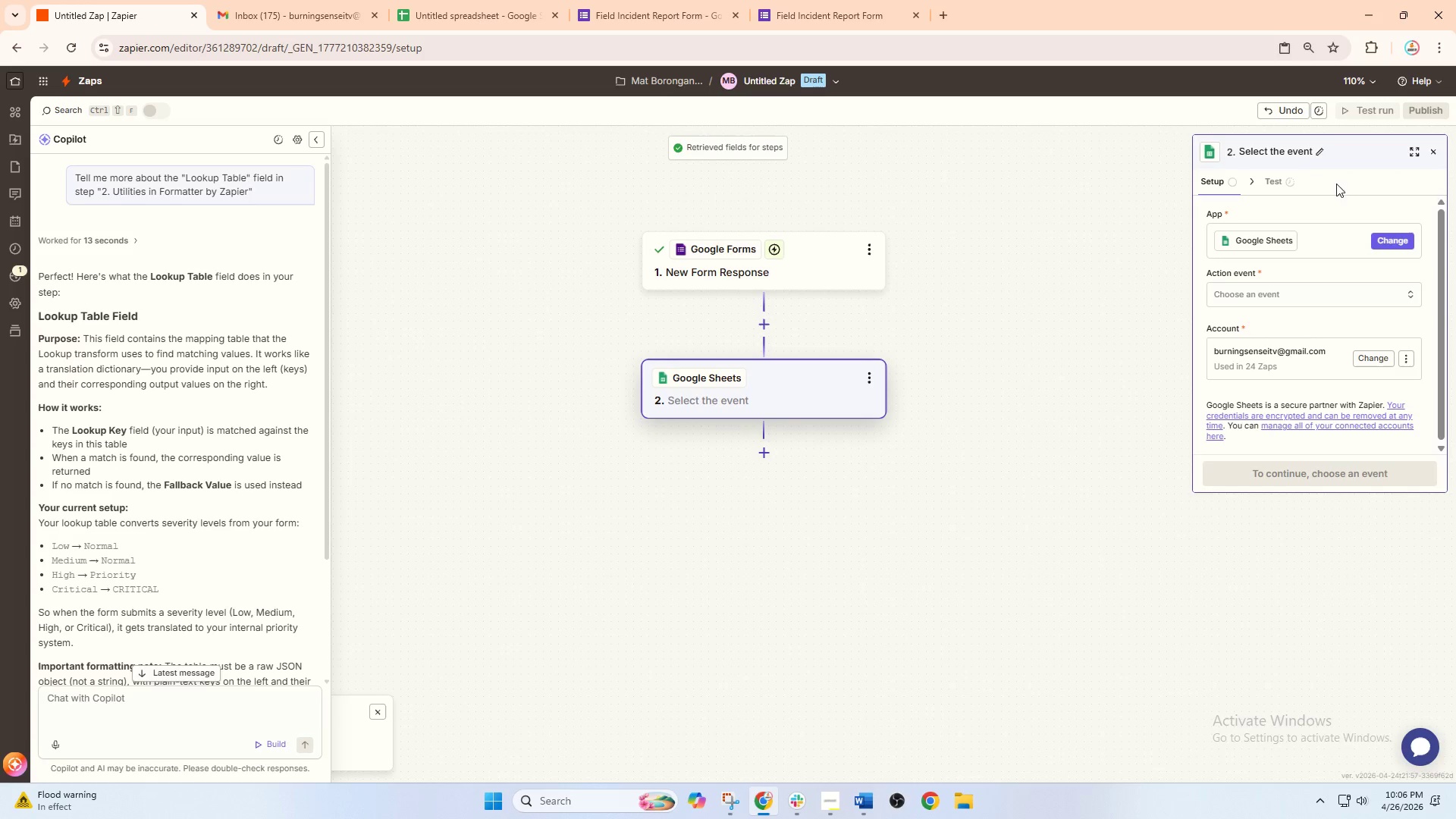 
double_click([1288, 109])
 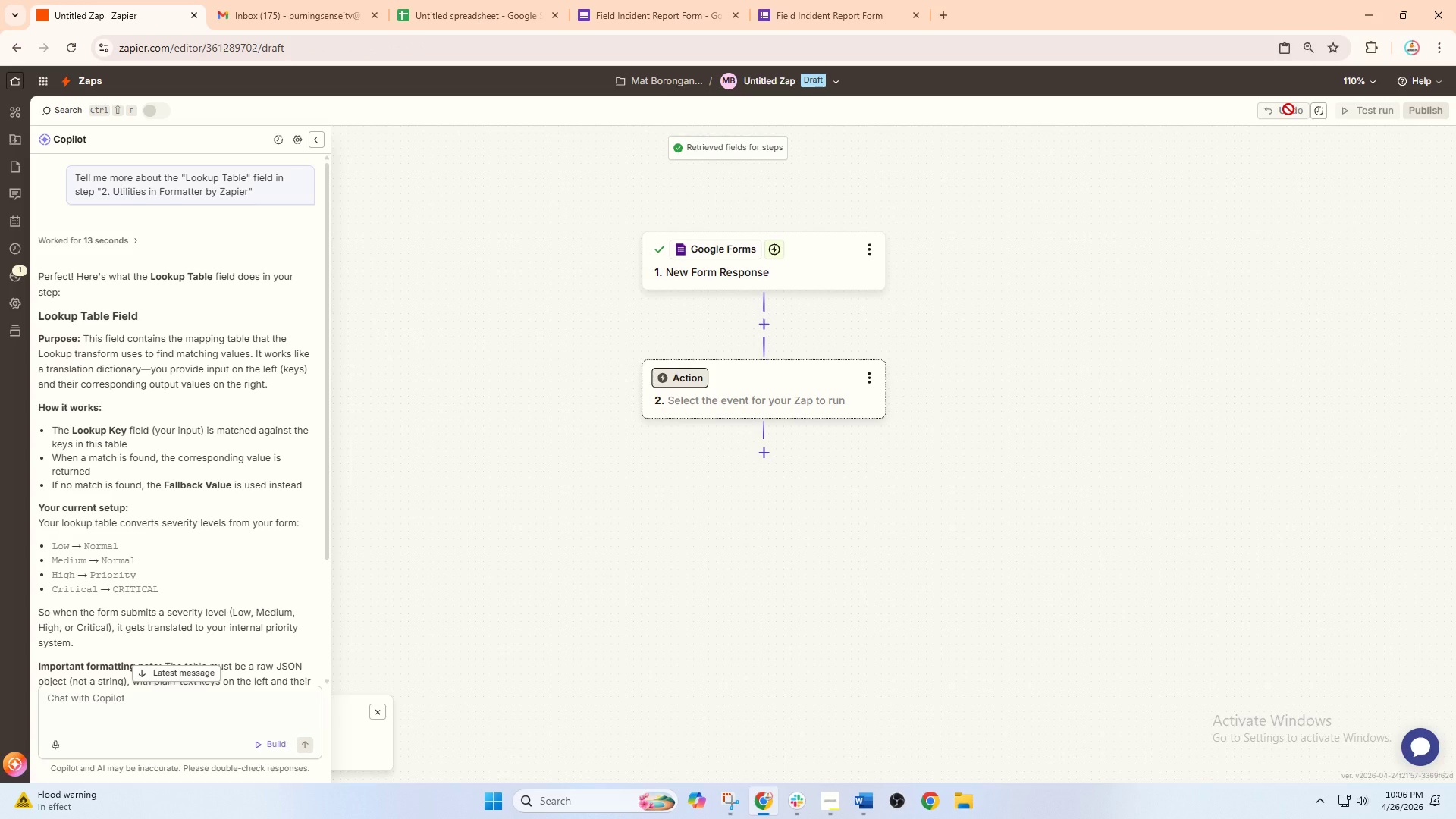 
double_click([1288, 109])
 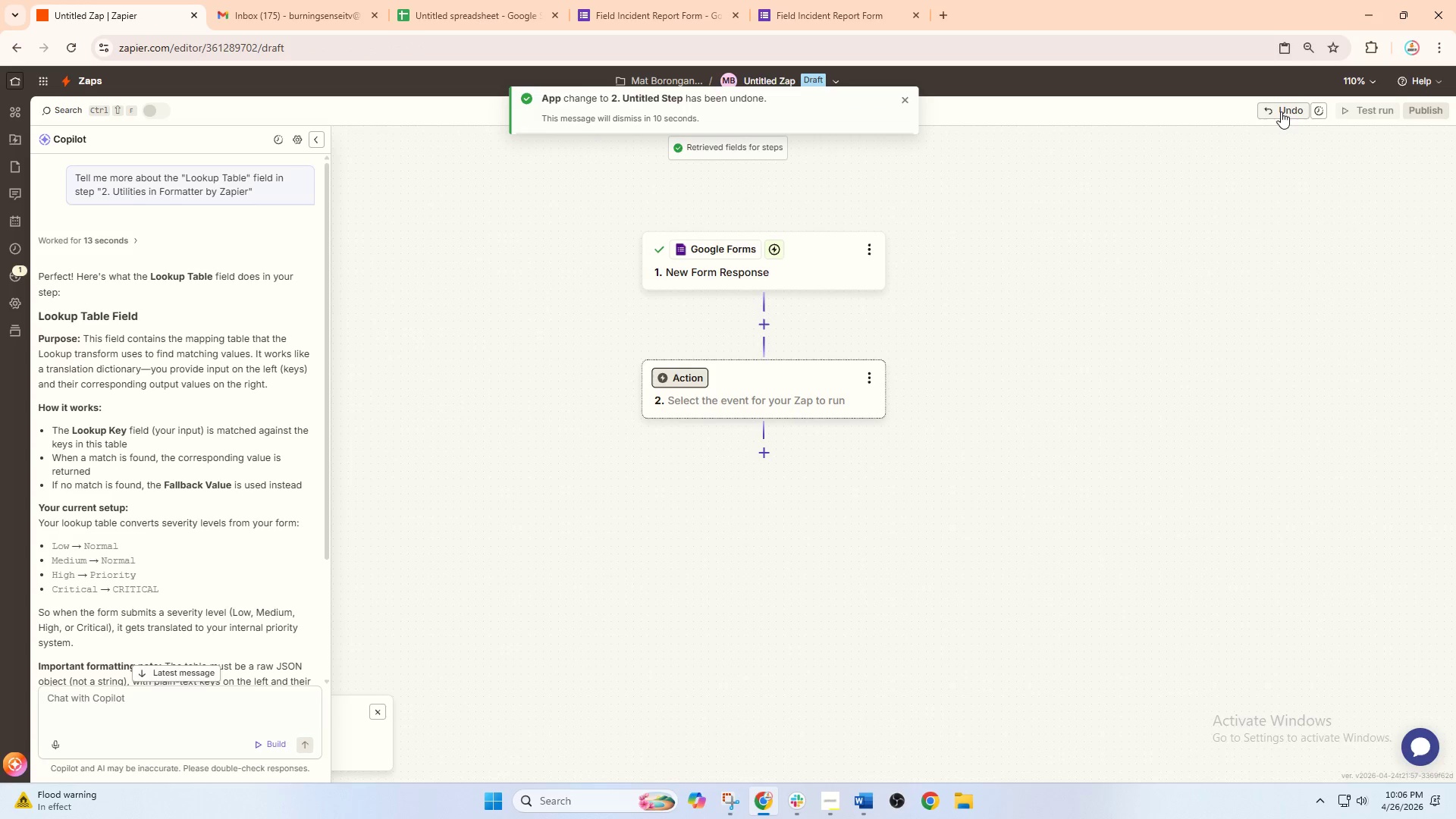 
double_click([1281, 111])
 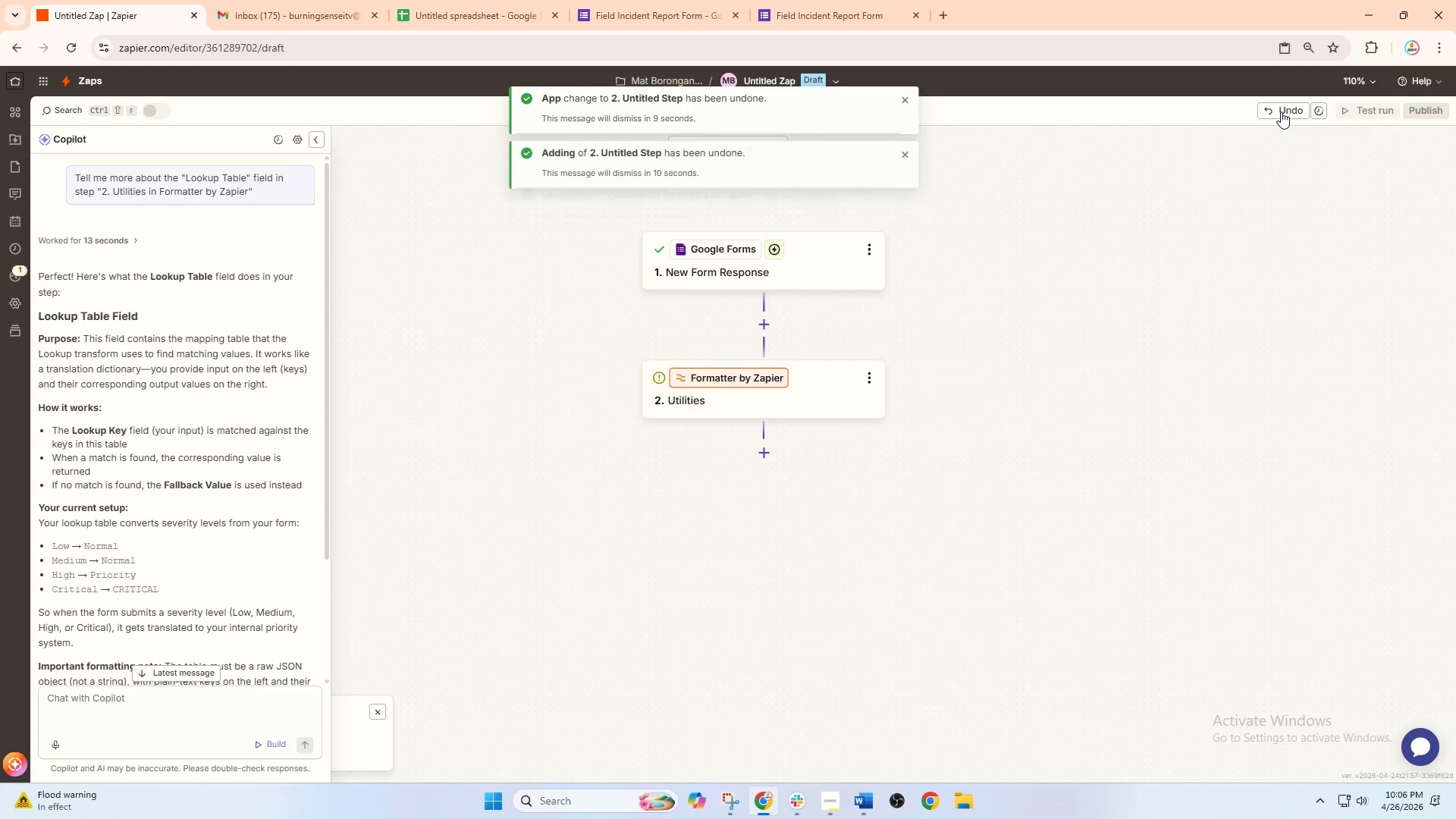 
triple_click([1281, 111])
 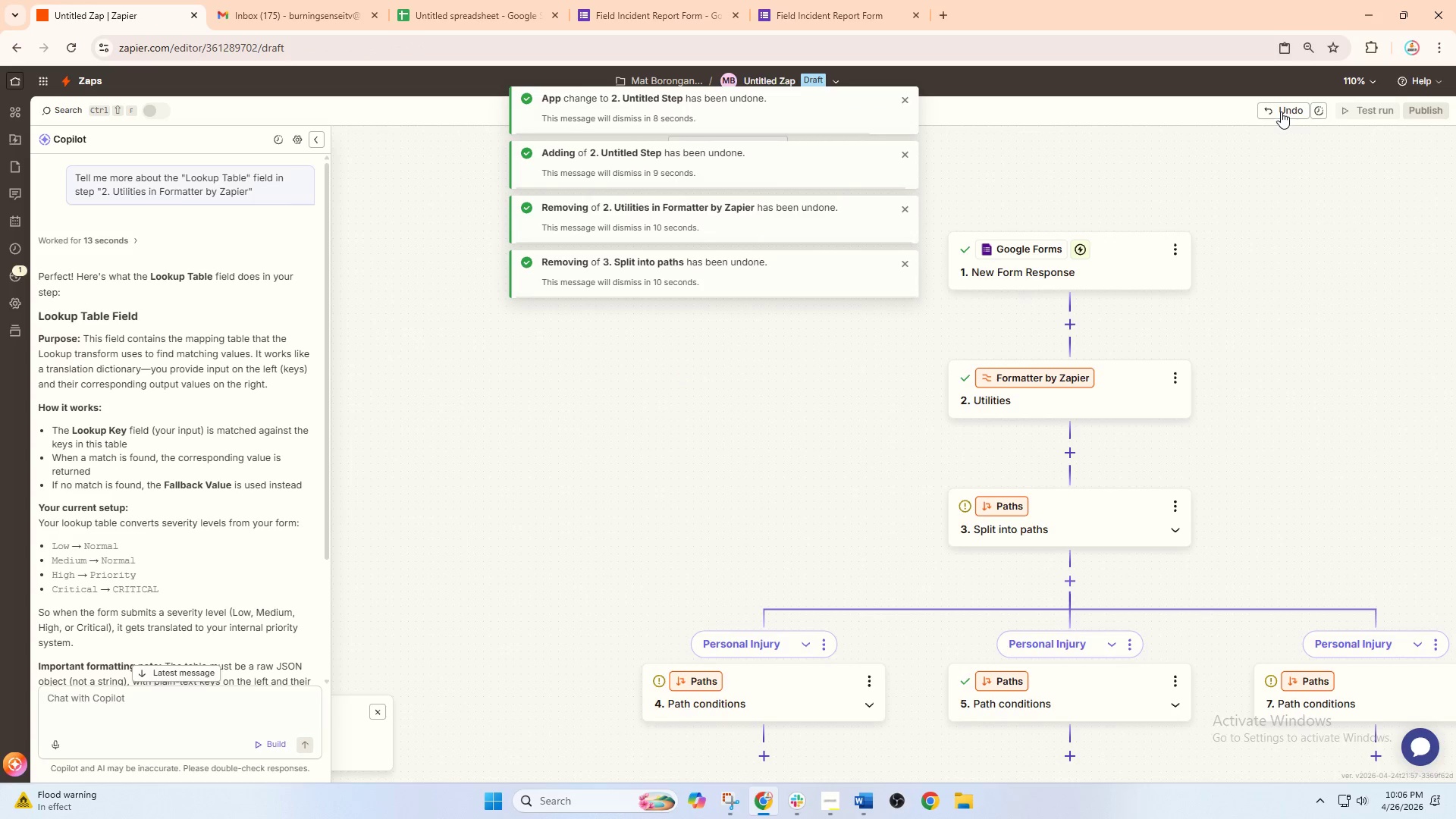 
left_click([1281, 111])
 